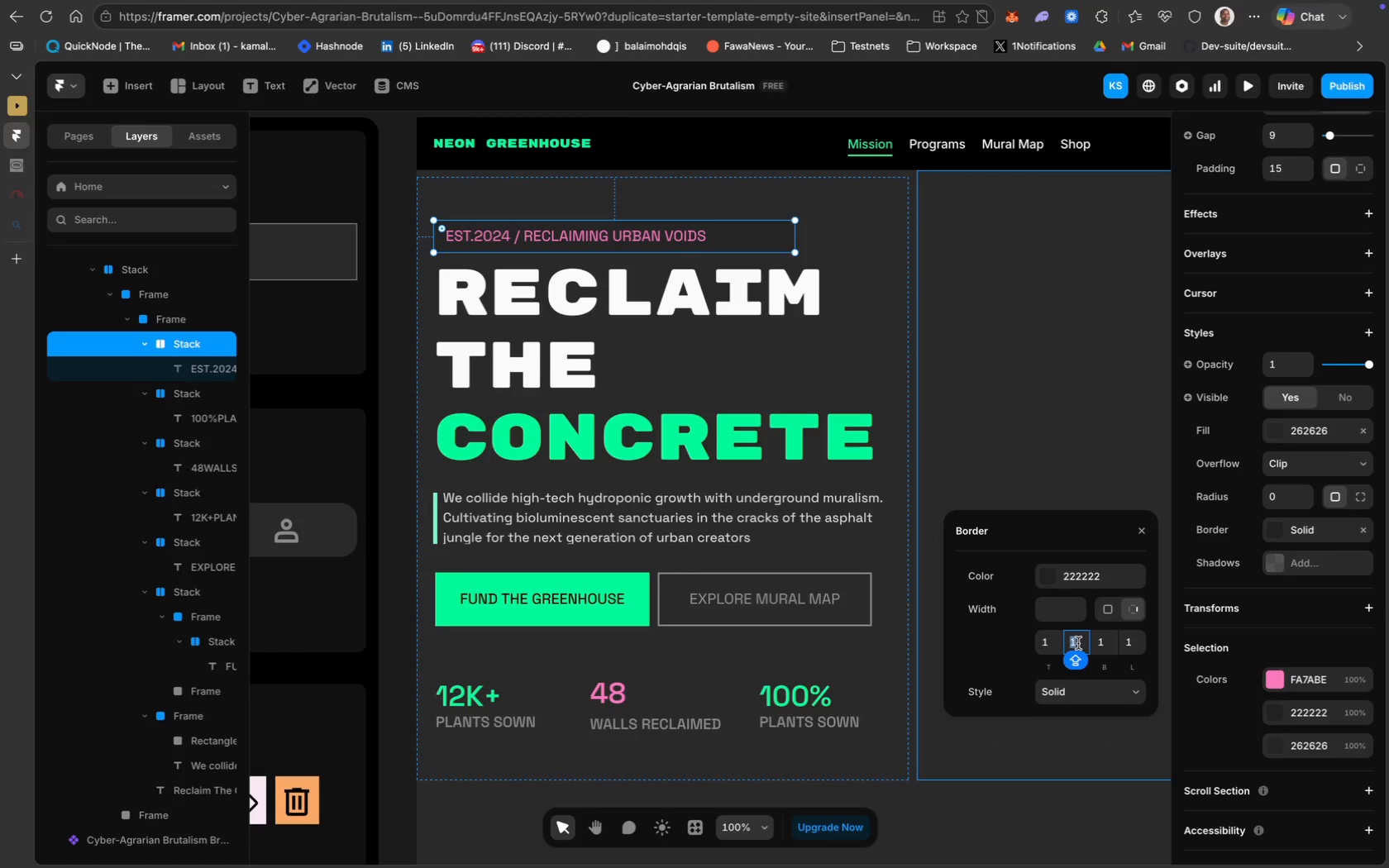 
key(0)
 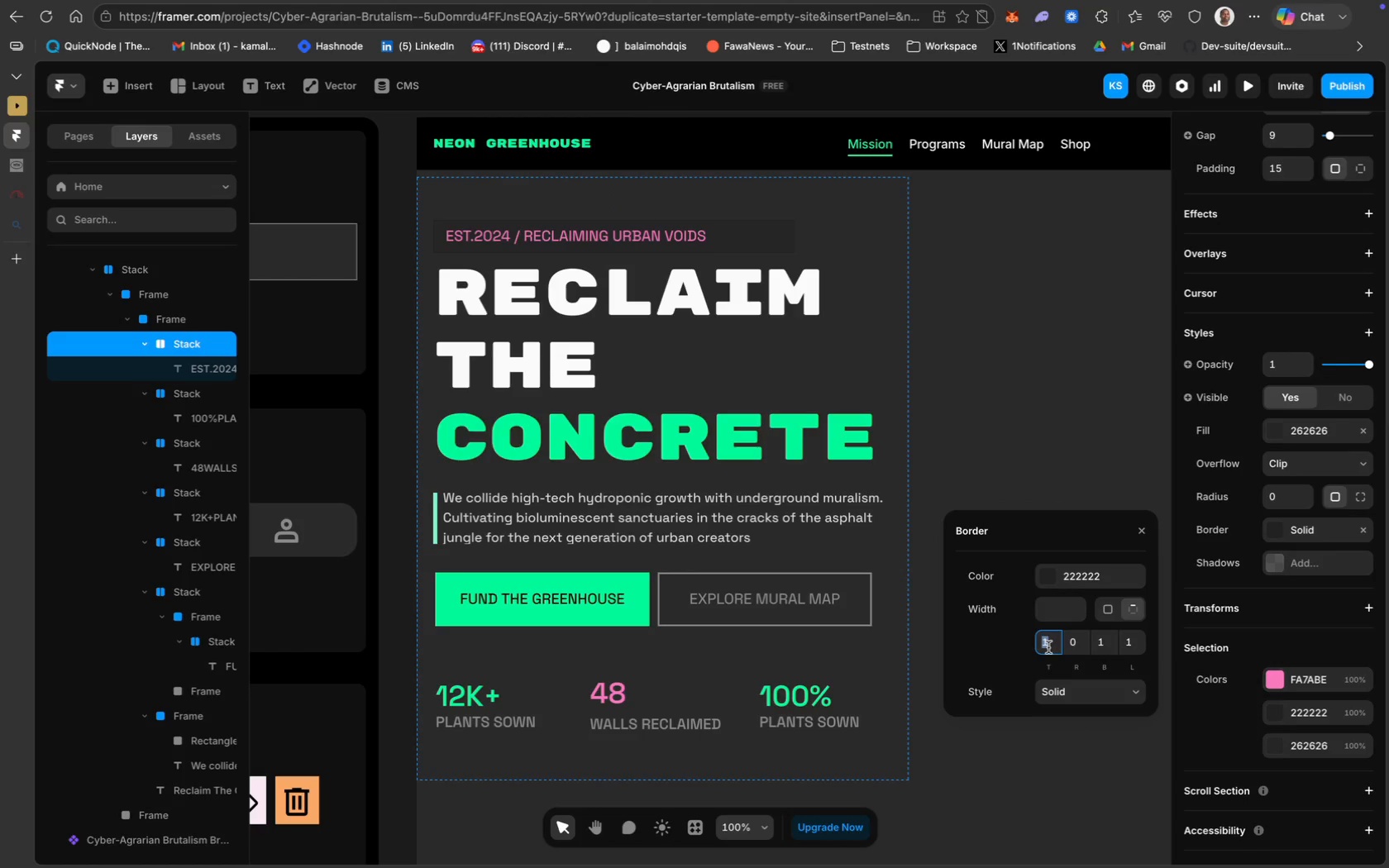 
key(0)
 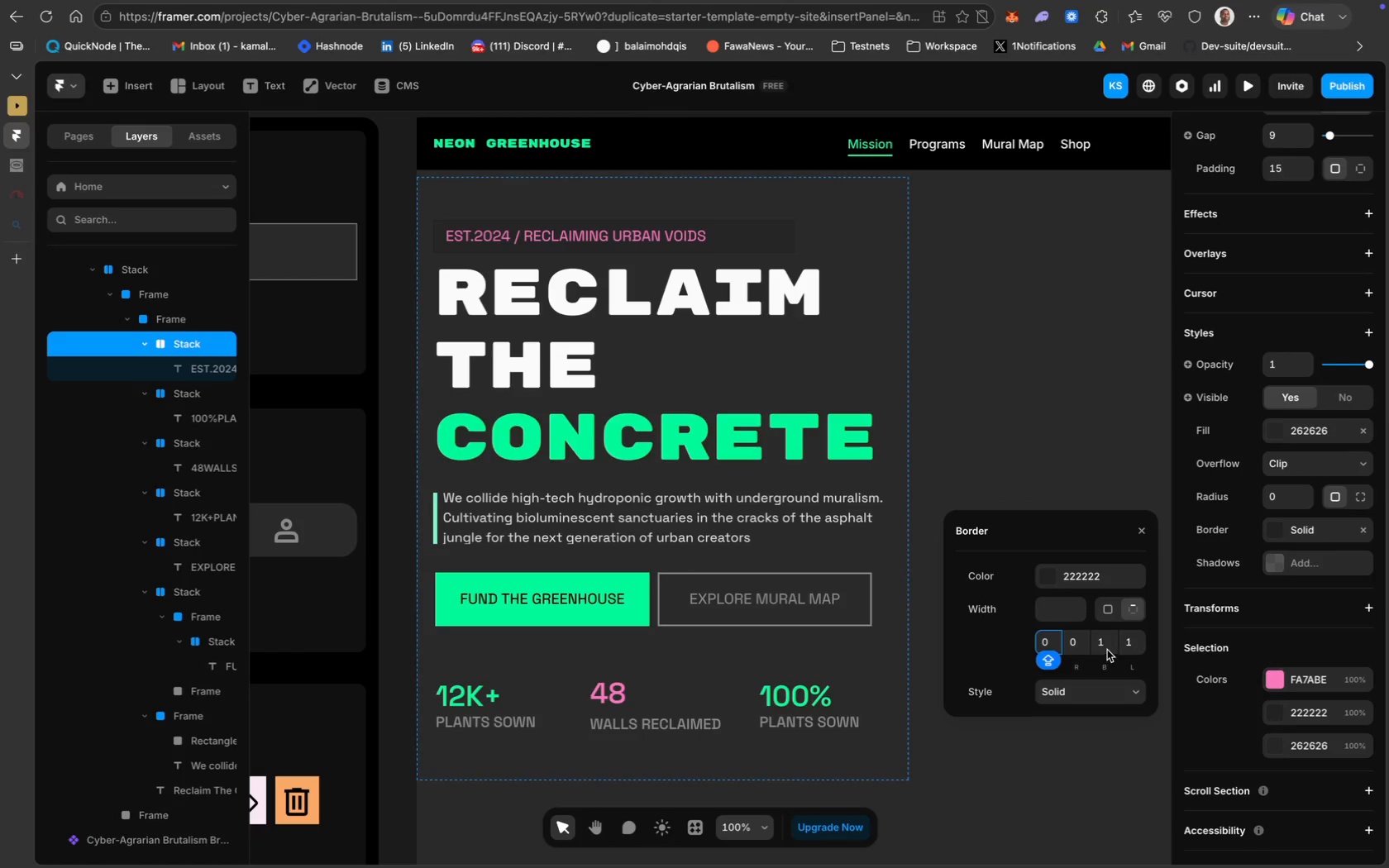 
left_click([1106, 645])
 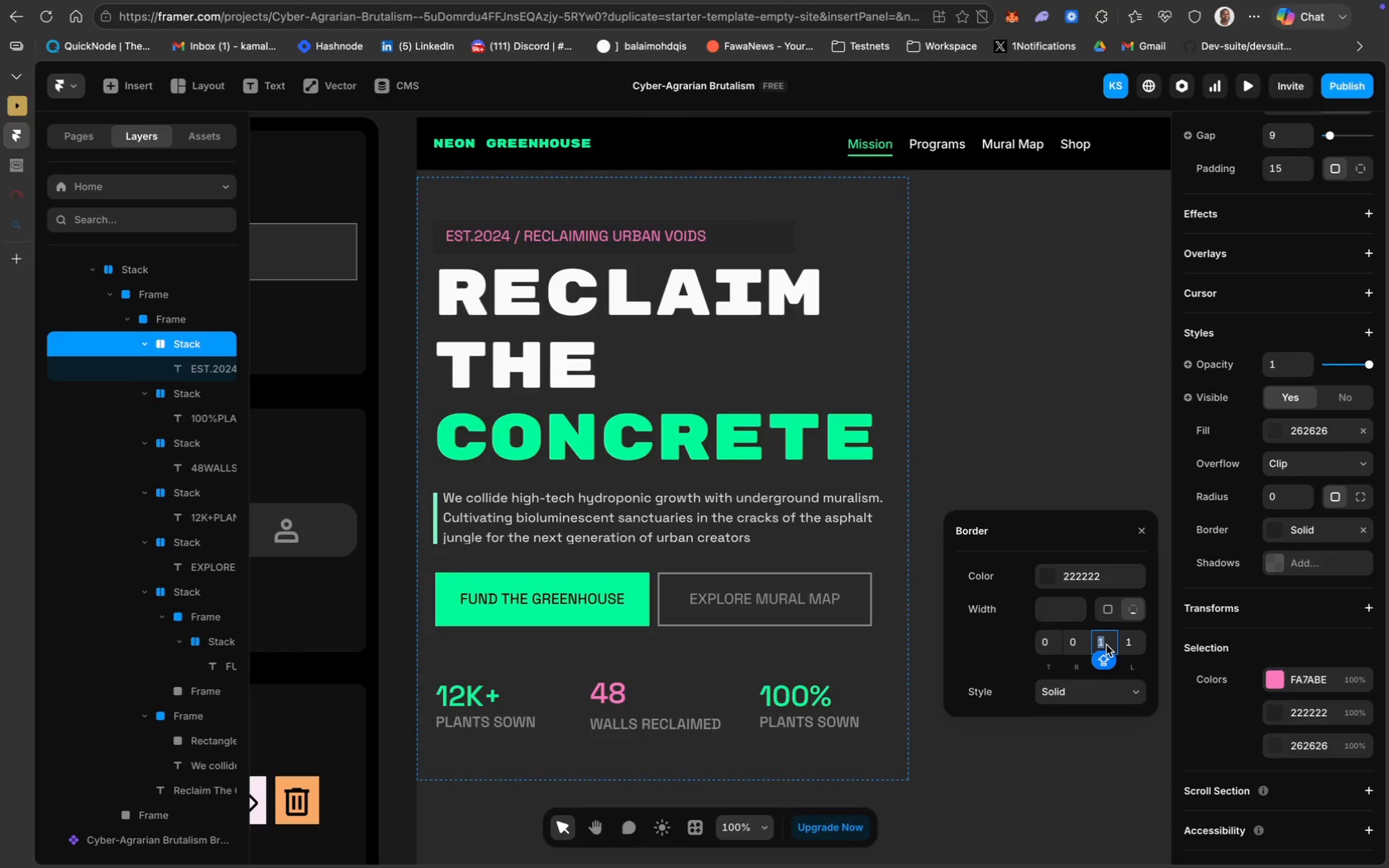 
key(0)
 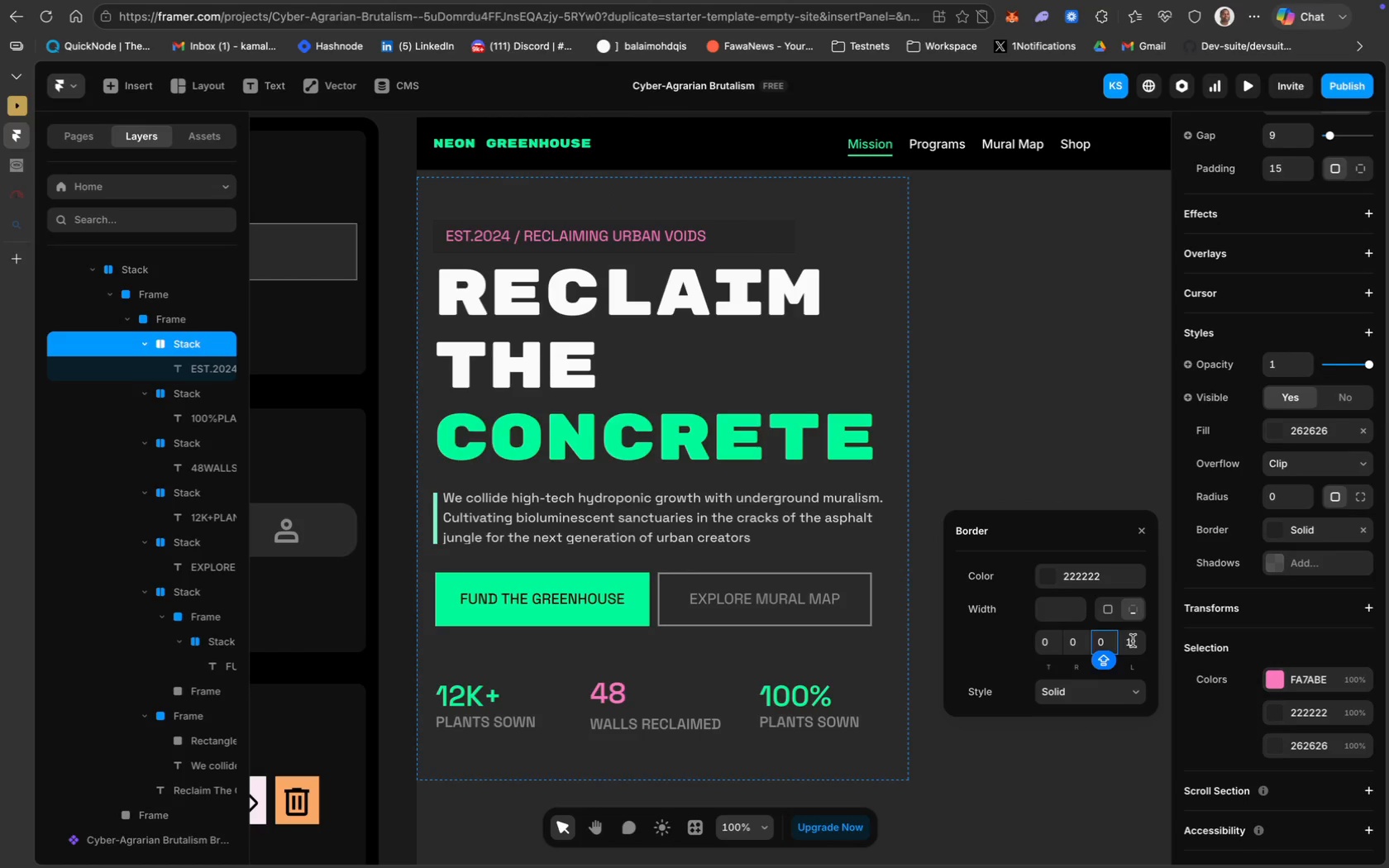 
left_click([1134, 641])
 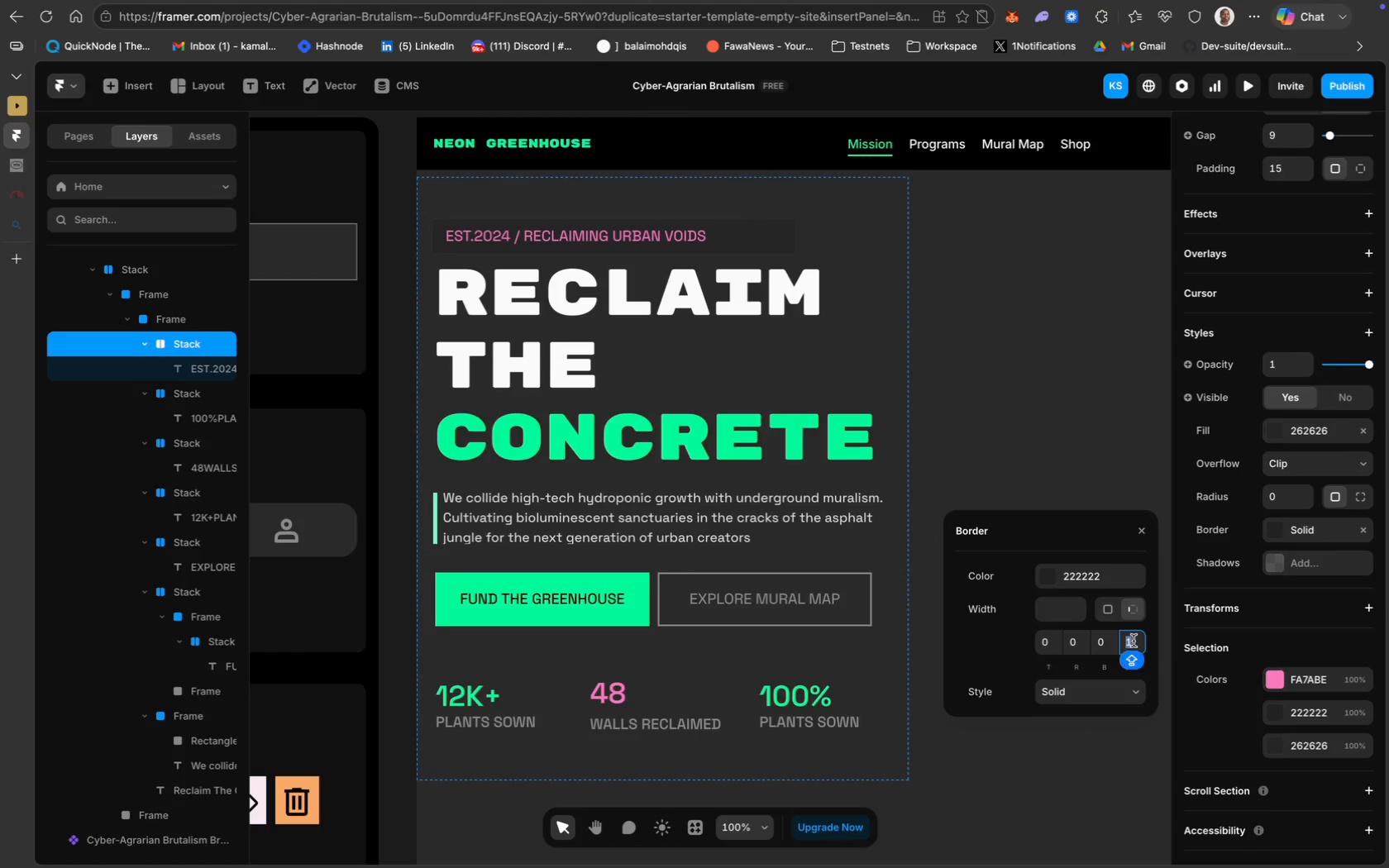 
key(0)
 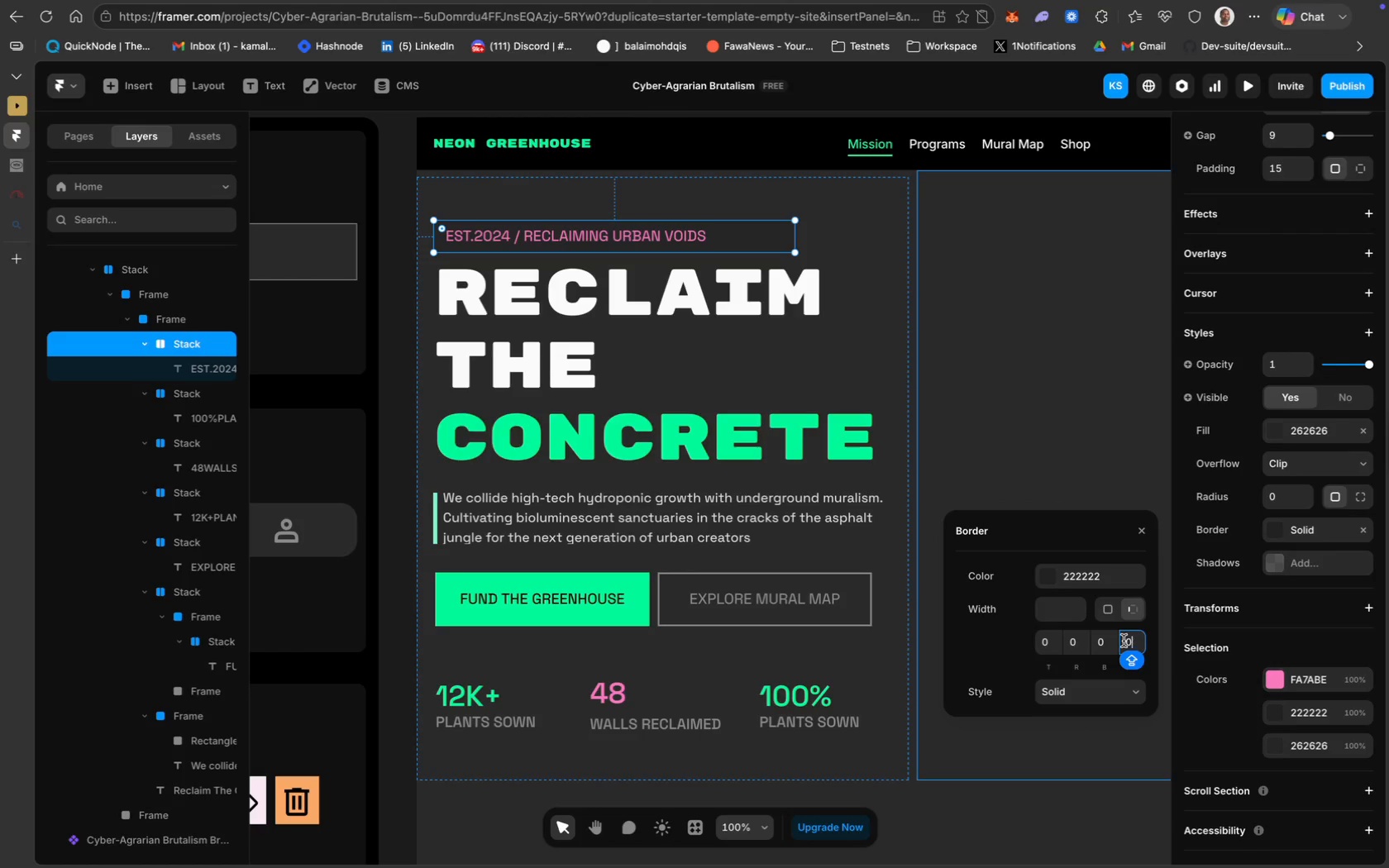 
key(Backspace)
 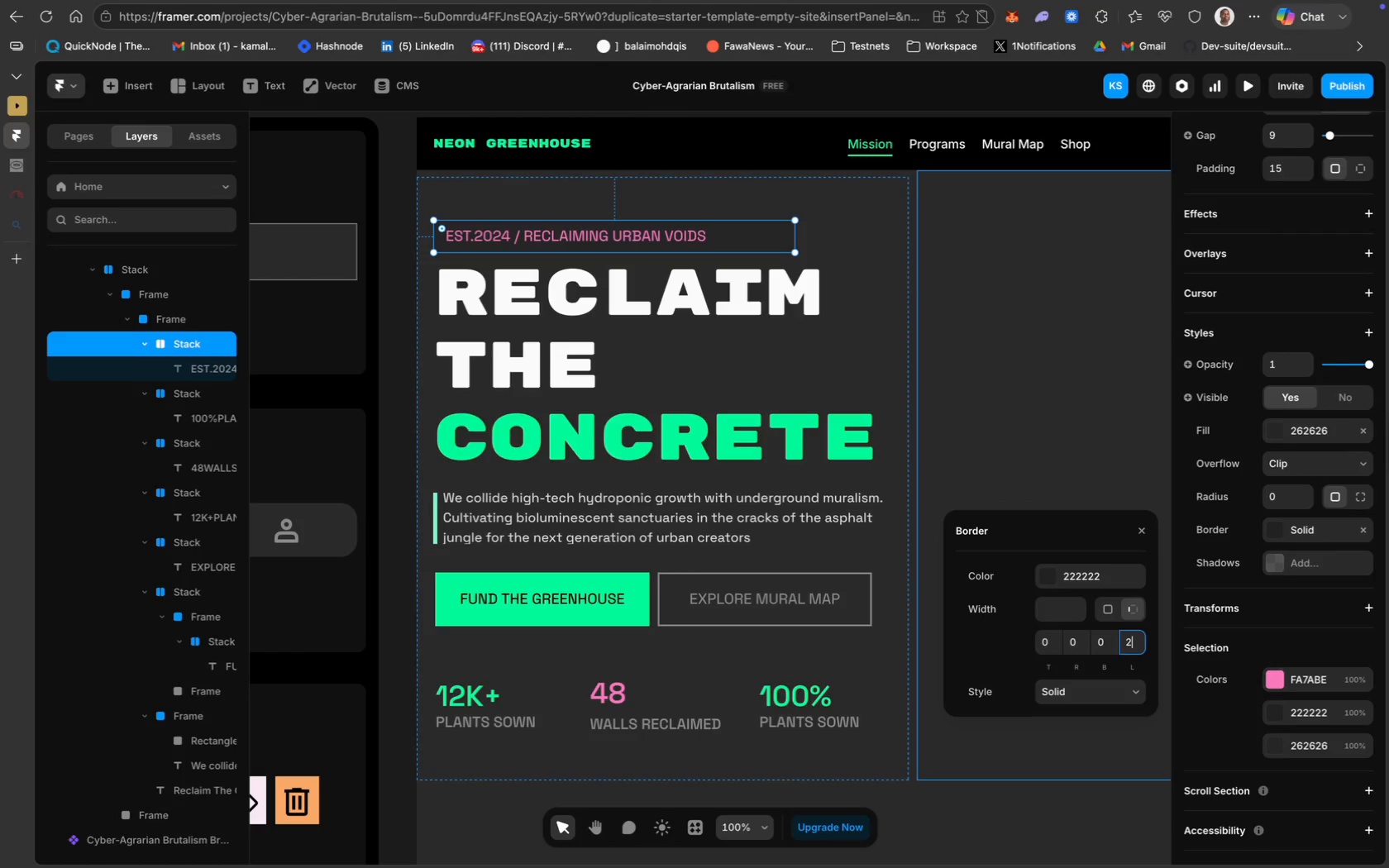 
key(2)
 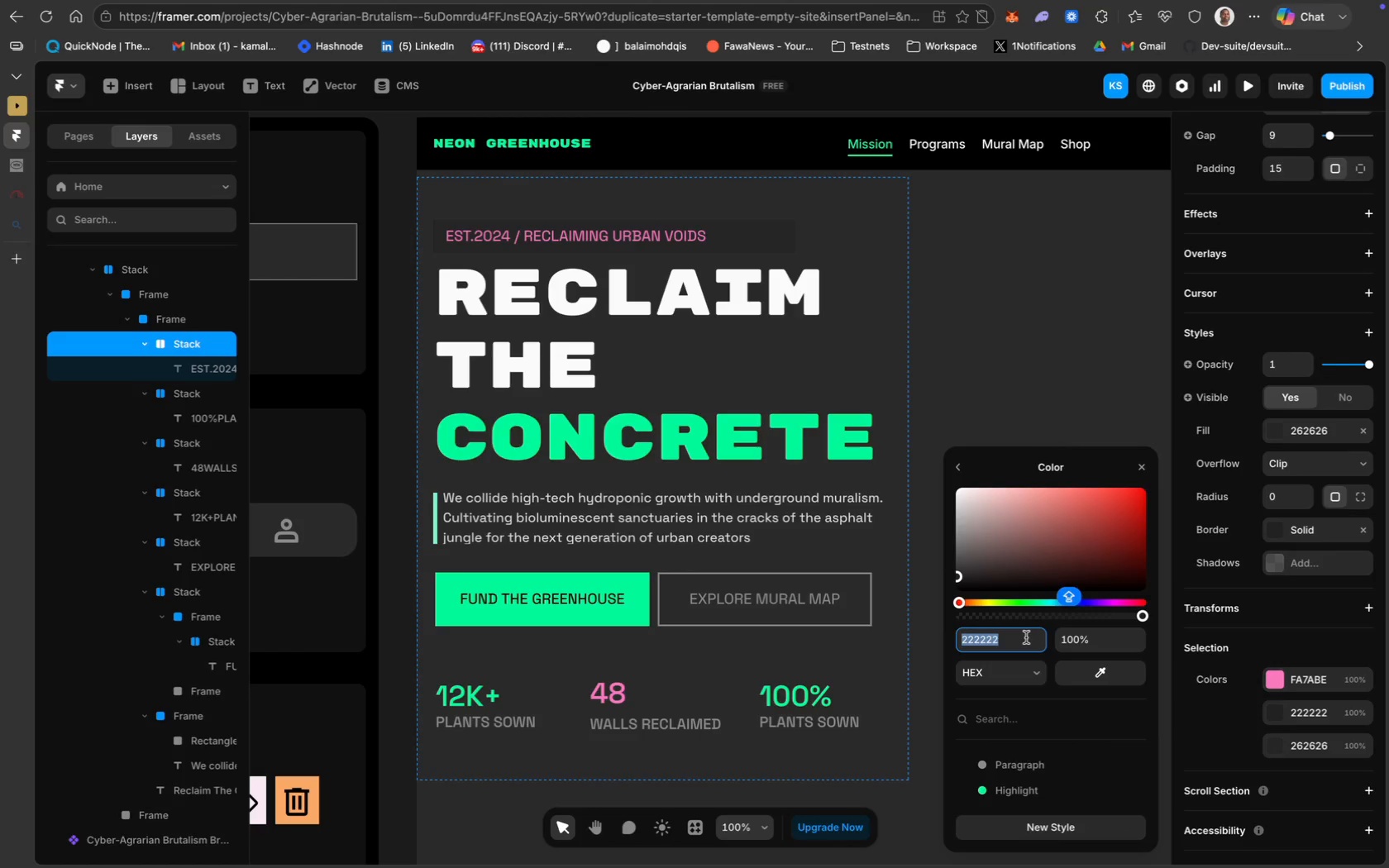 
wait(8.07)
 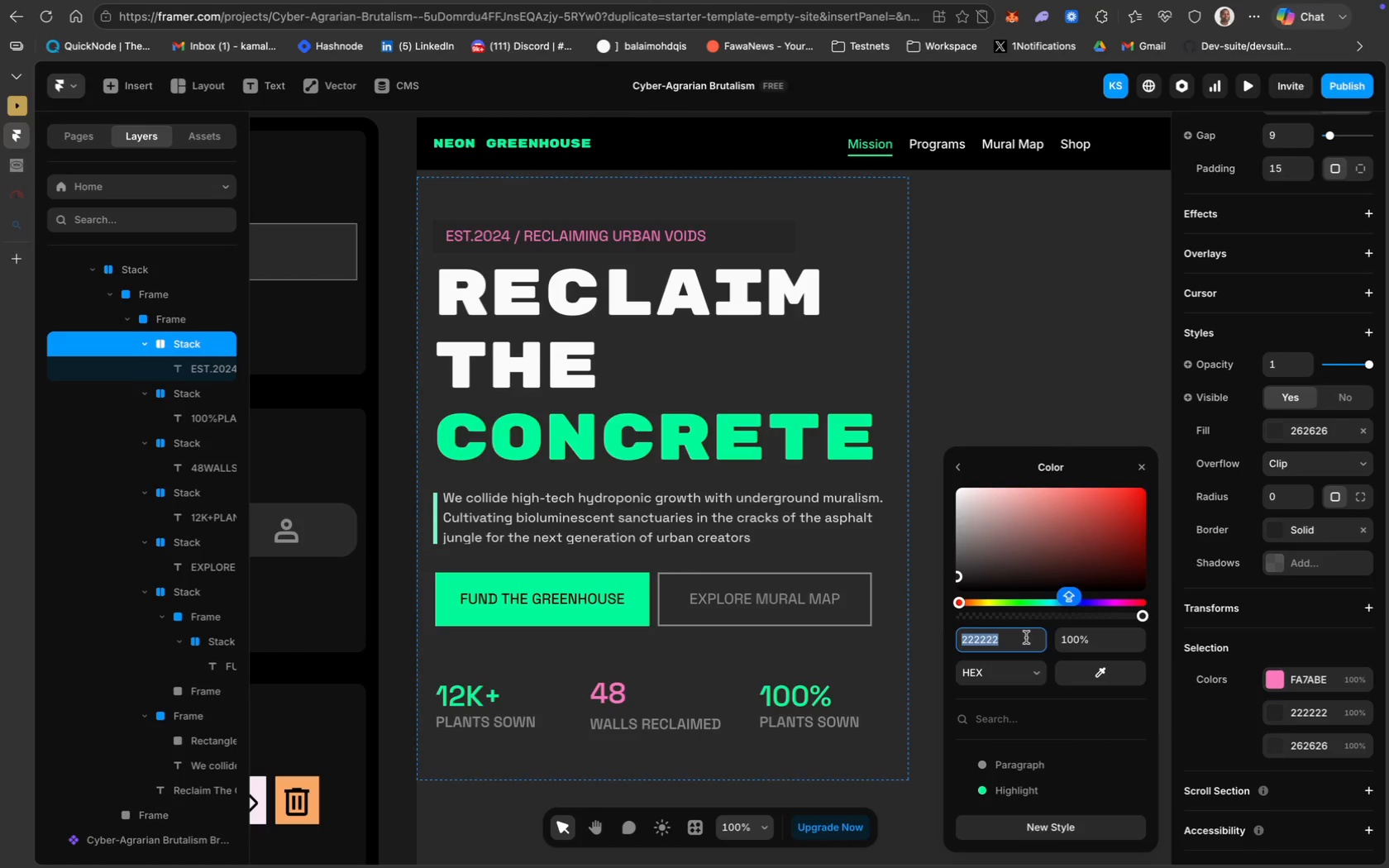 
type(FA7ABE)
 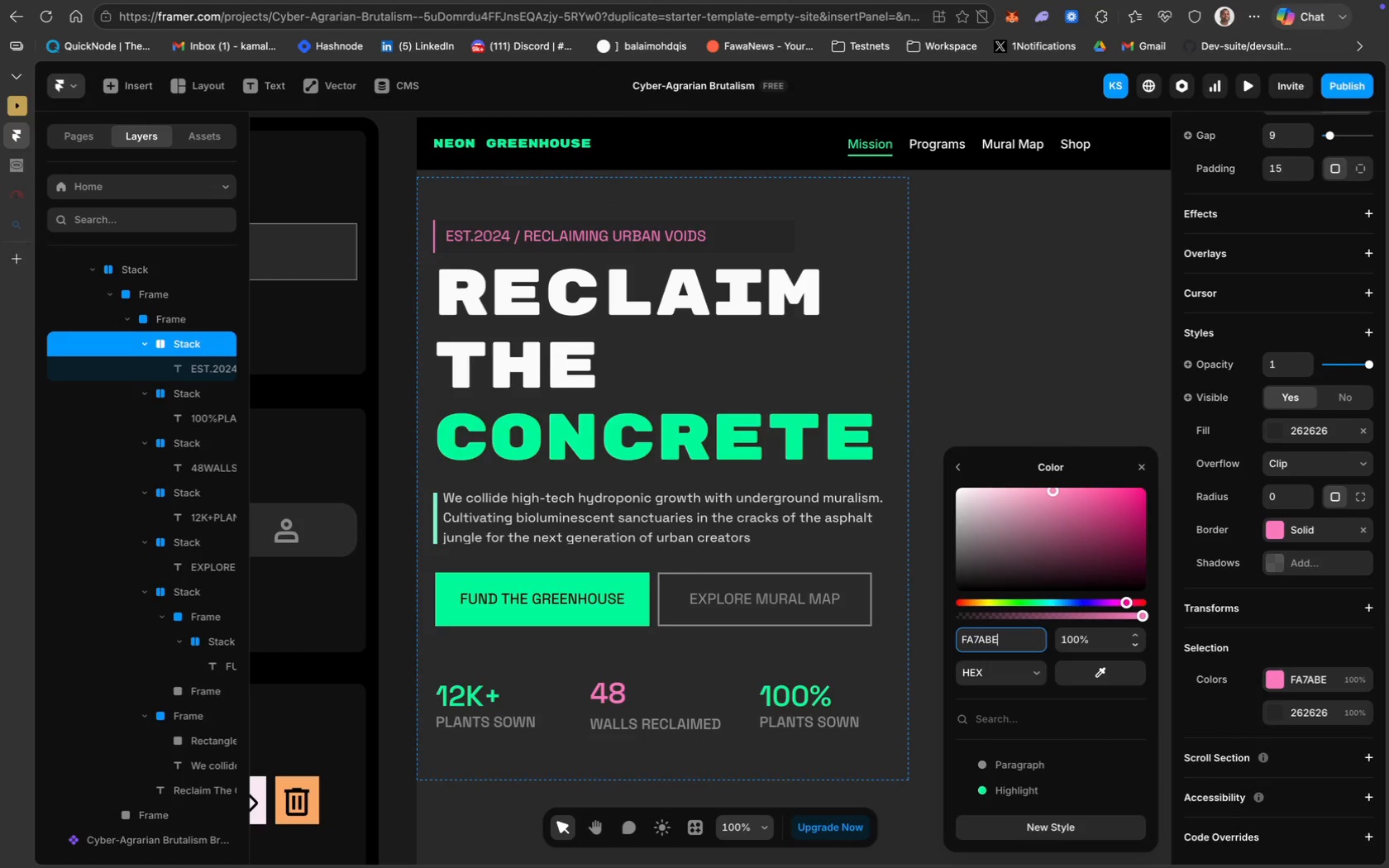 
key(Enter)
 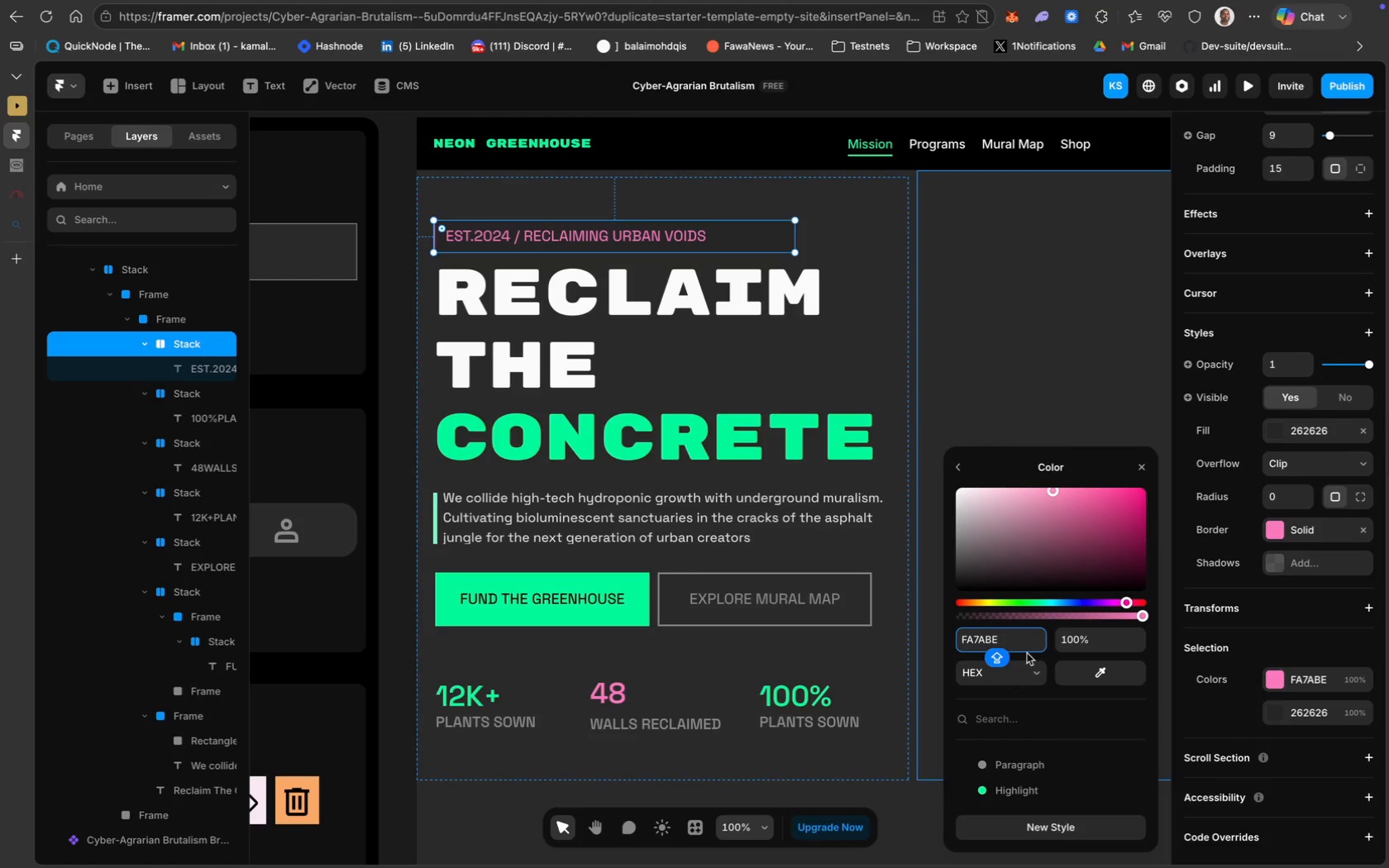 
left_click([961, 469])
 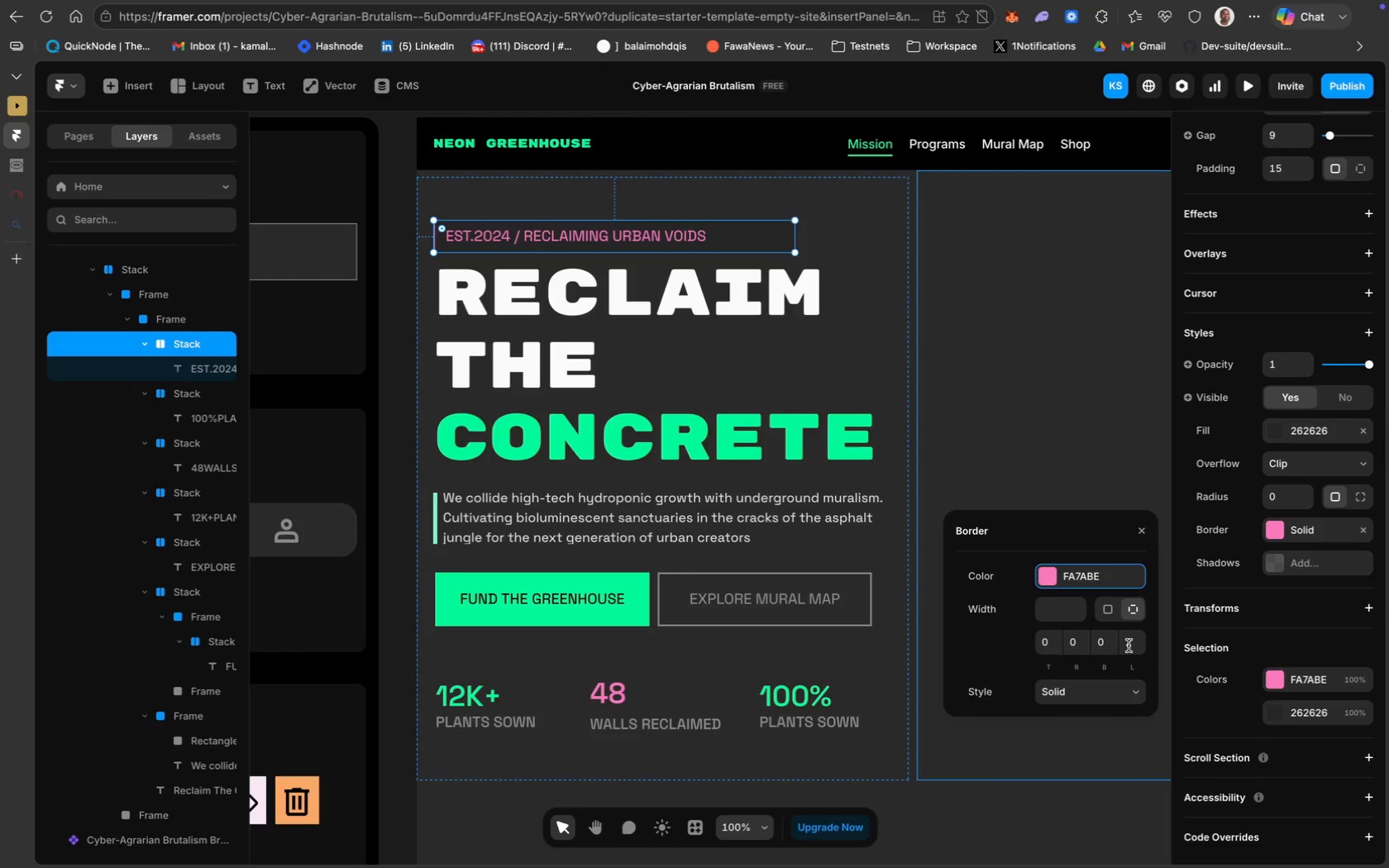 
wait(5.04)
 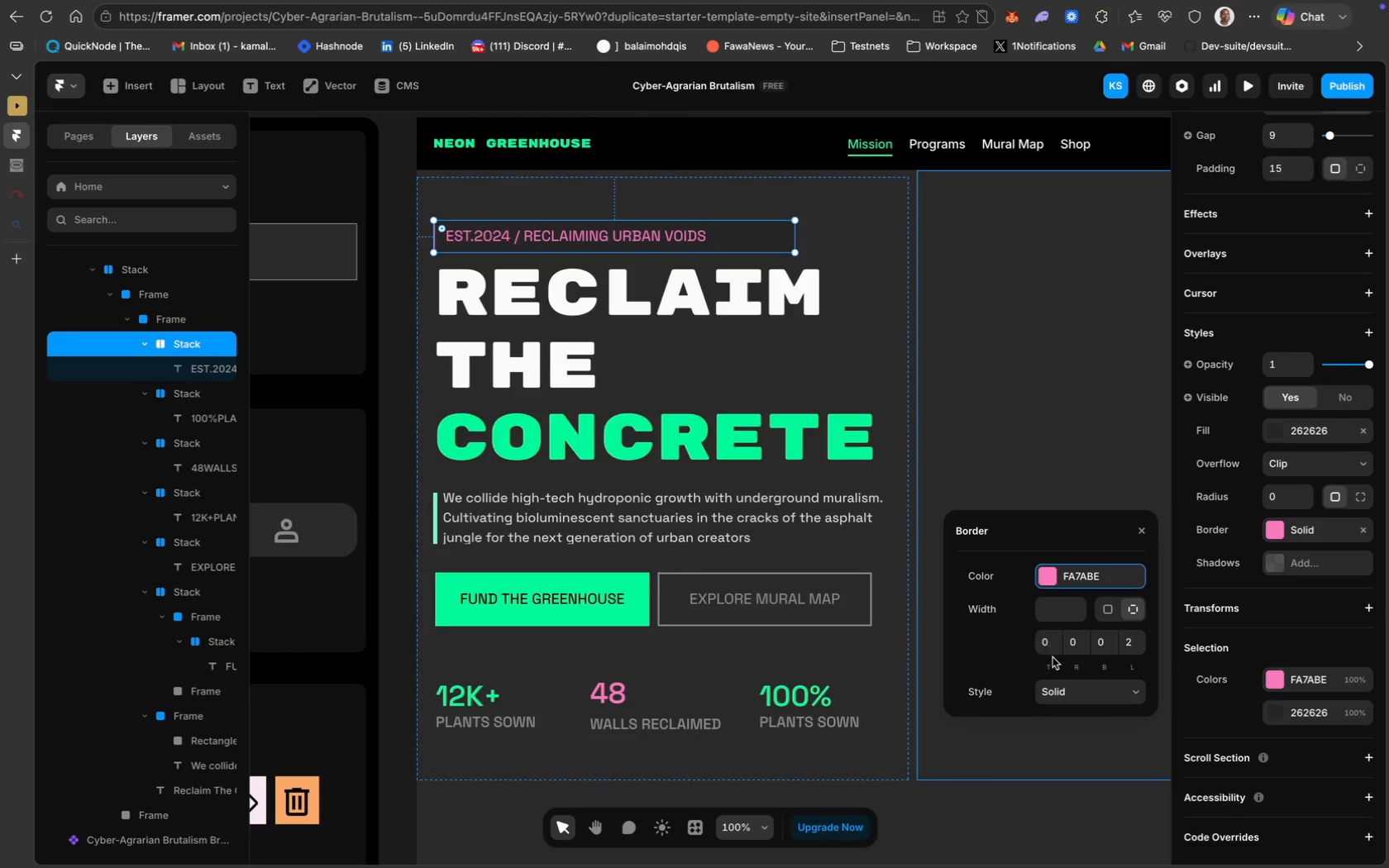 
left_click([1133, 643])
 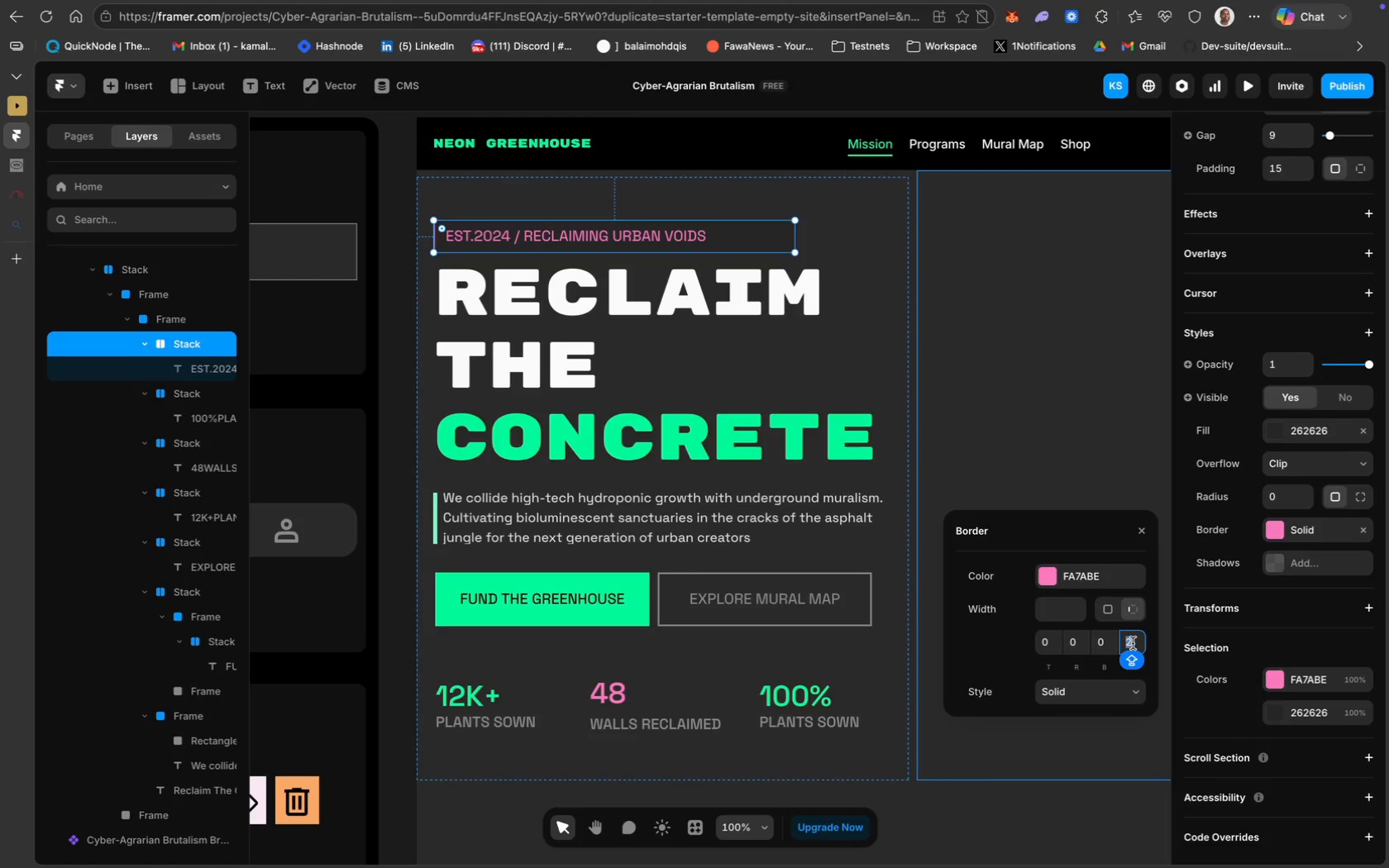 
key(Backspace)
 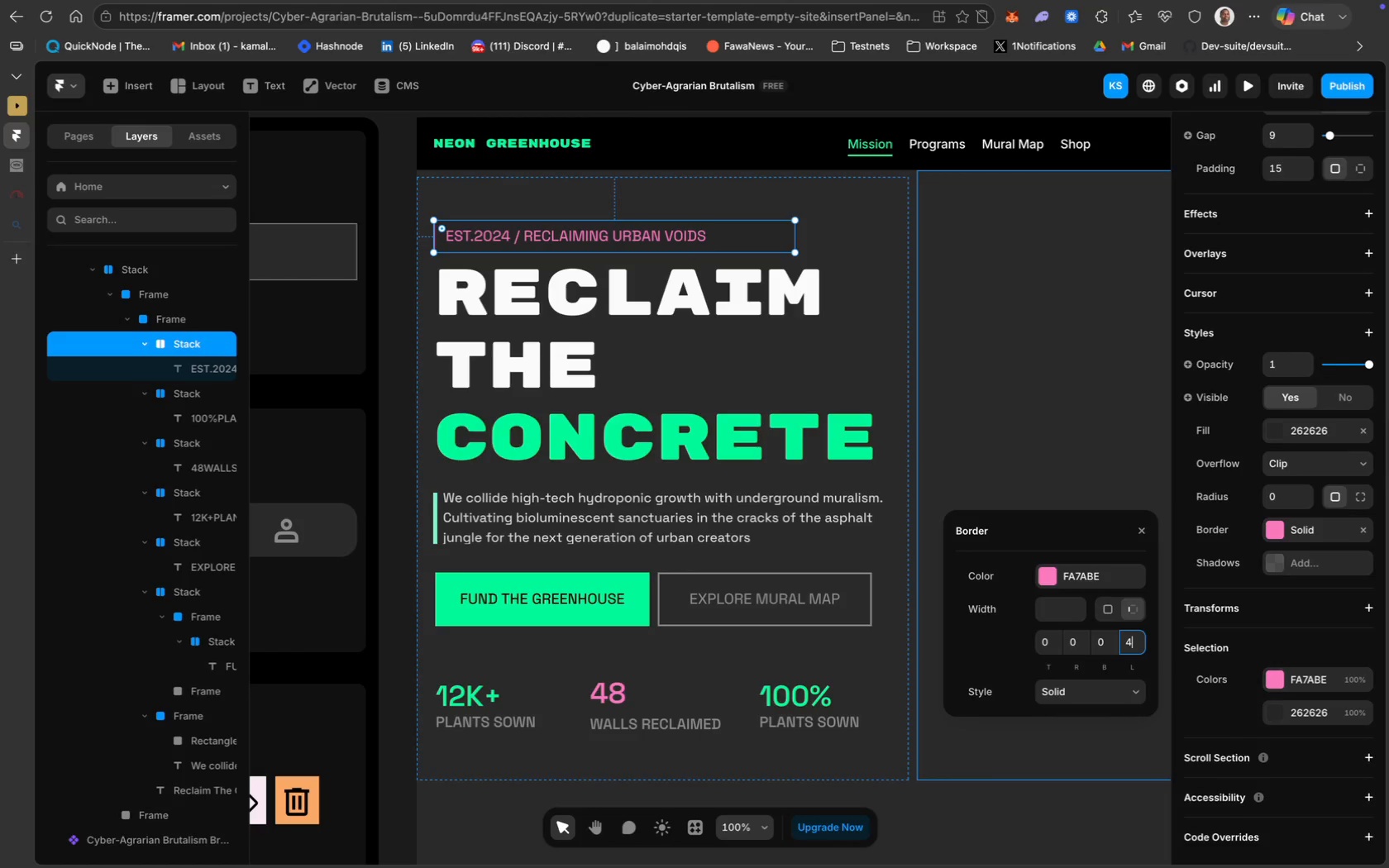 
key(4)
 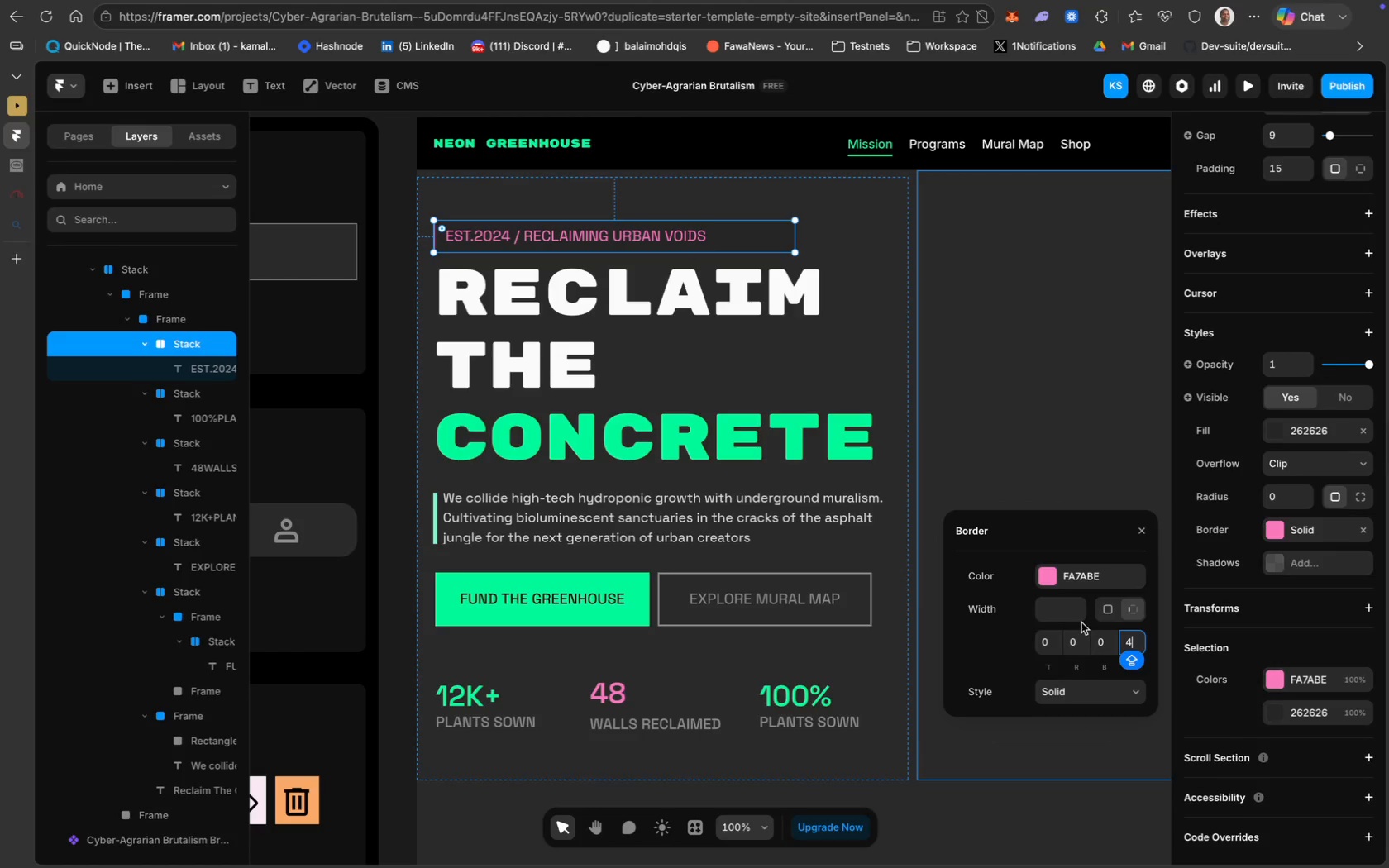 
key(Enter)
 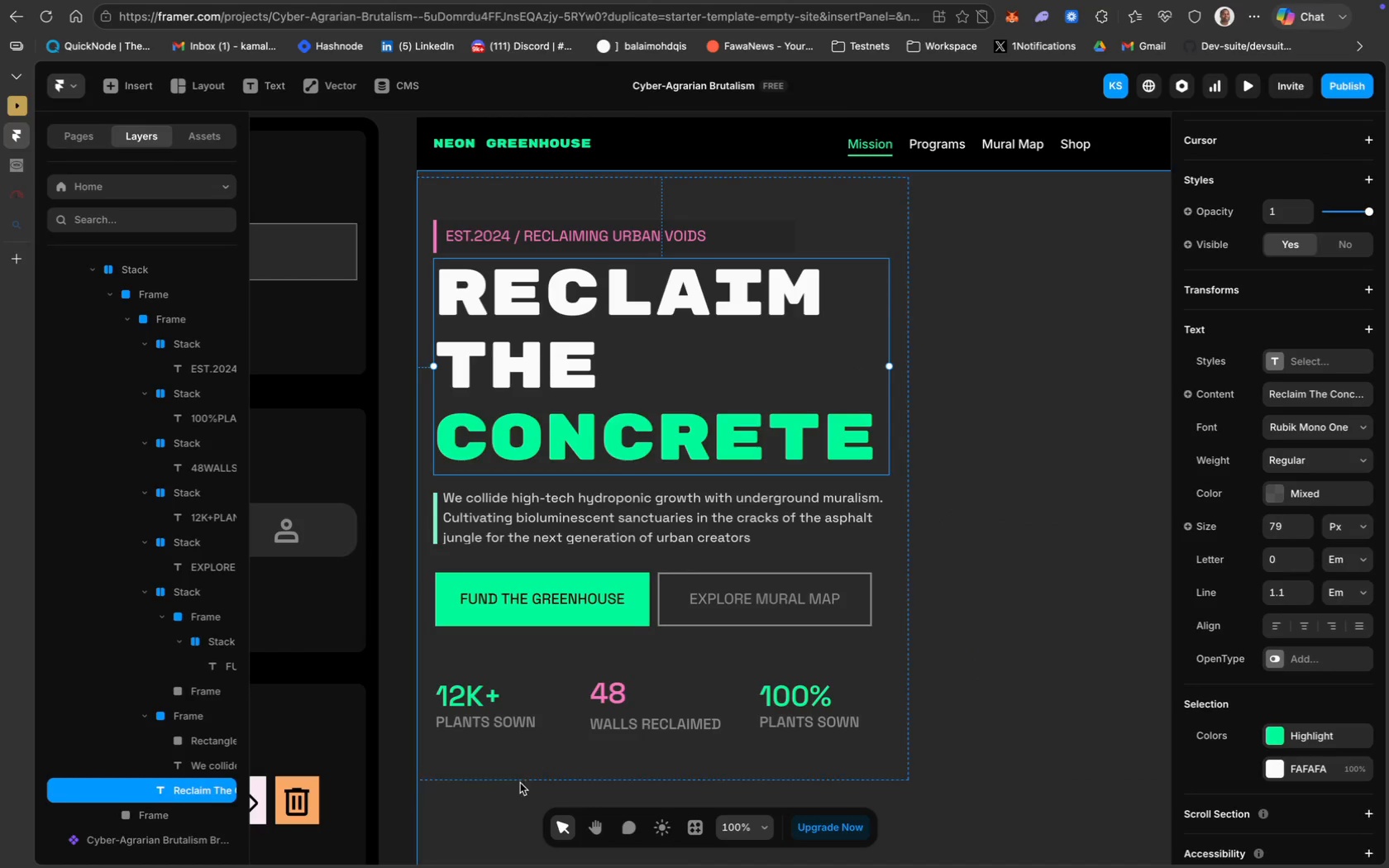 
scroll: coordinate [516, 786], scroll_direction: up, amount: 7.0
 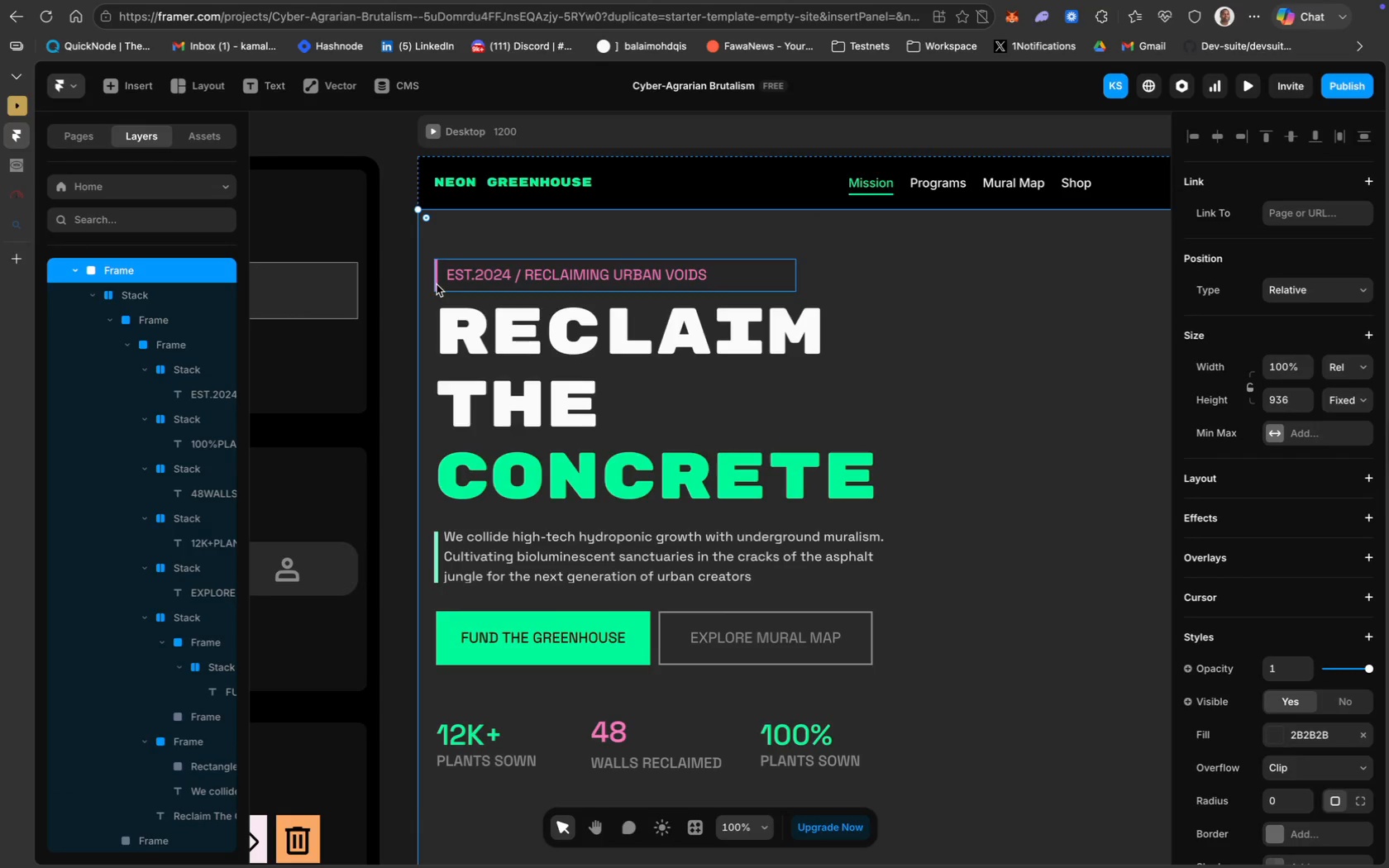 
wait(6.26)
 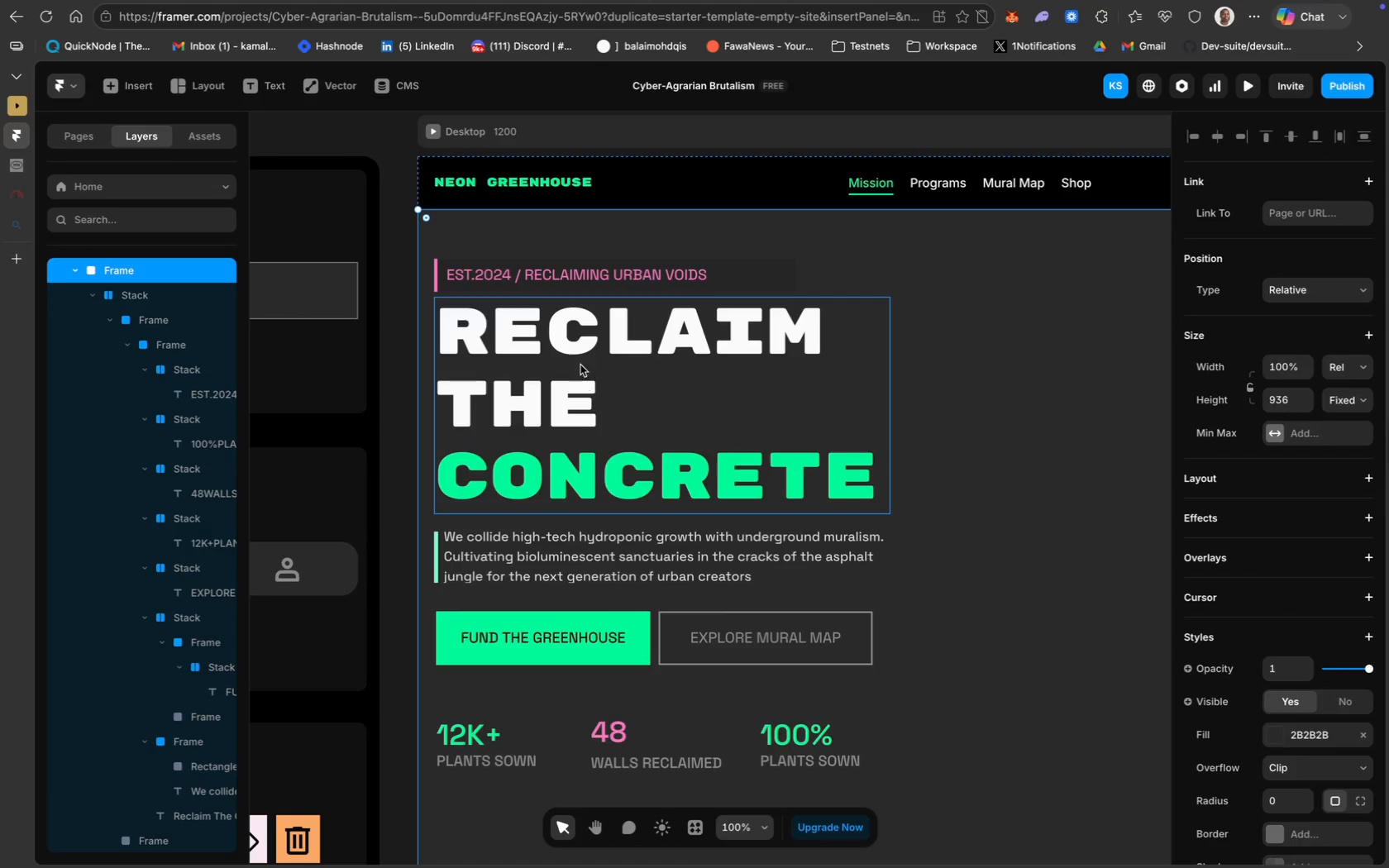 
left_click([434, 280])
 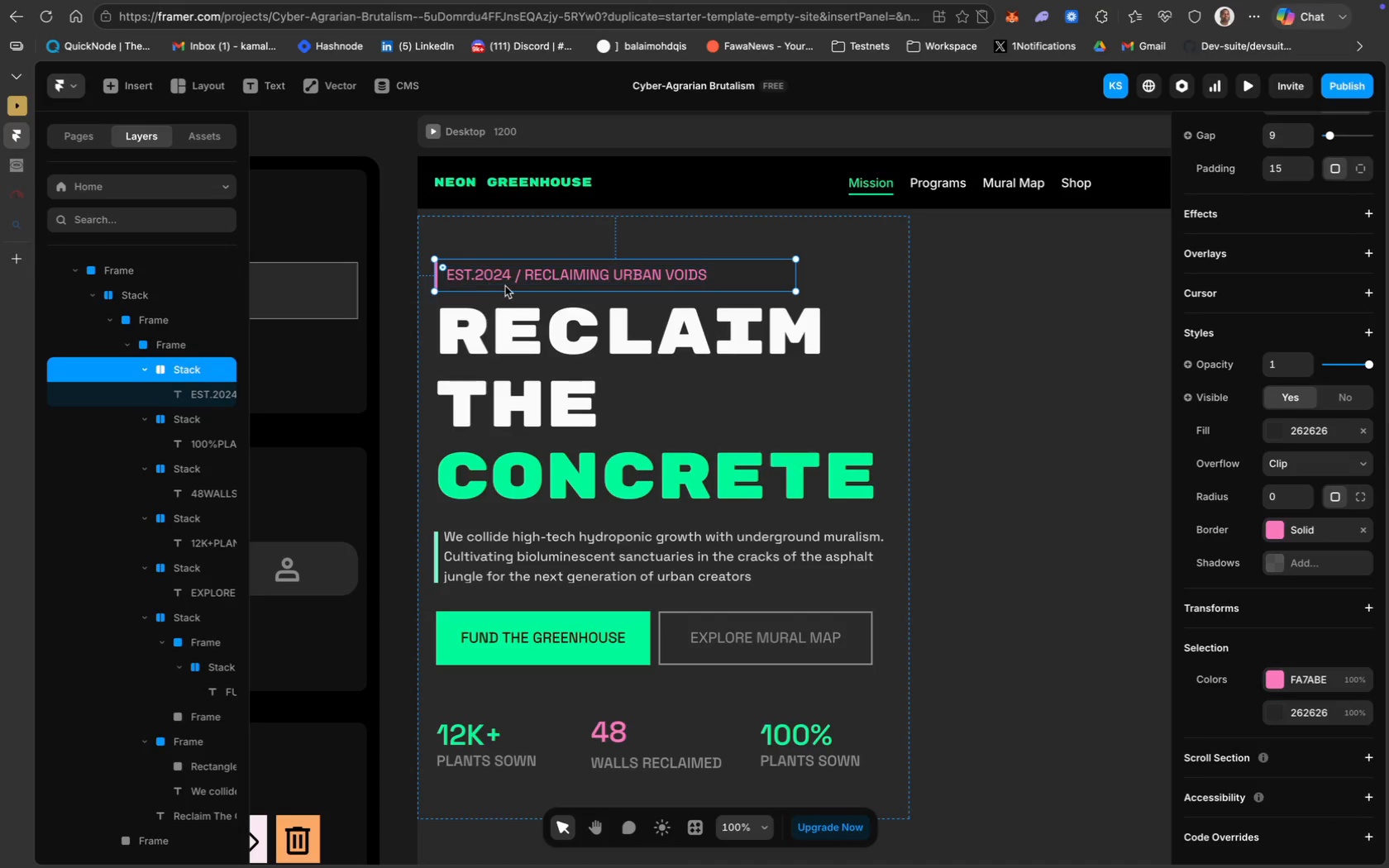 
hold_key(key=ShiftLeft, duration=0.85)
 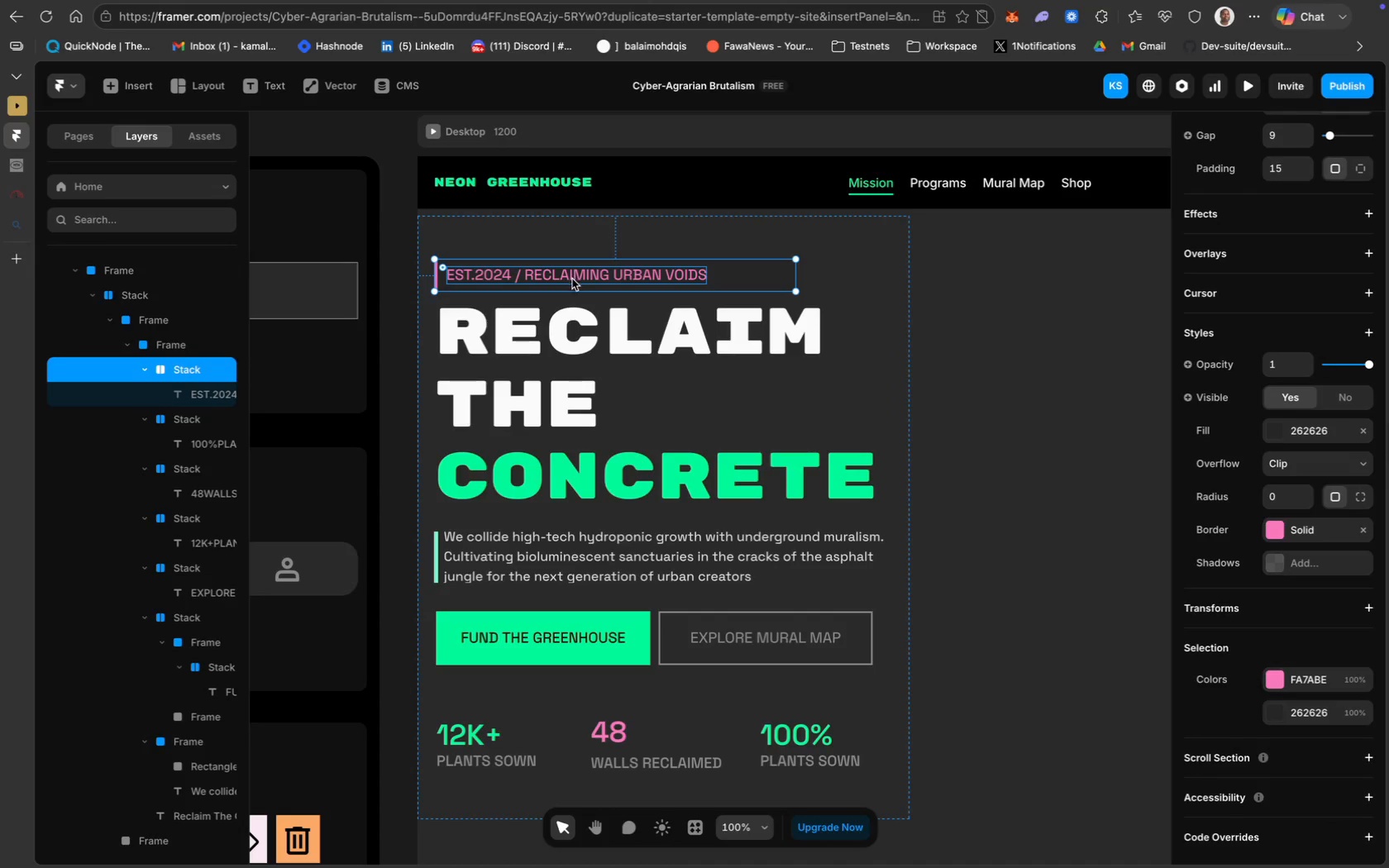 
hold_key(key=ShiftLeft, duration=11.55)
left_click([502, 558])
 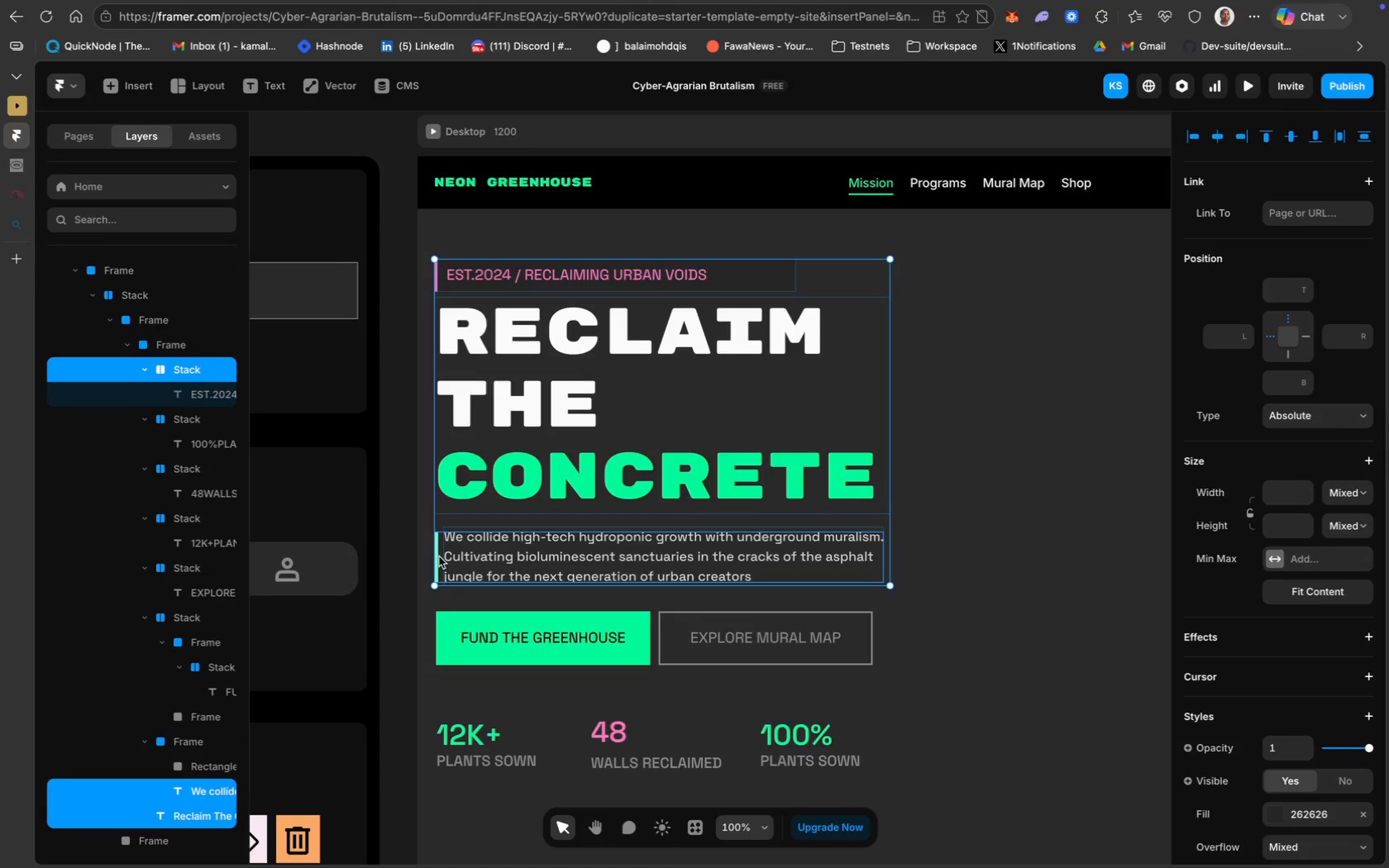 
left_click([438, 556])
 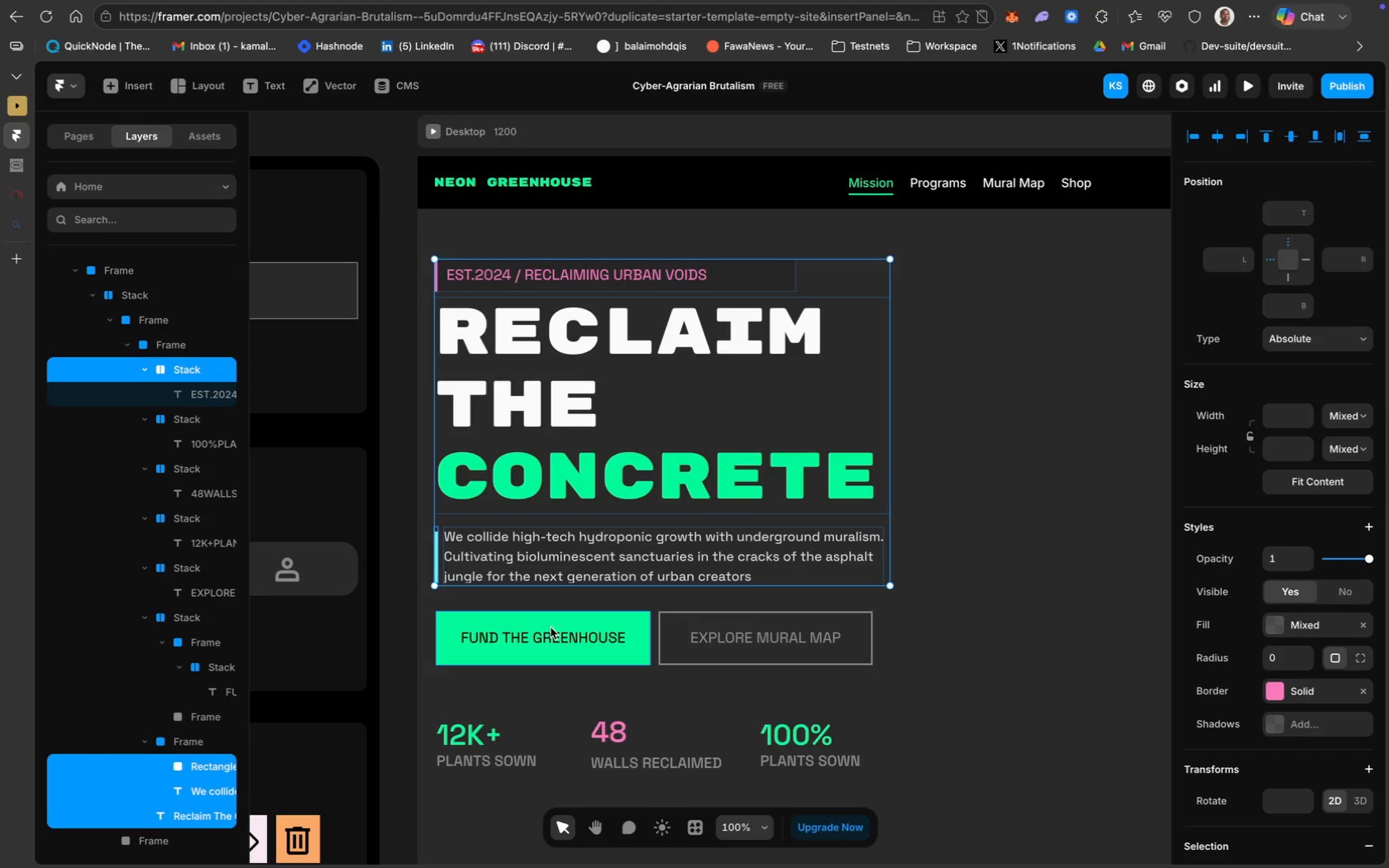 
left_click([561, 622])
 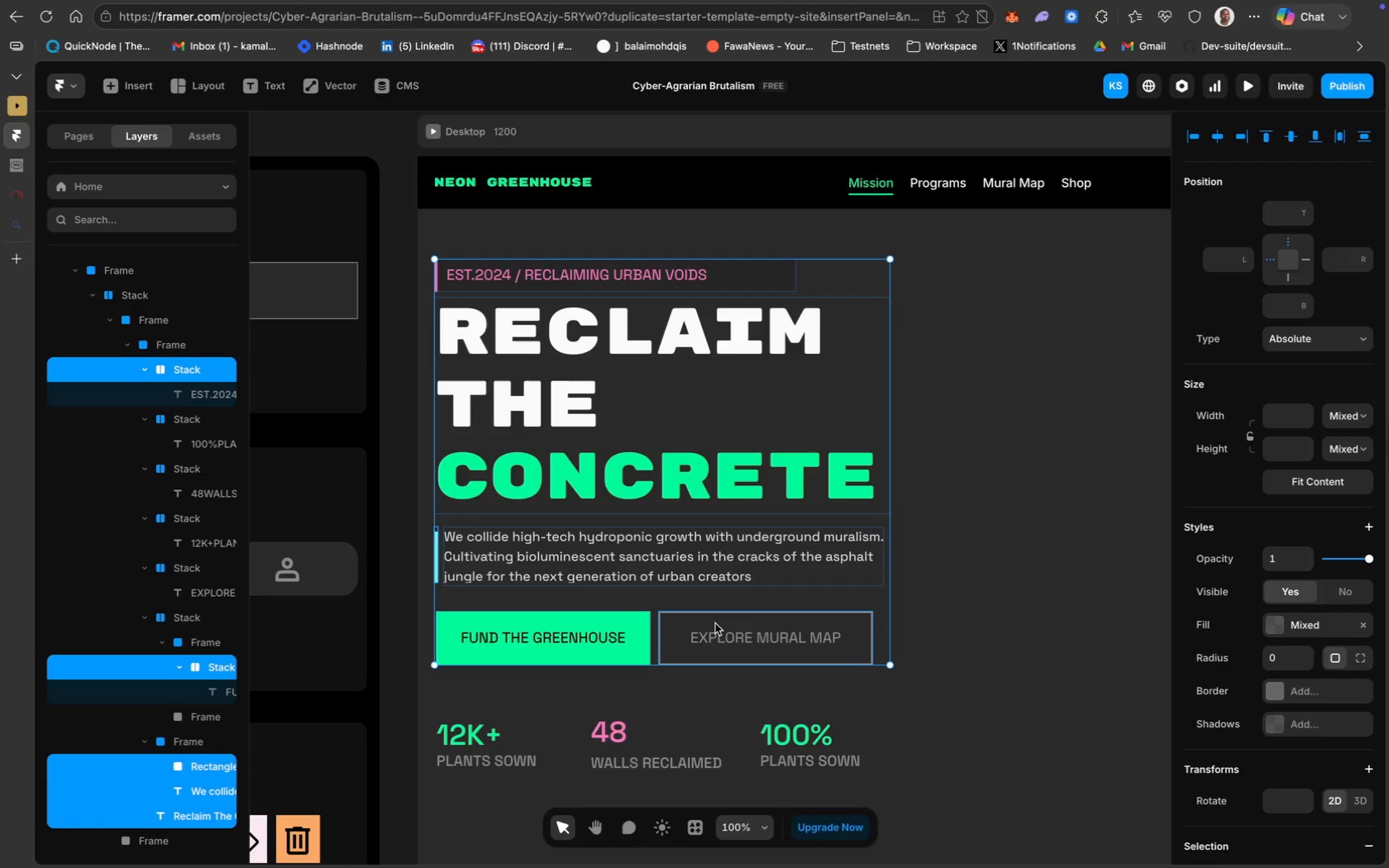 
left_click([718, 622])
 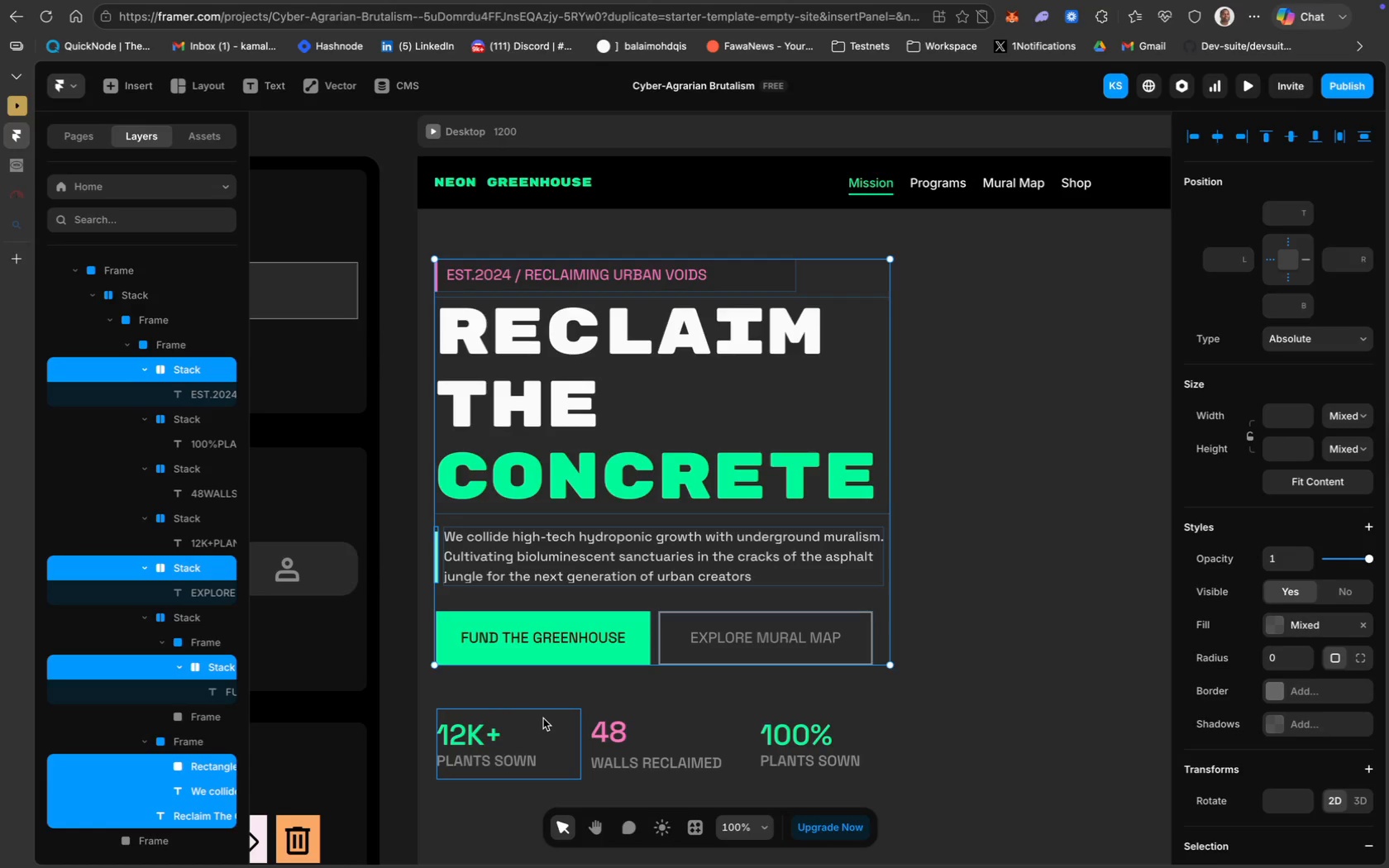 
left_click([625, 713])
 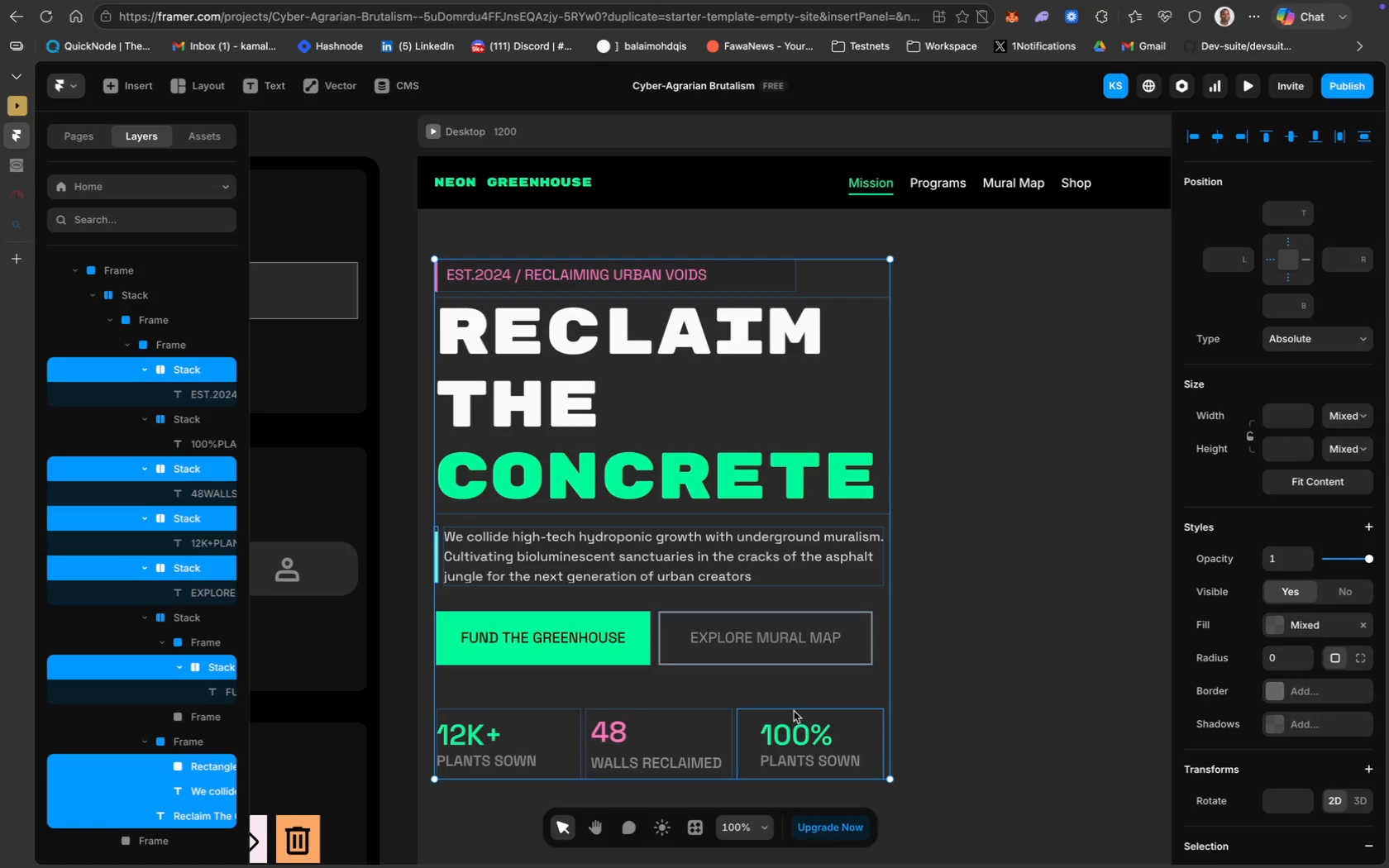 
left_click([794, 710])
 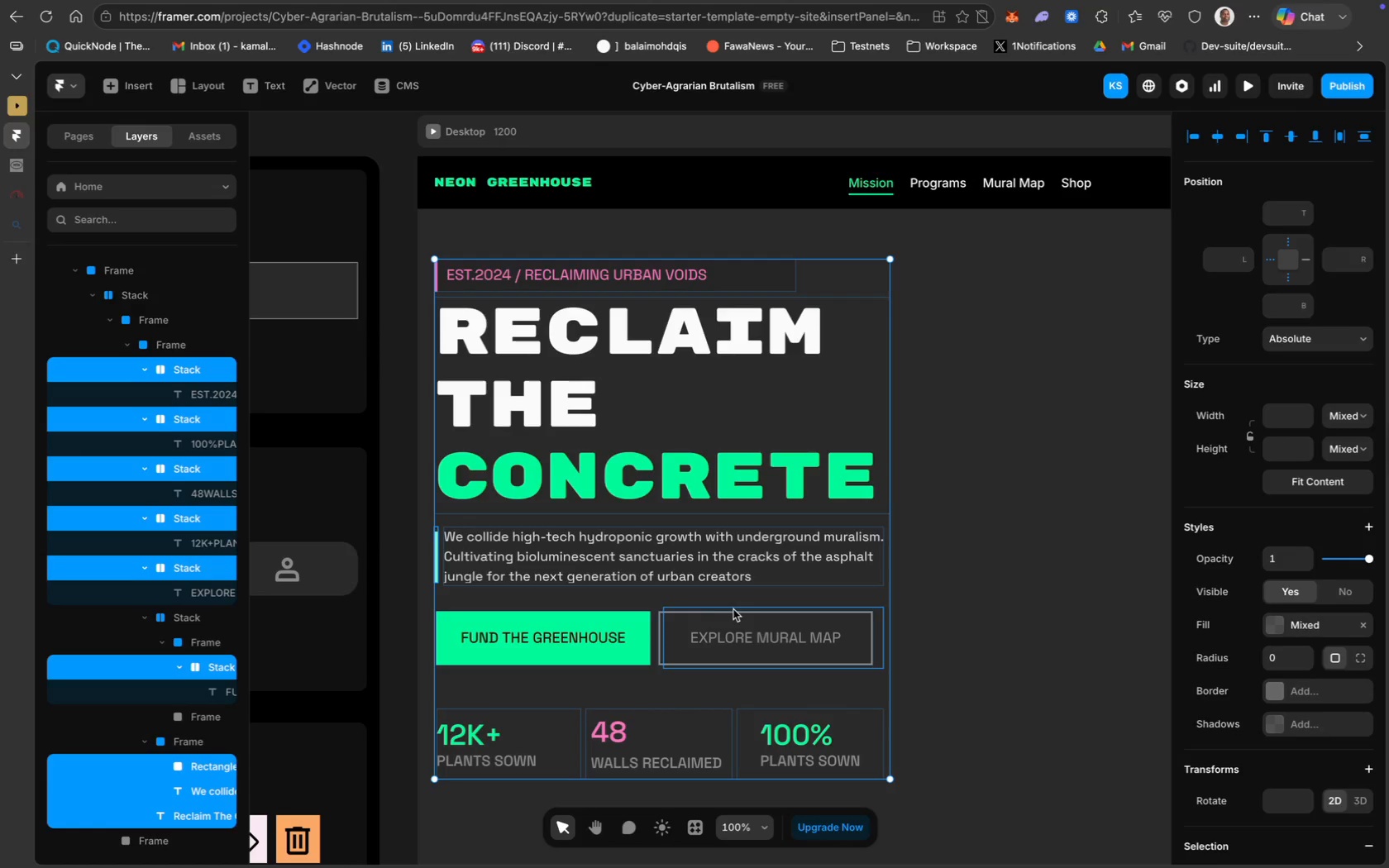 
hold_key(key=ShiftLeft, duration=4.63)
left_click([659, 608])
 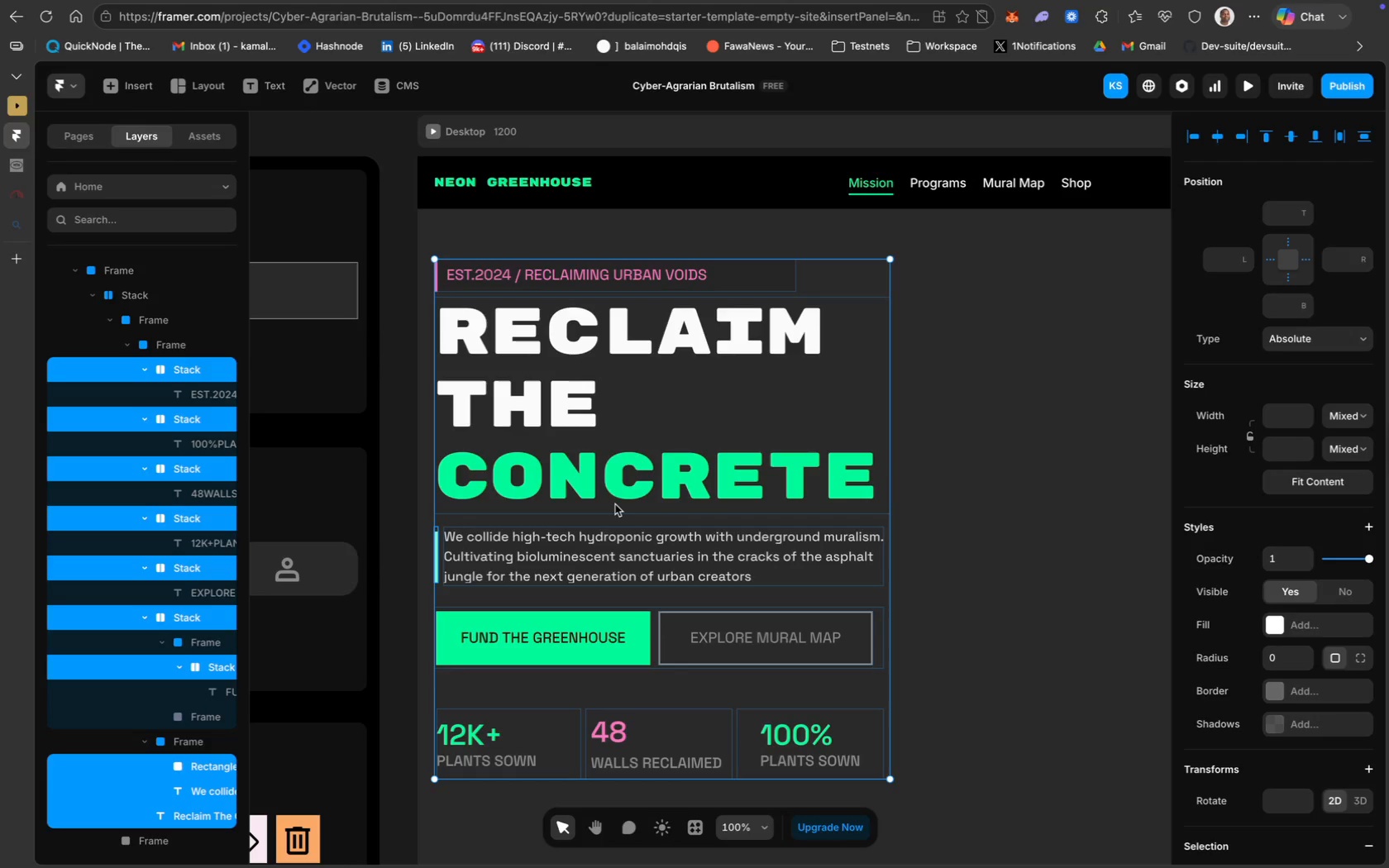 
left_click_drag(start_coordinate=[615, 504], to_coordinate=[613, 530])
 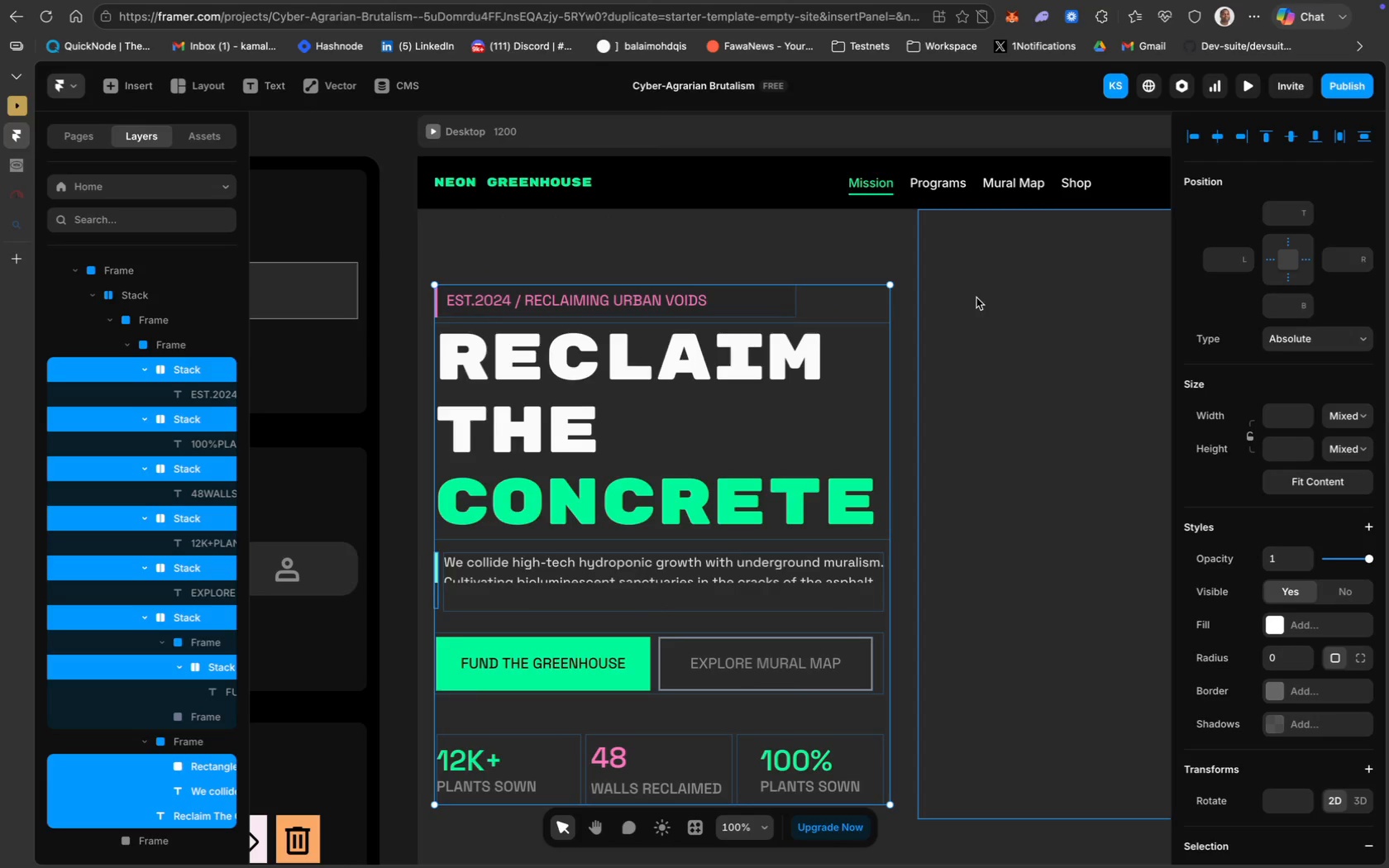 
left_click([976, 318])
 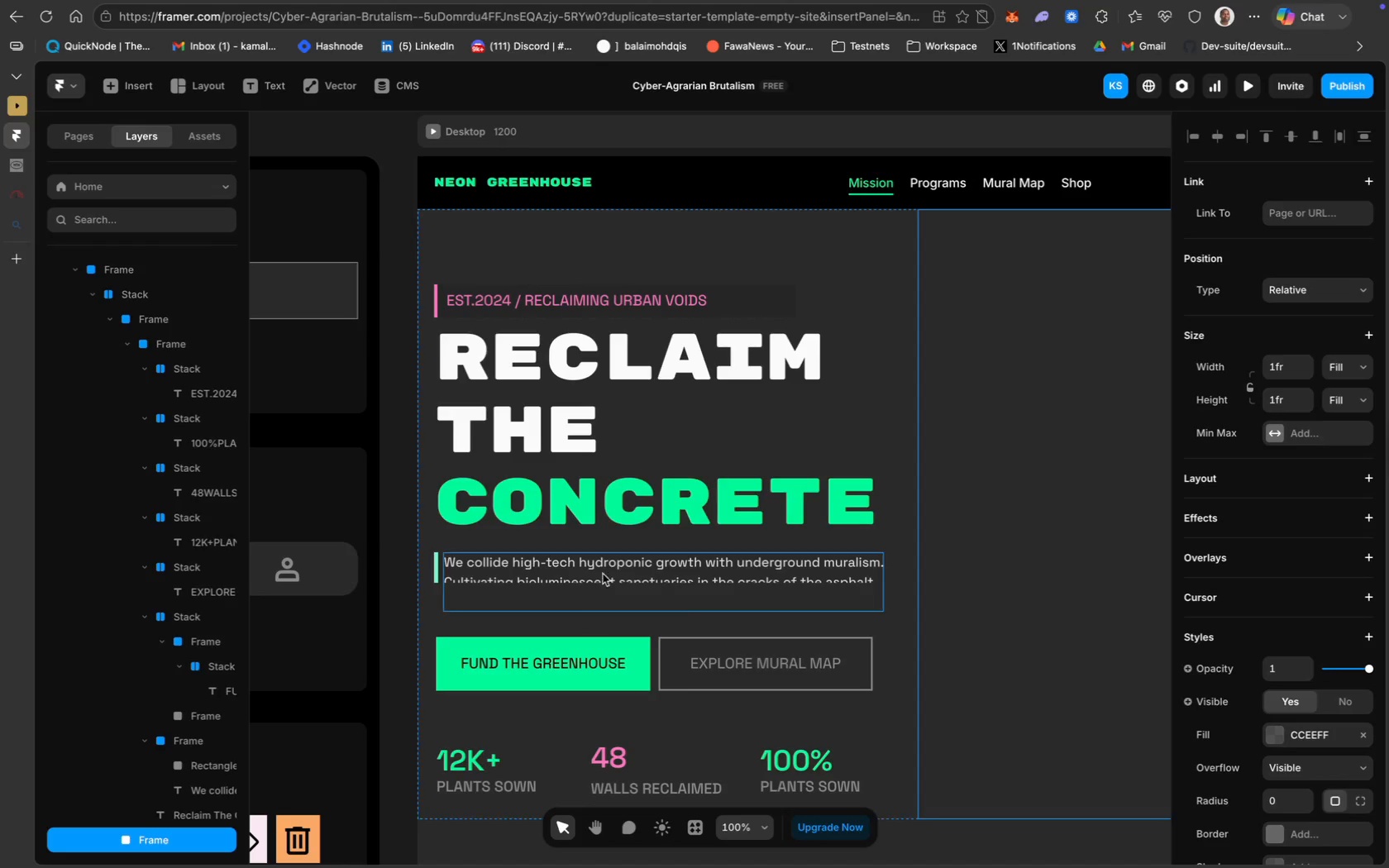 
wait(7.2)
 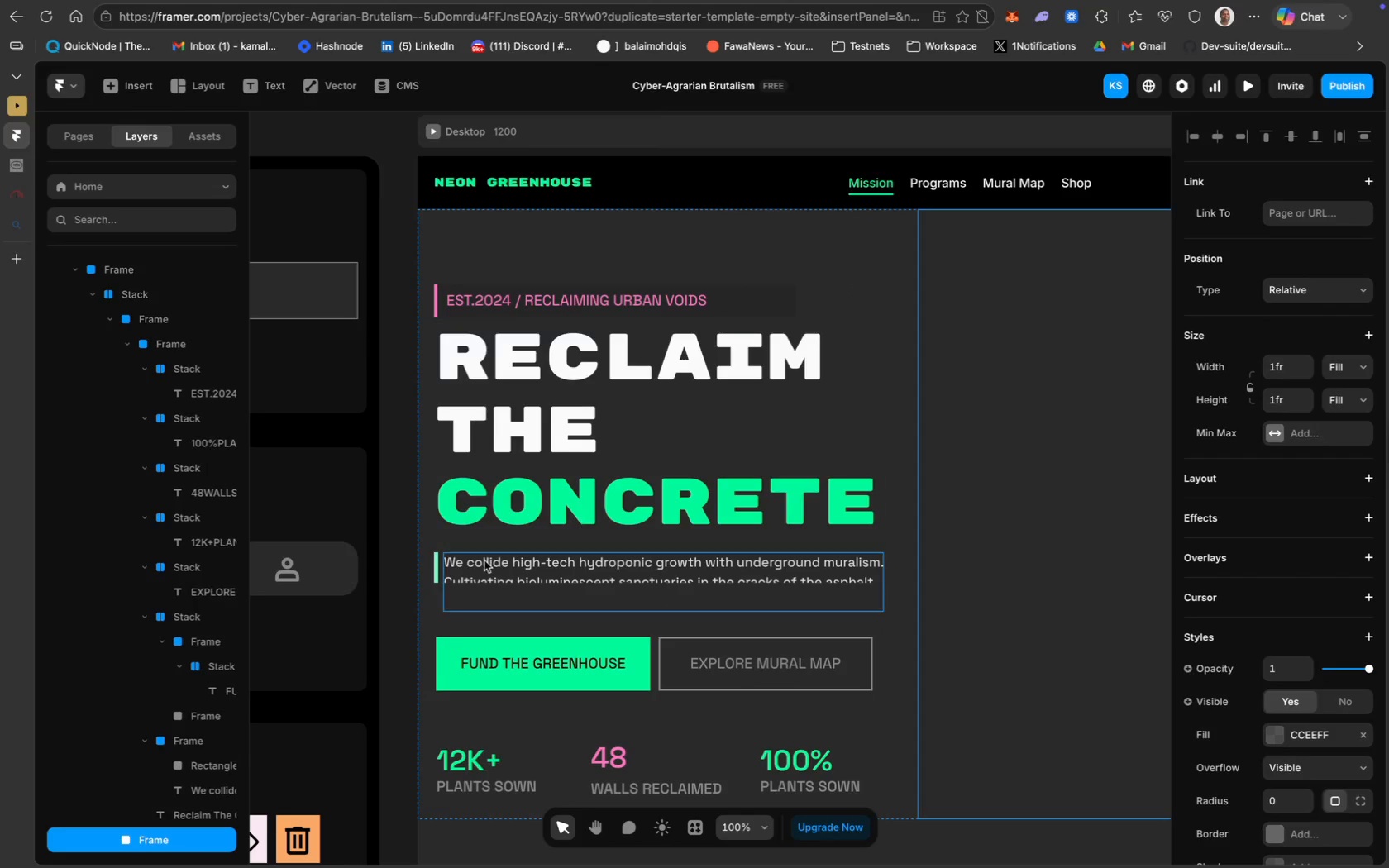 
key(Meta+Z)
 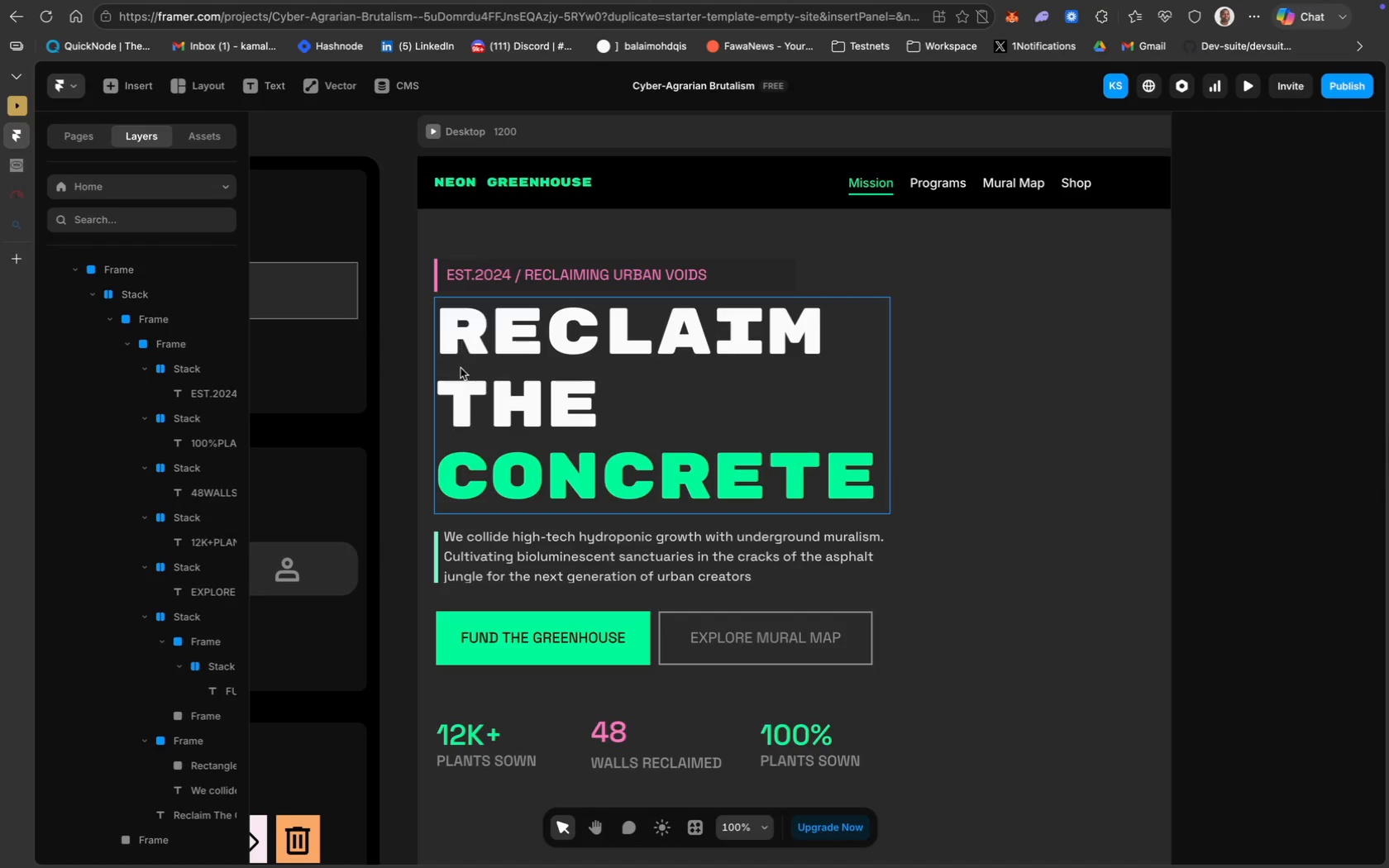 
wait(17.52)
 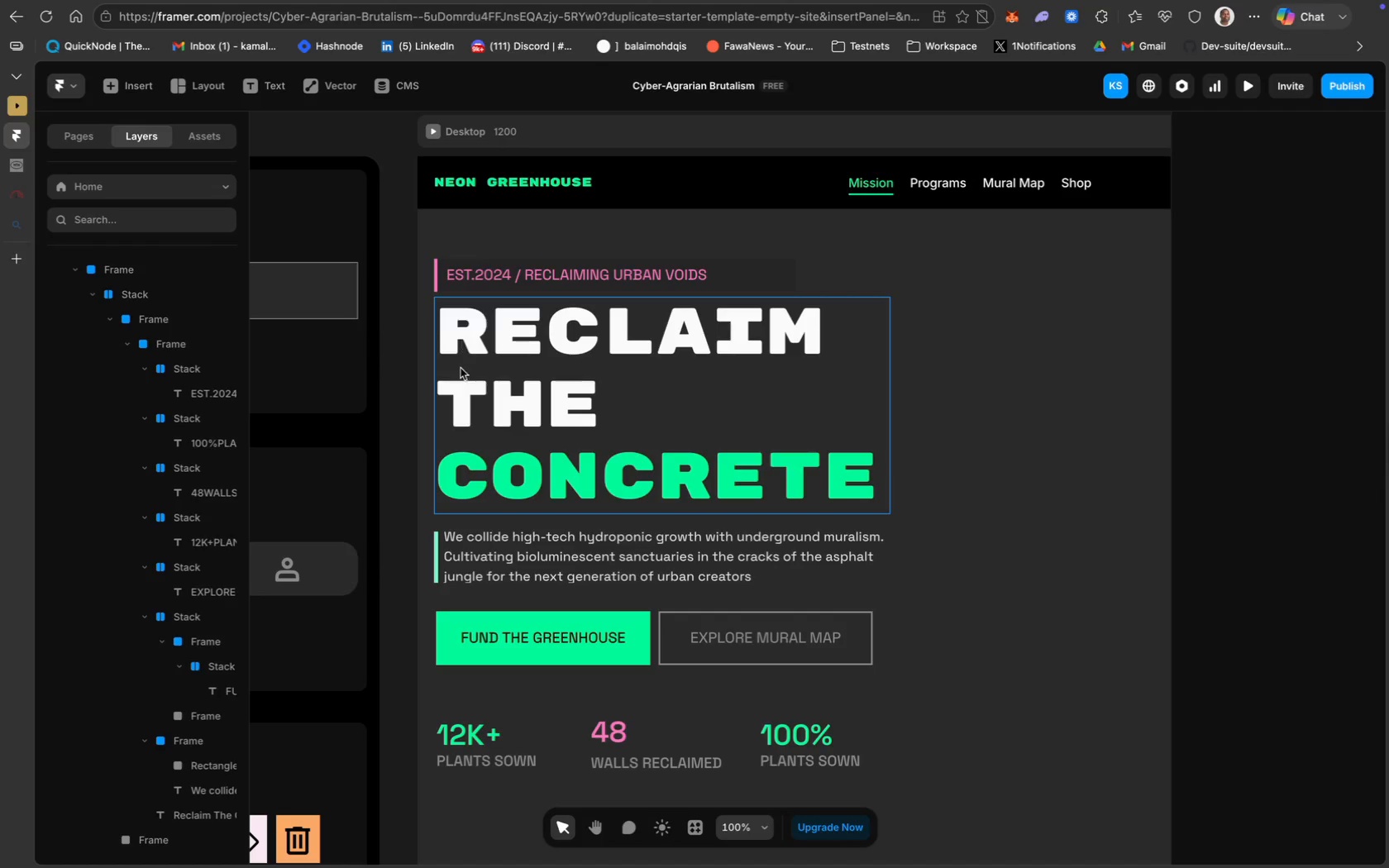 
hold_key(key=ShiftLeft, duration=5.21)
left_click([538, 318])
 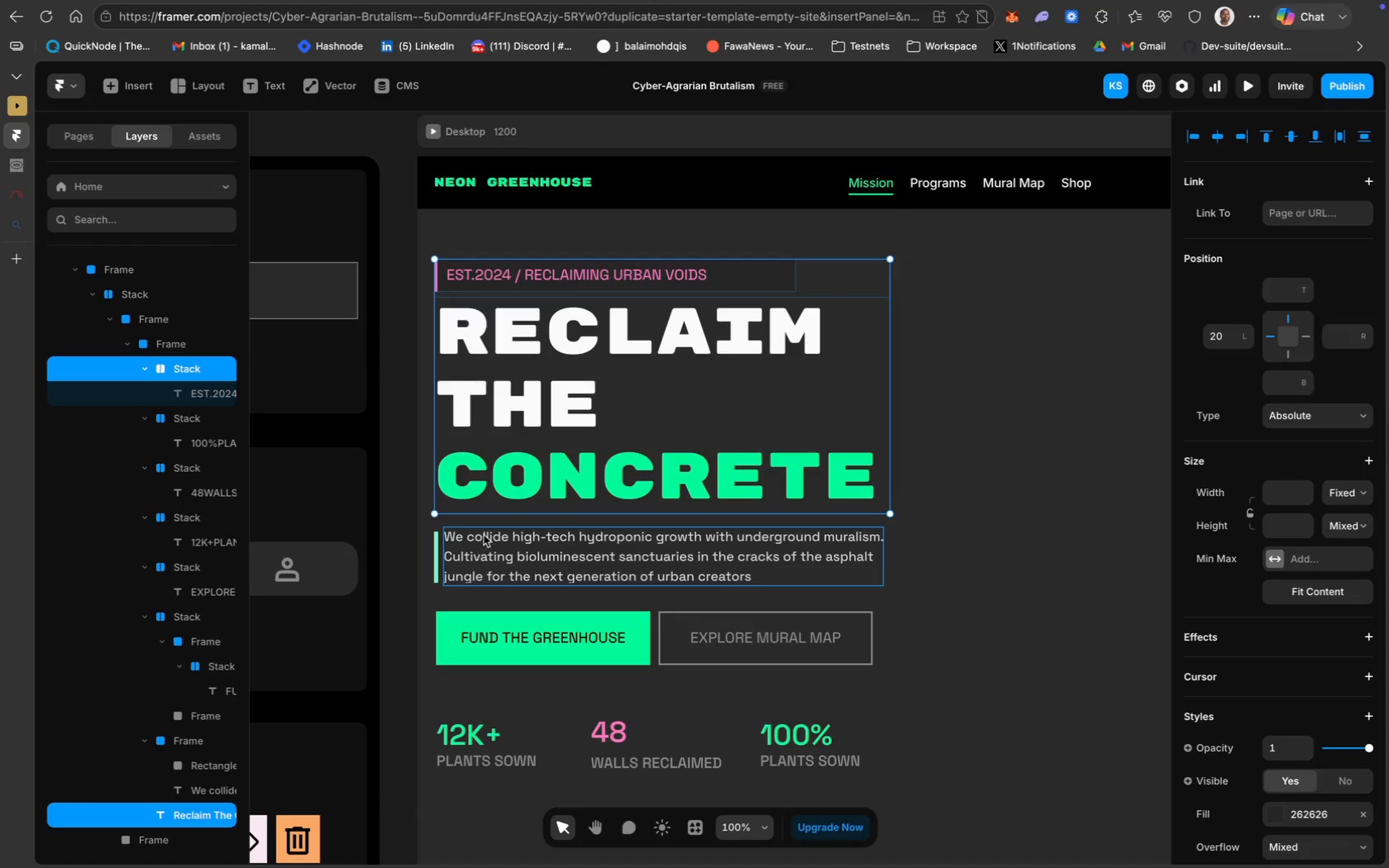 
left_click([523, 527])
 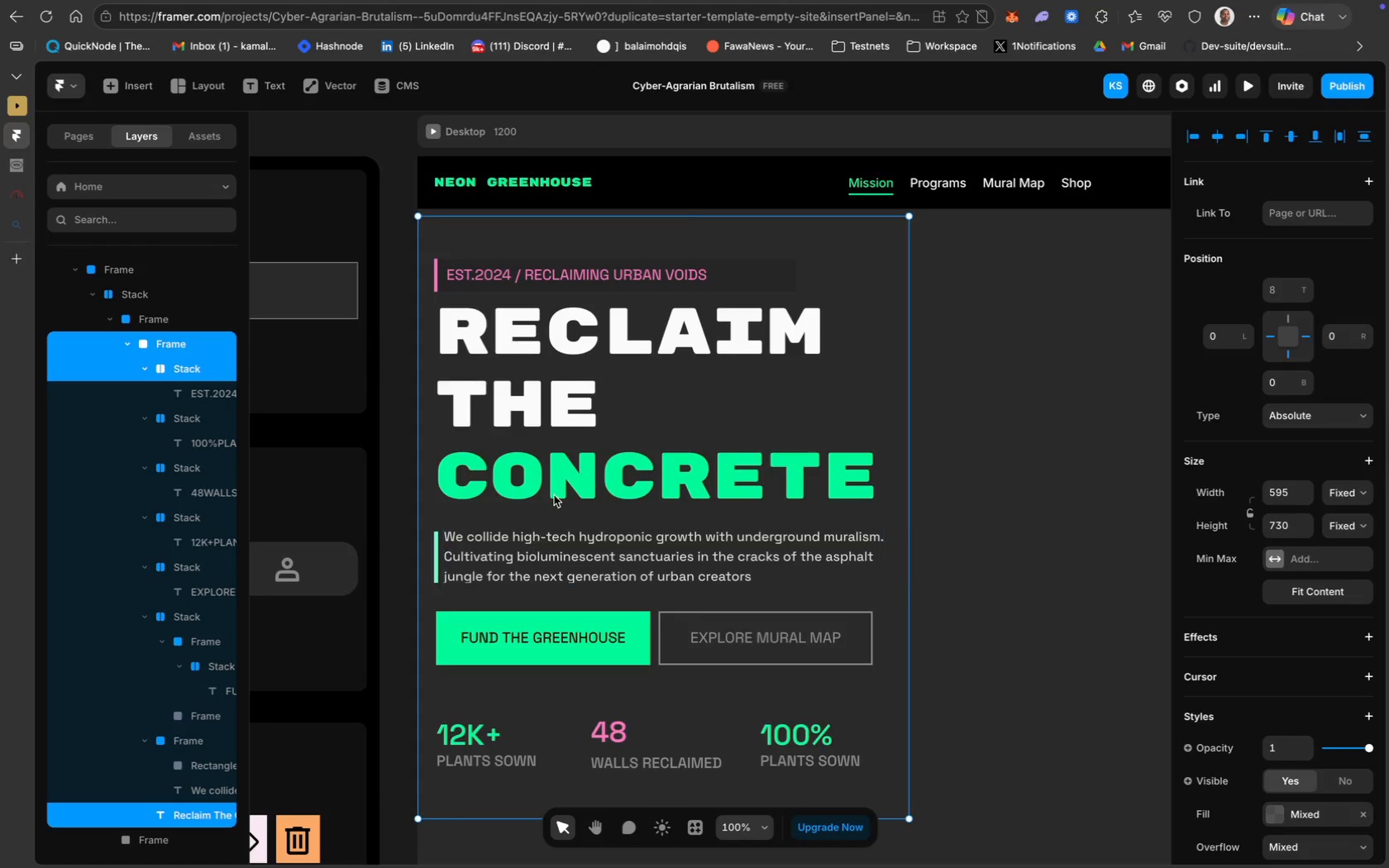 
hold_key(key=ShiftLeft, duration=0.48)
left_click([567, 466])
 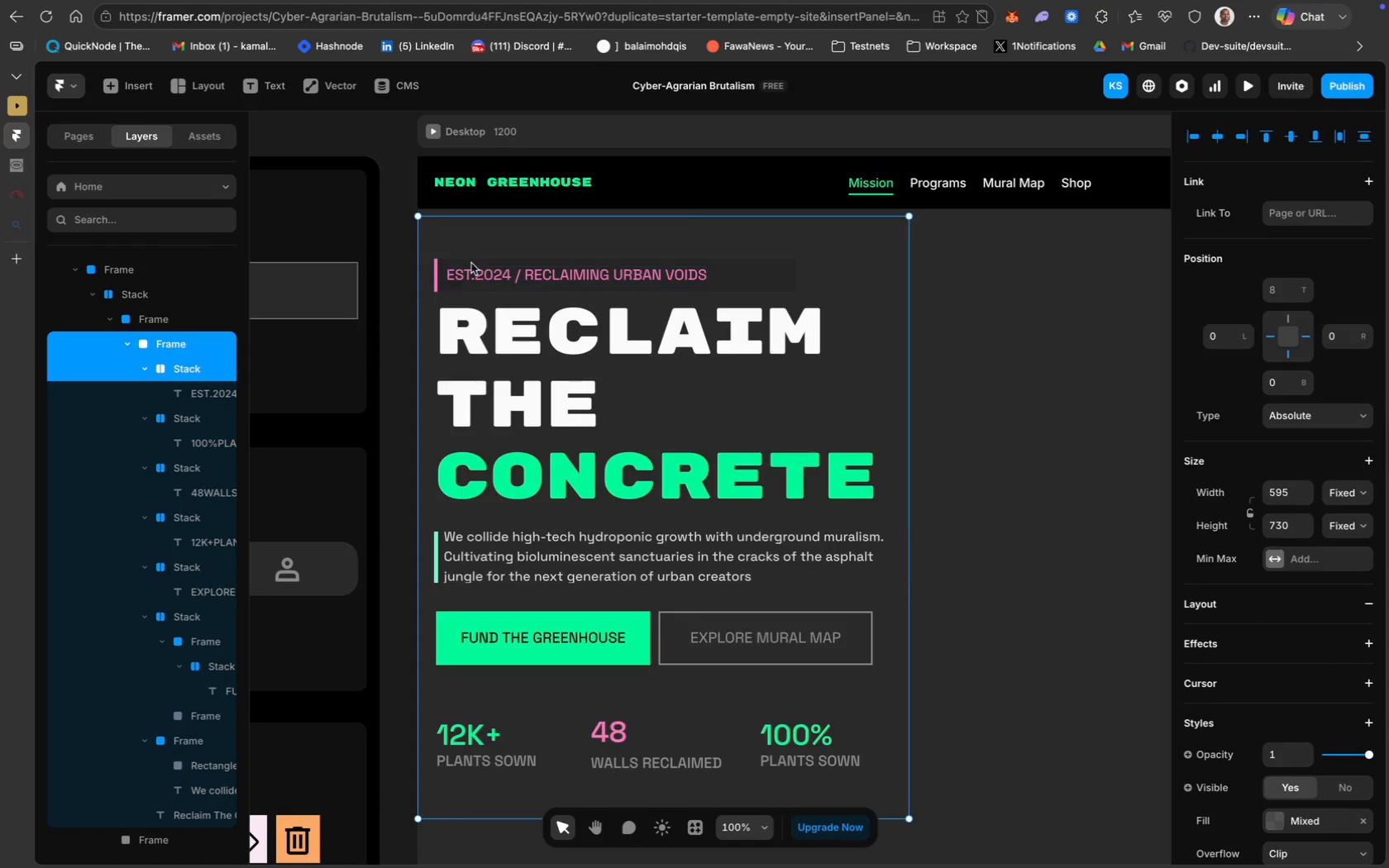 
left_click([470, 260])
 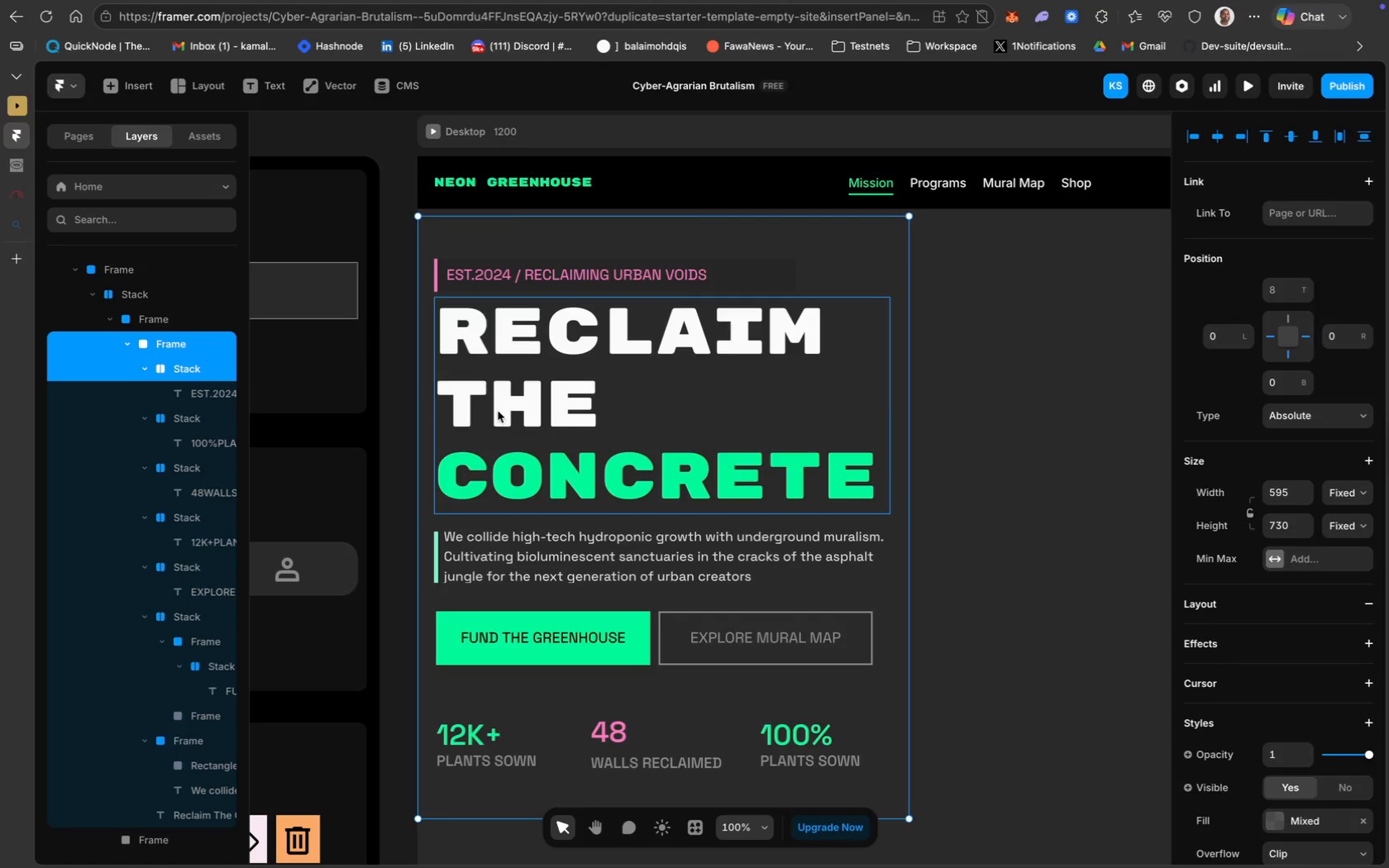 
hold_key(key=ShiftLeft, duration=6.21)
left_click([742, 288])
 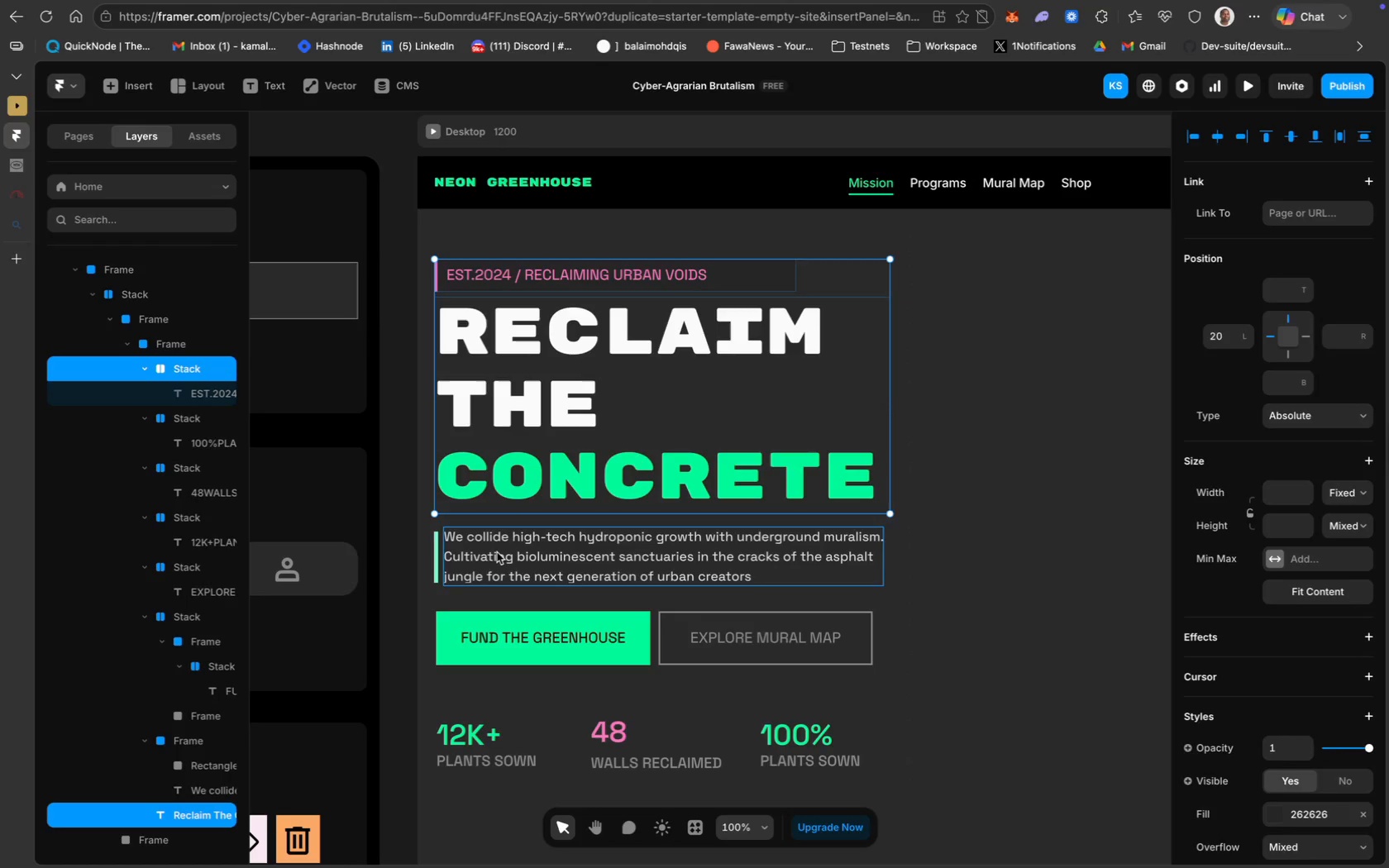 
left_click([497, 551])
 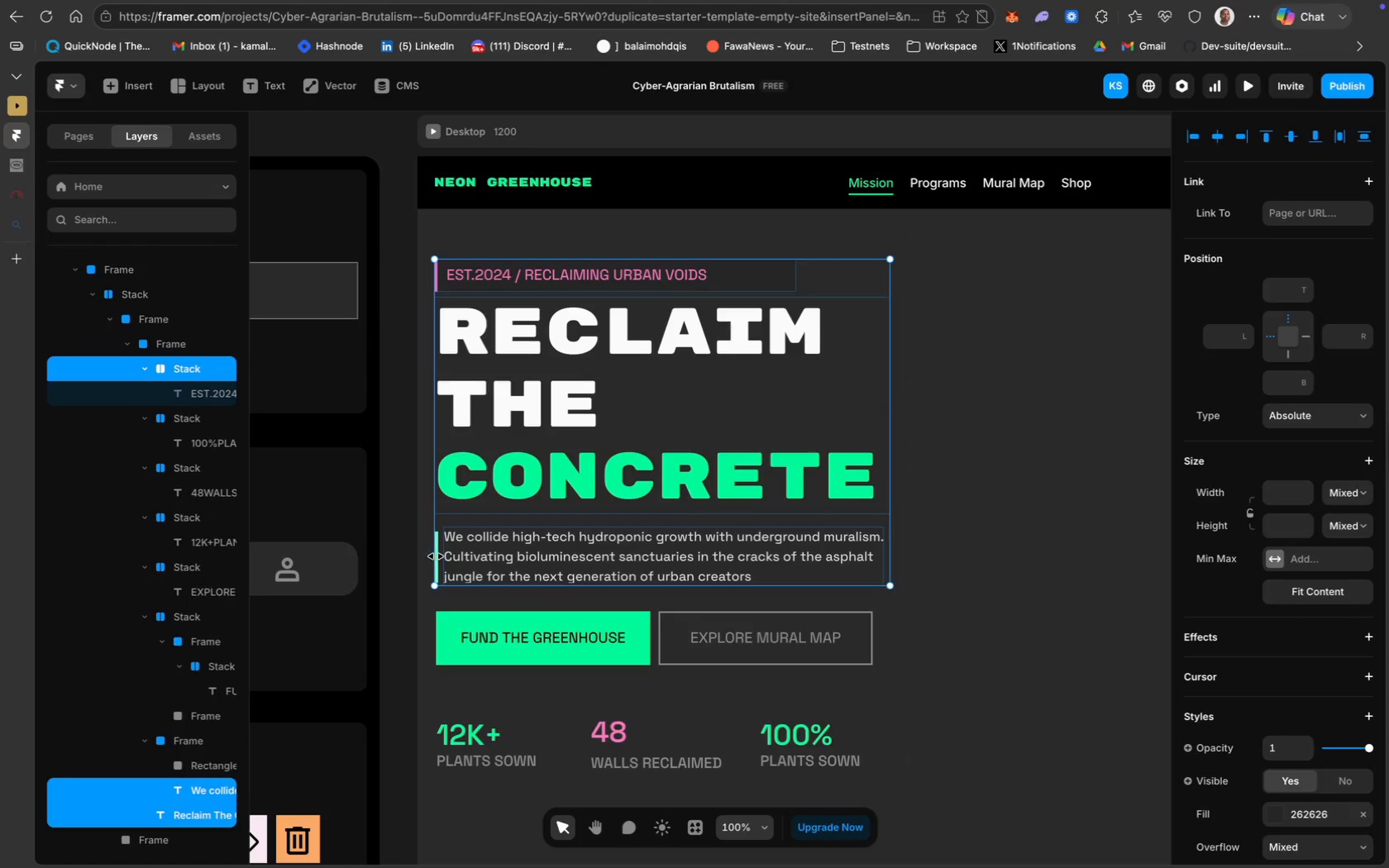 
left_click([436, 556])
 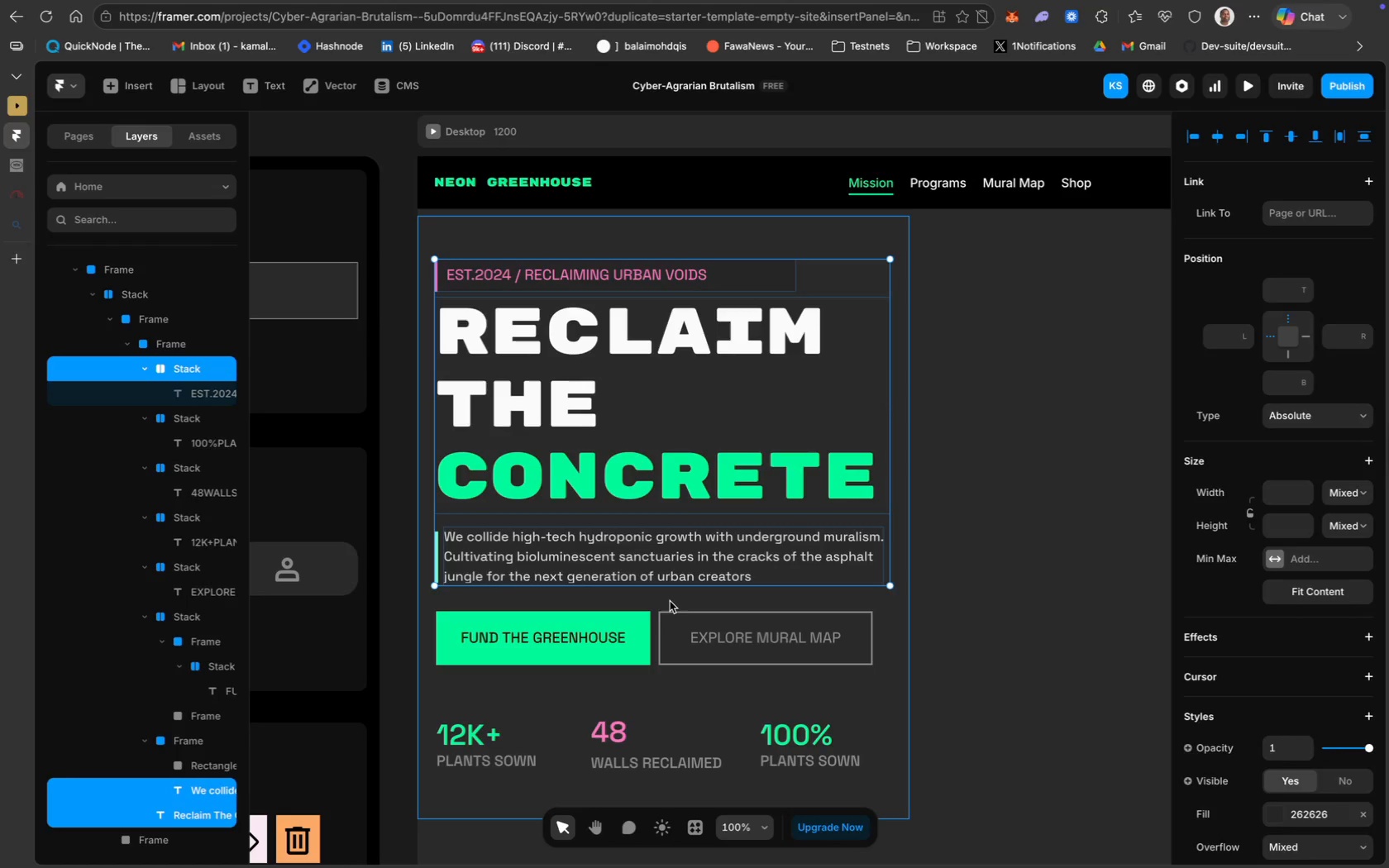 
wait(6.65)
 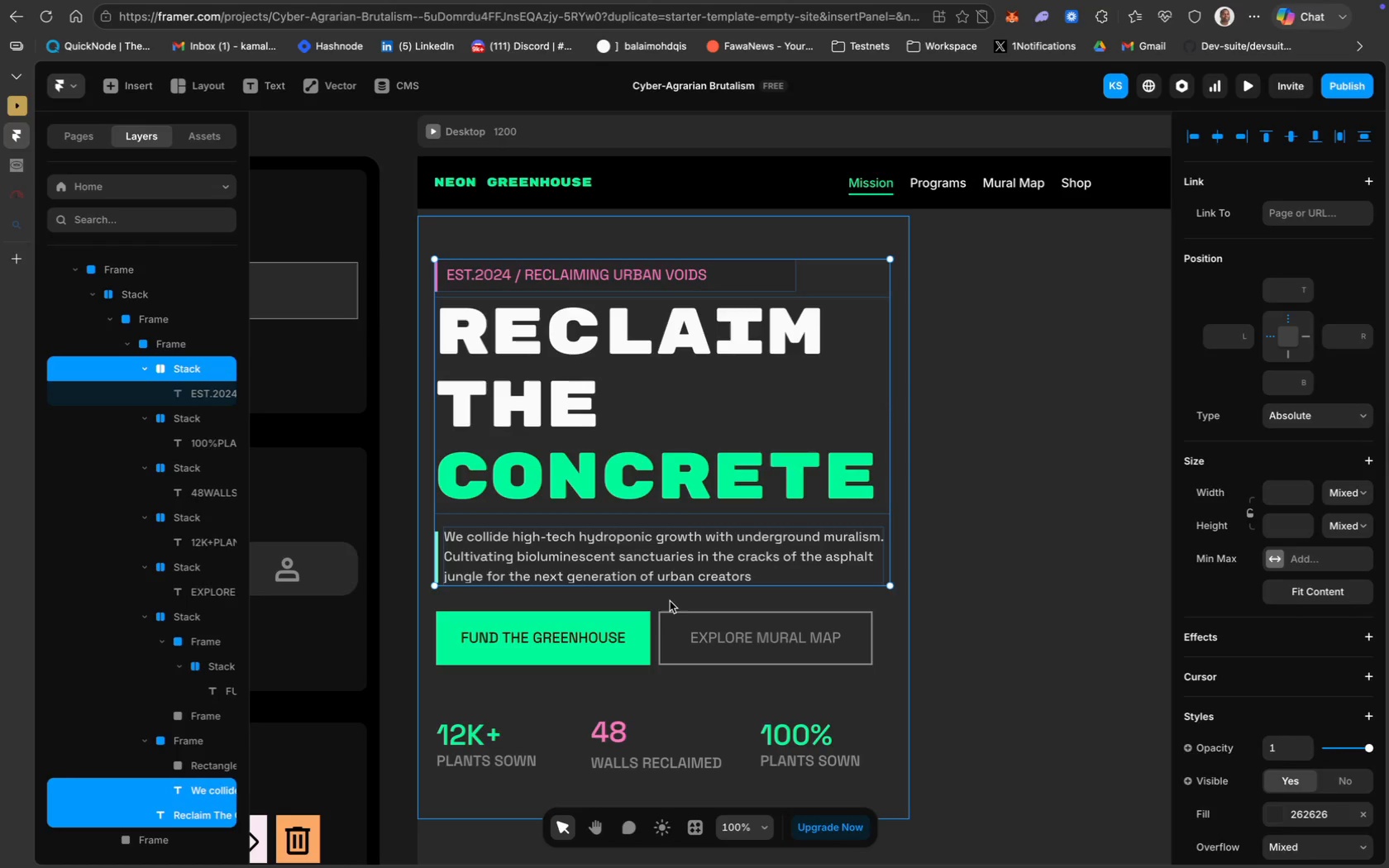 
key(ArrowDown)
 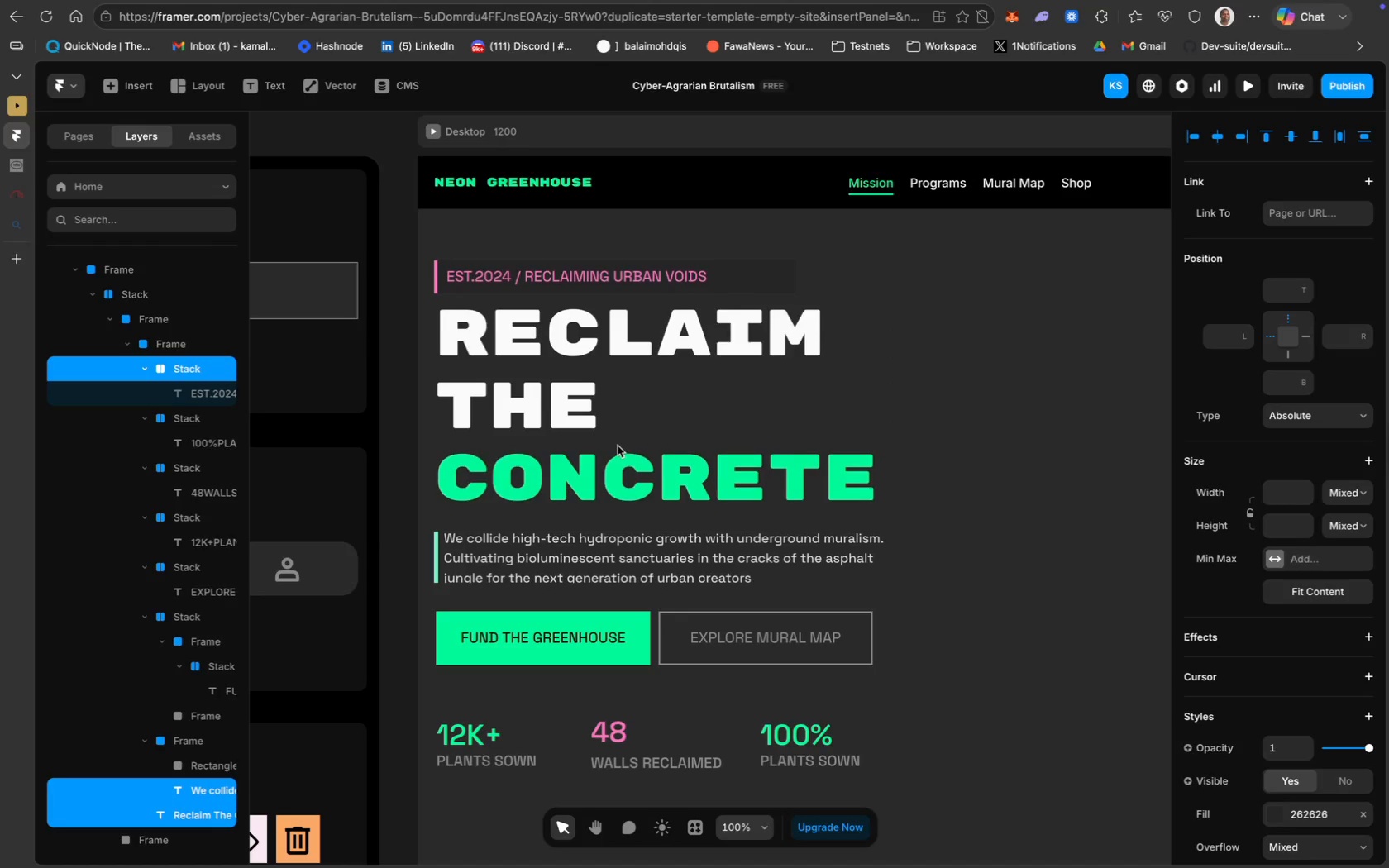 
key(ArrowDown)
 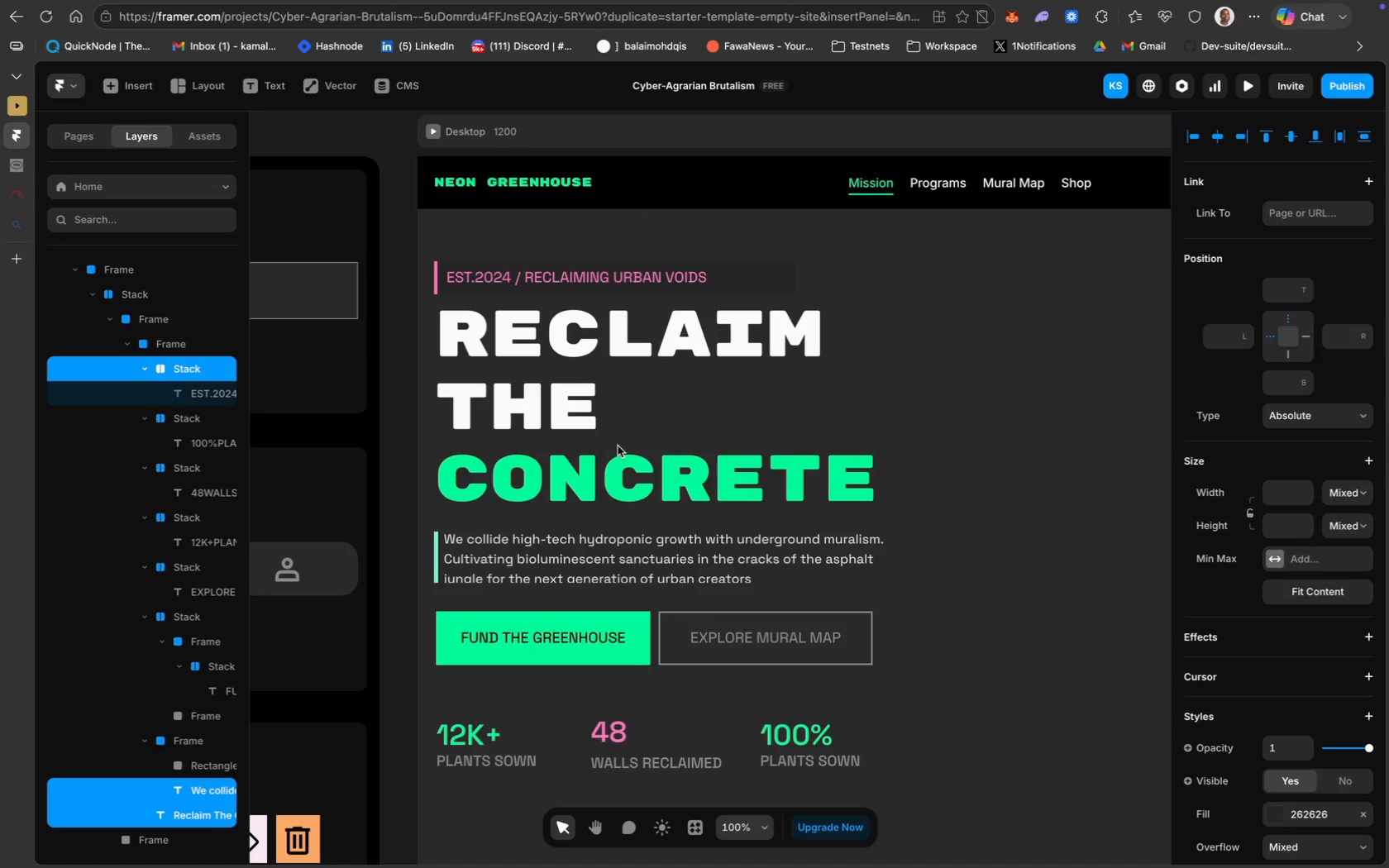 
key(ArrowDown)
 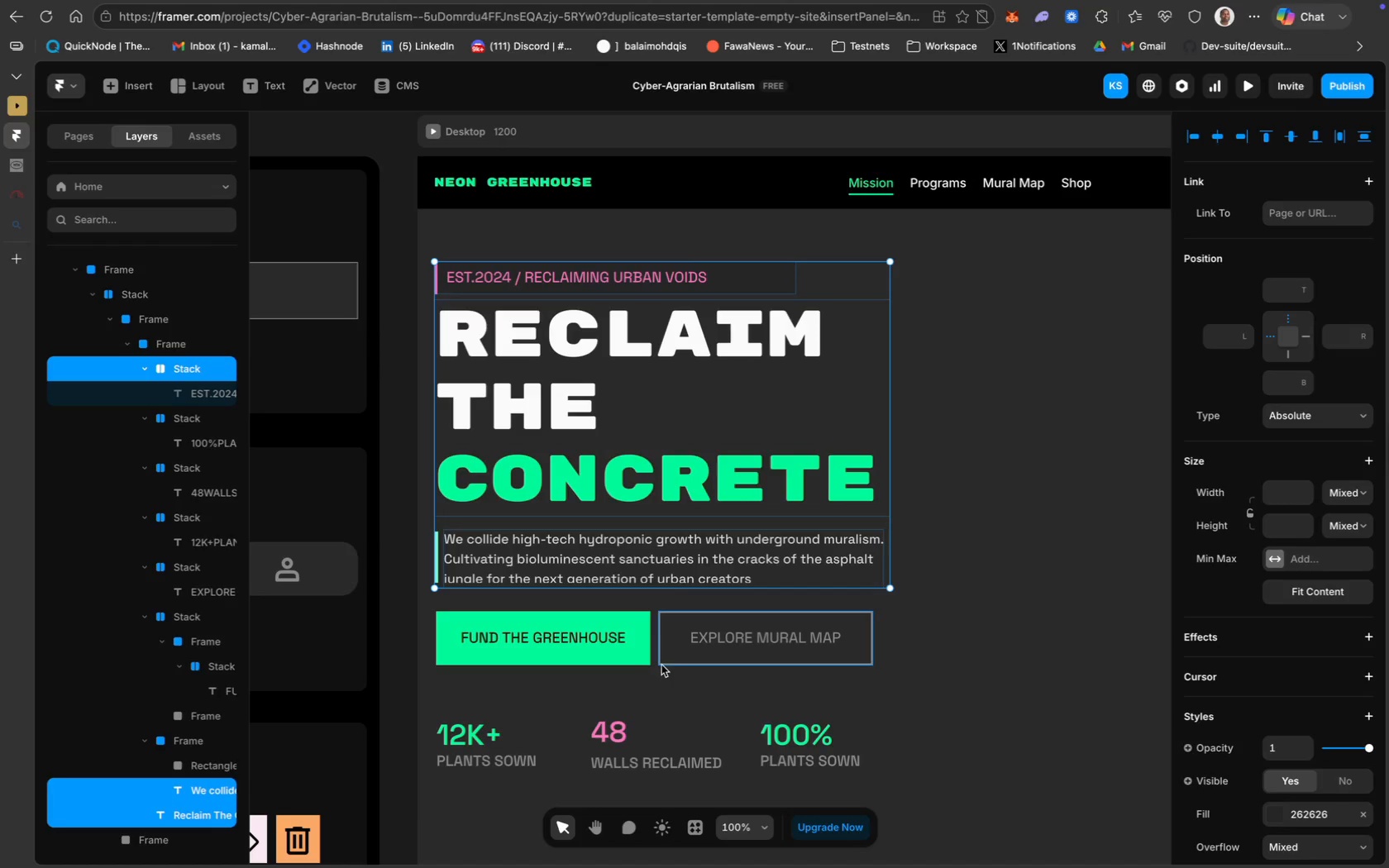 
left_click([655, 669])
 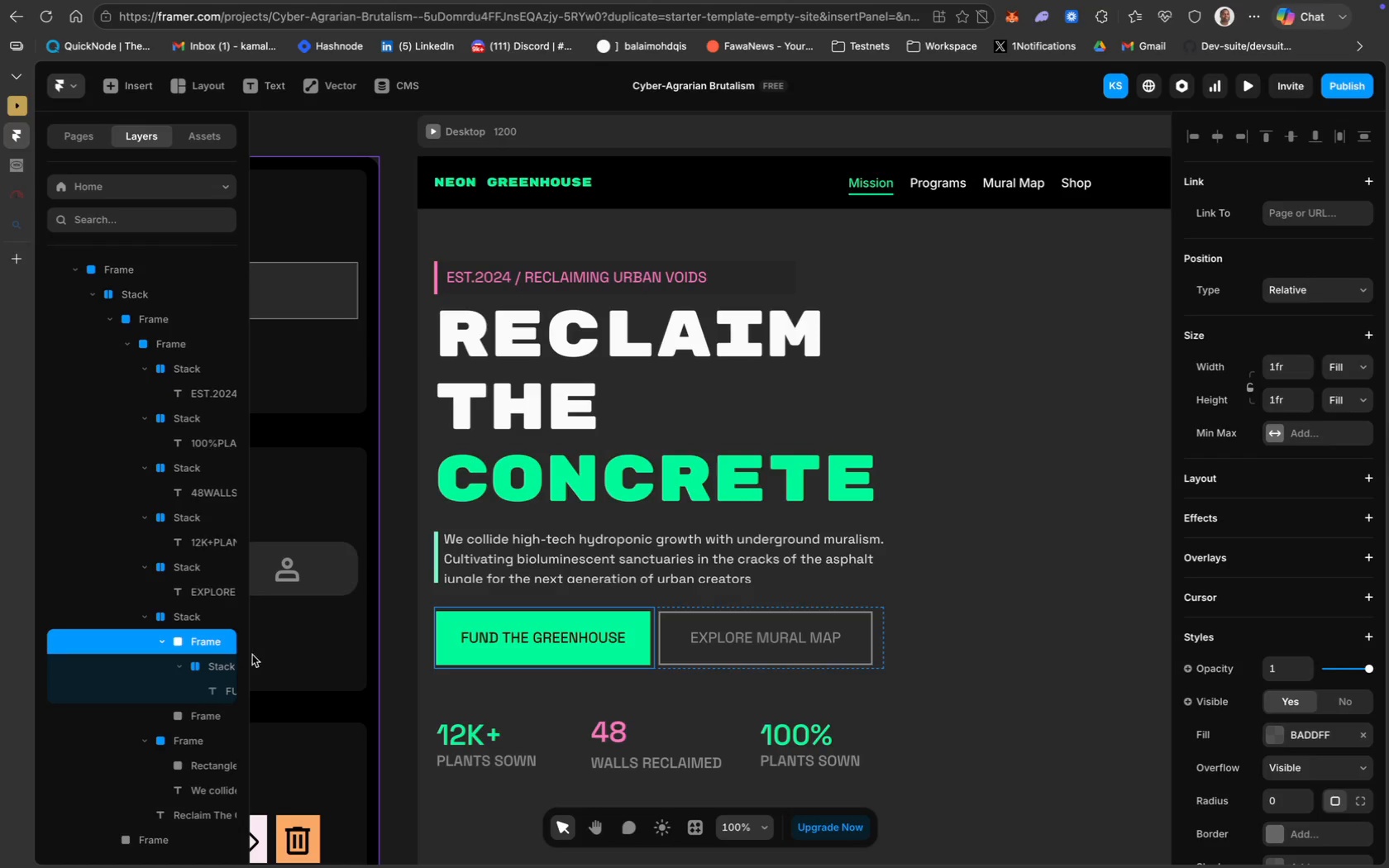 
left_click([188, 618])
 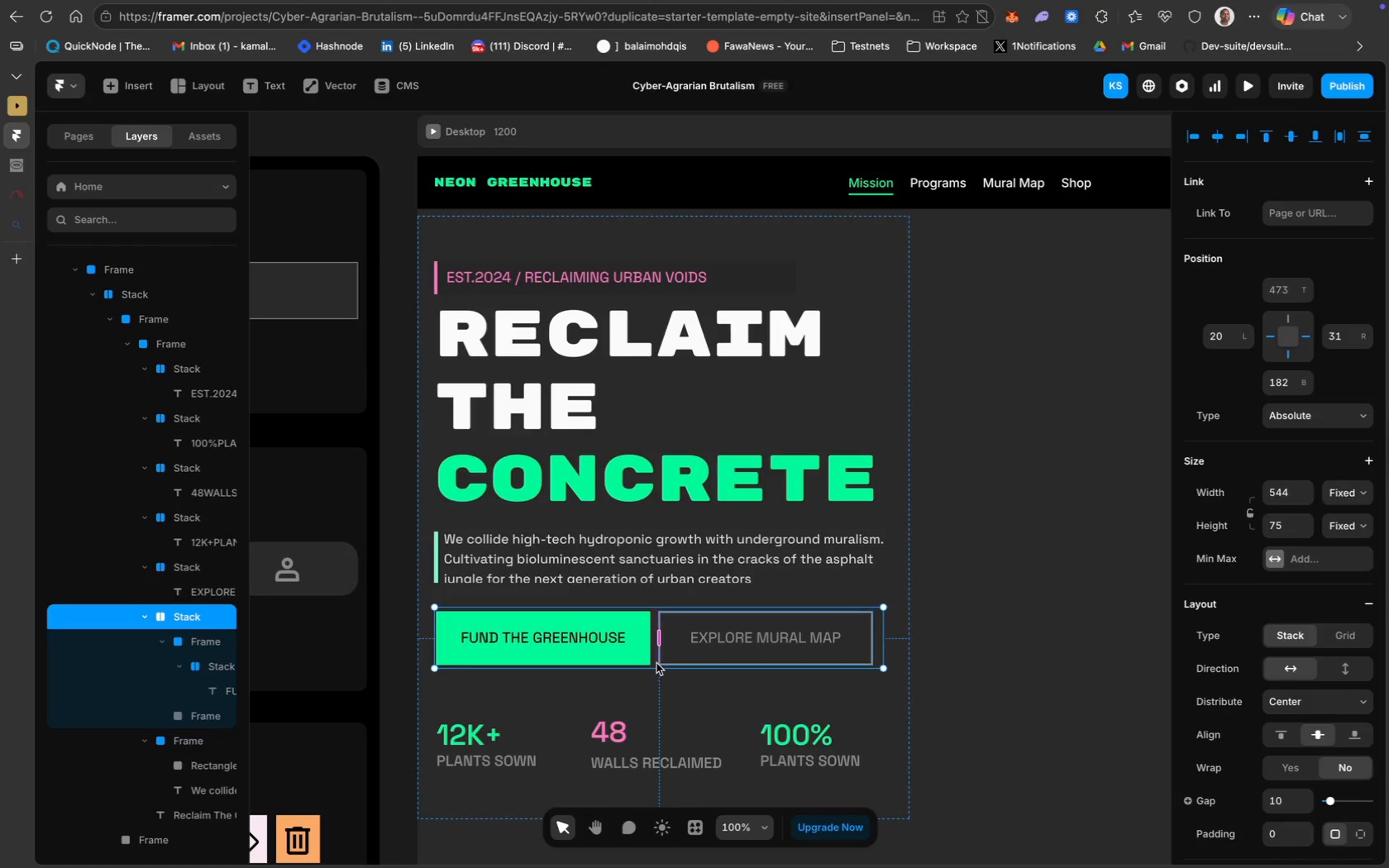 
left_click_drag(start_coordinate=[656, 663], to_coordinate=[656, 674])
 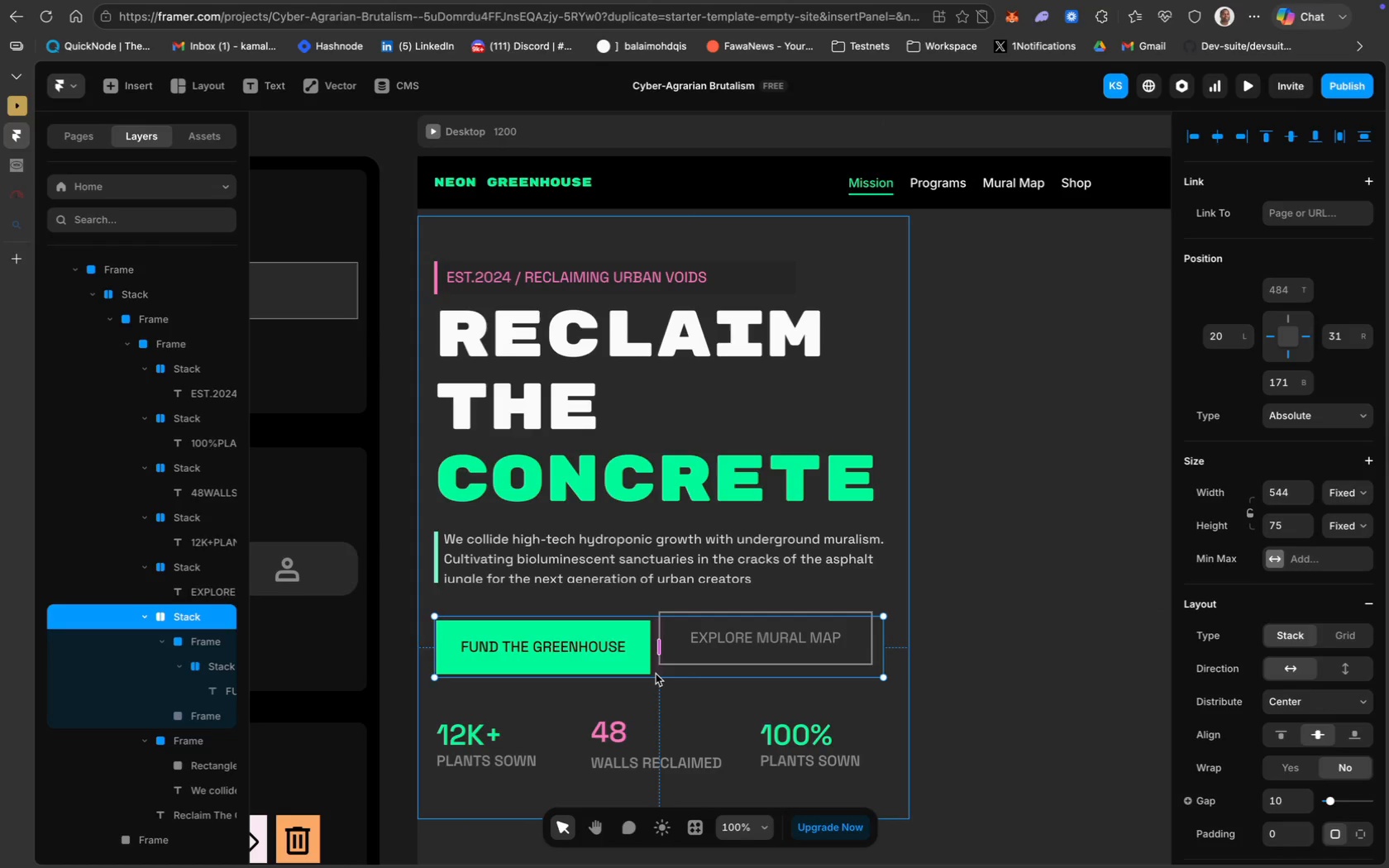 
key(Meta+Z)
 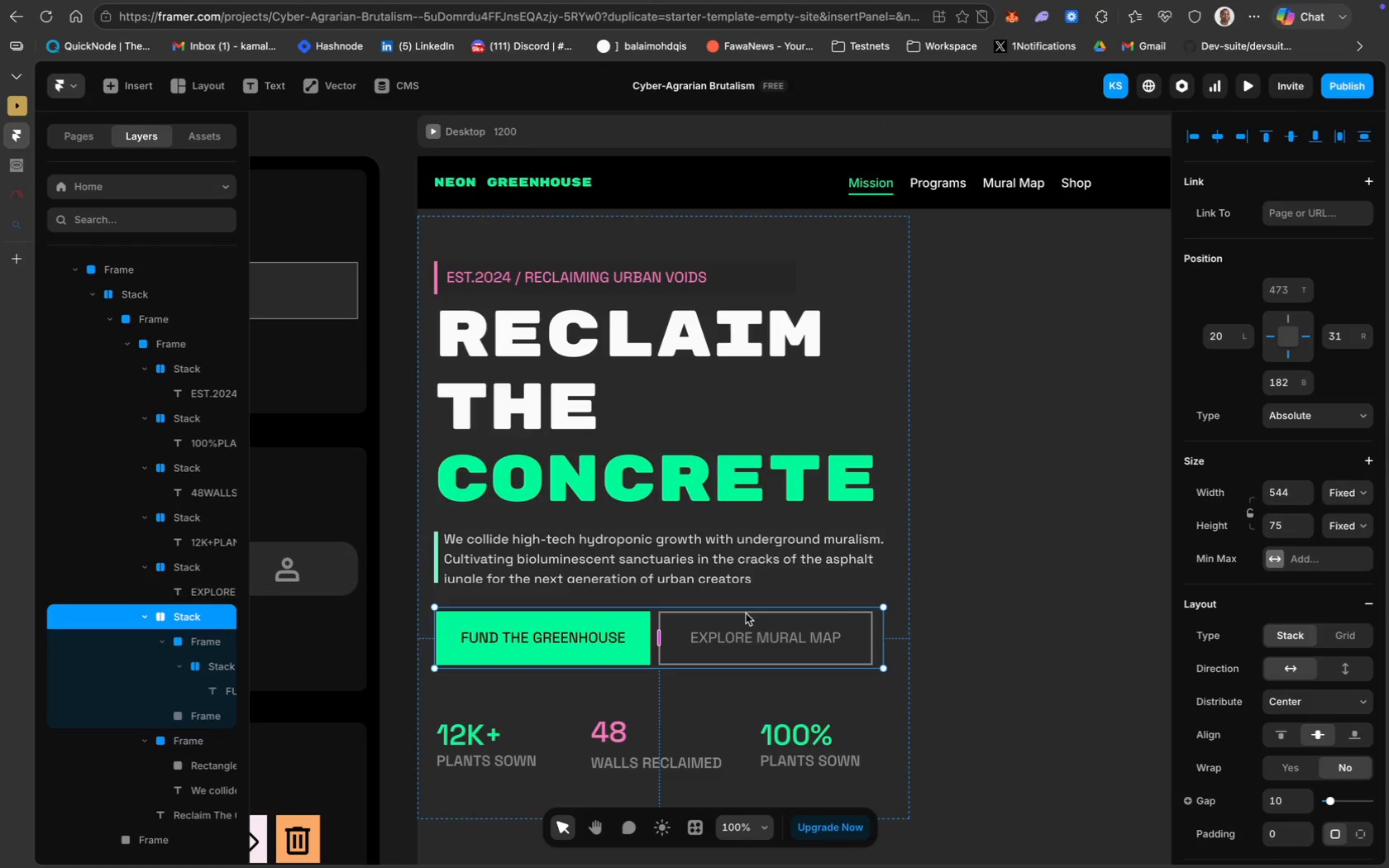 
hold_key(key=ShiftLeft, duration=2.09)
left_click([717, 646])
 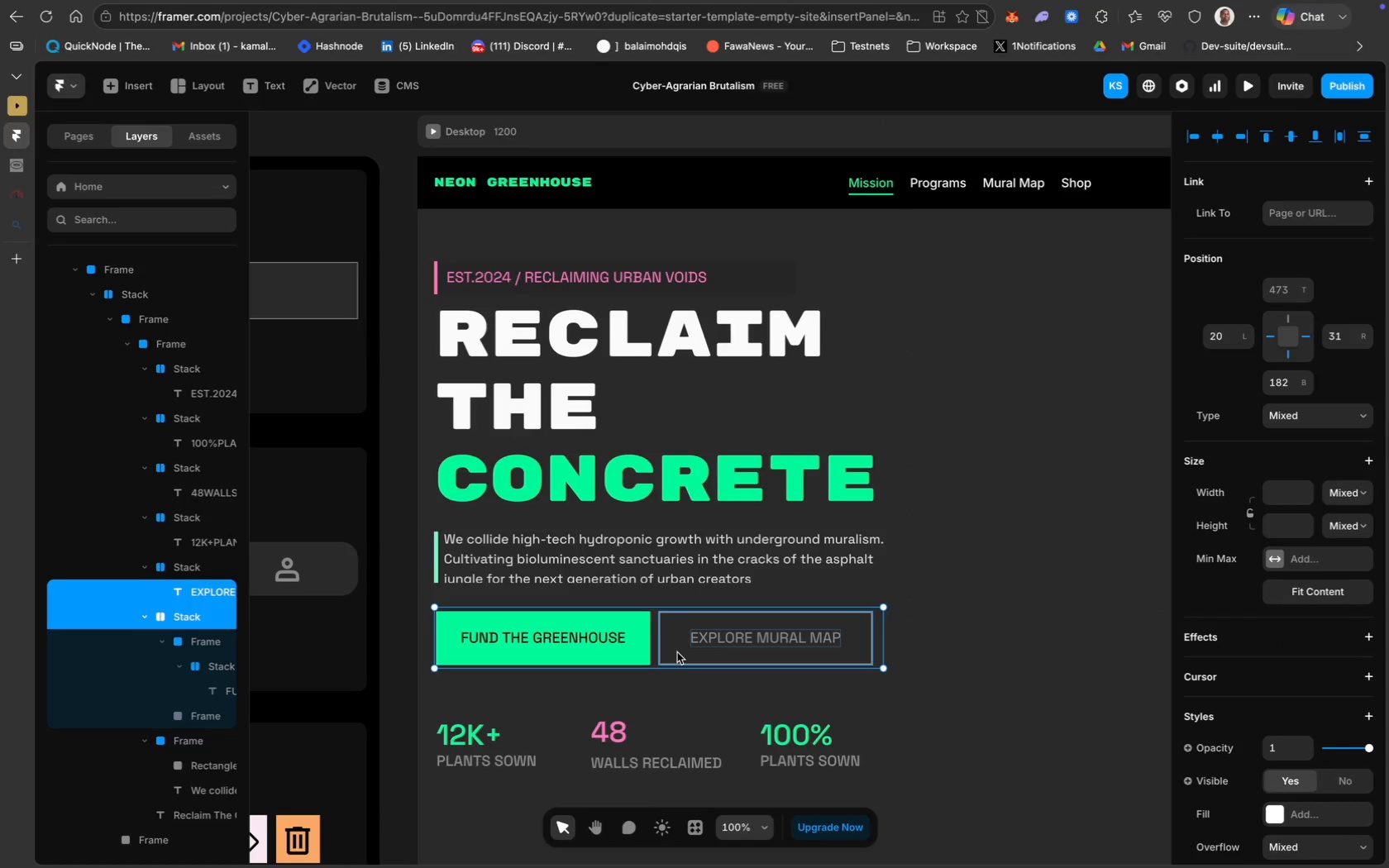 
left_click([677, 652])
 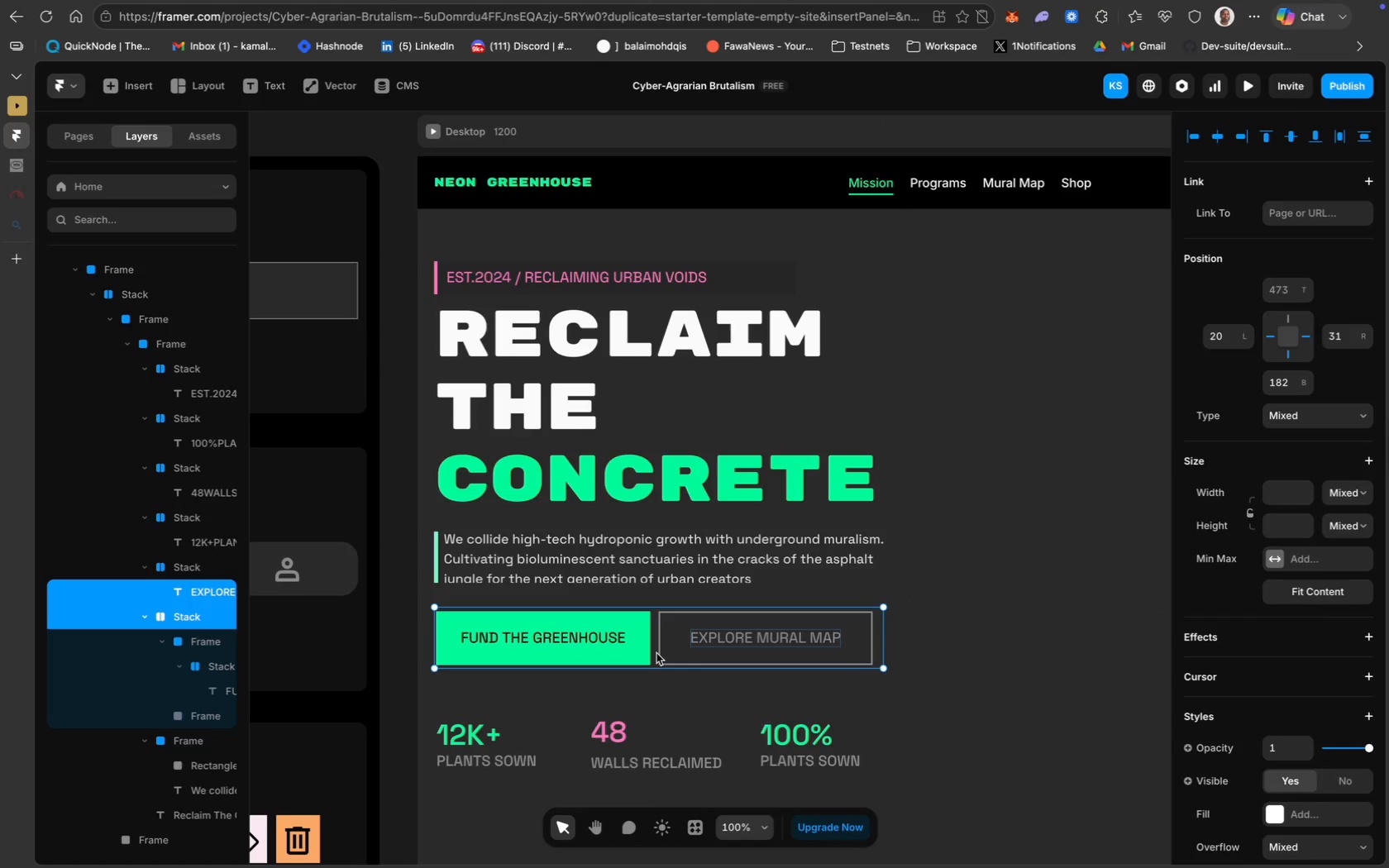 
hold_key(key=ShiftLeft, duration=2.08)
left_click([604, 638])
 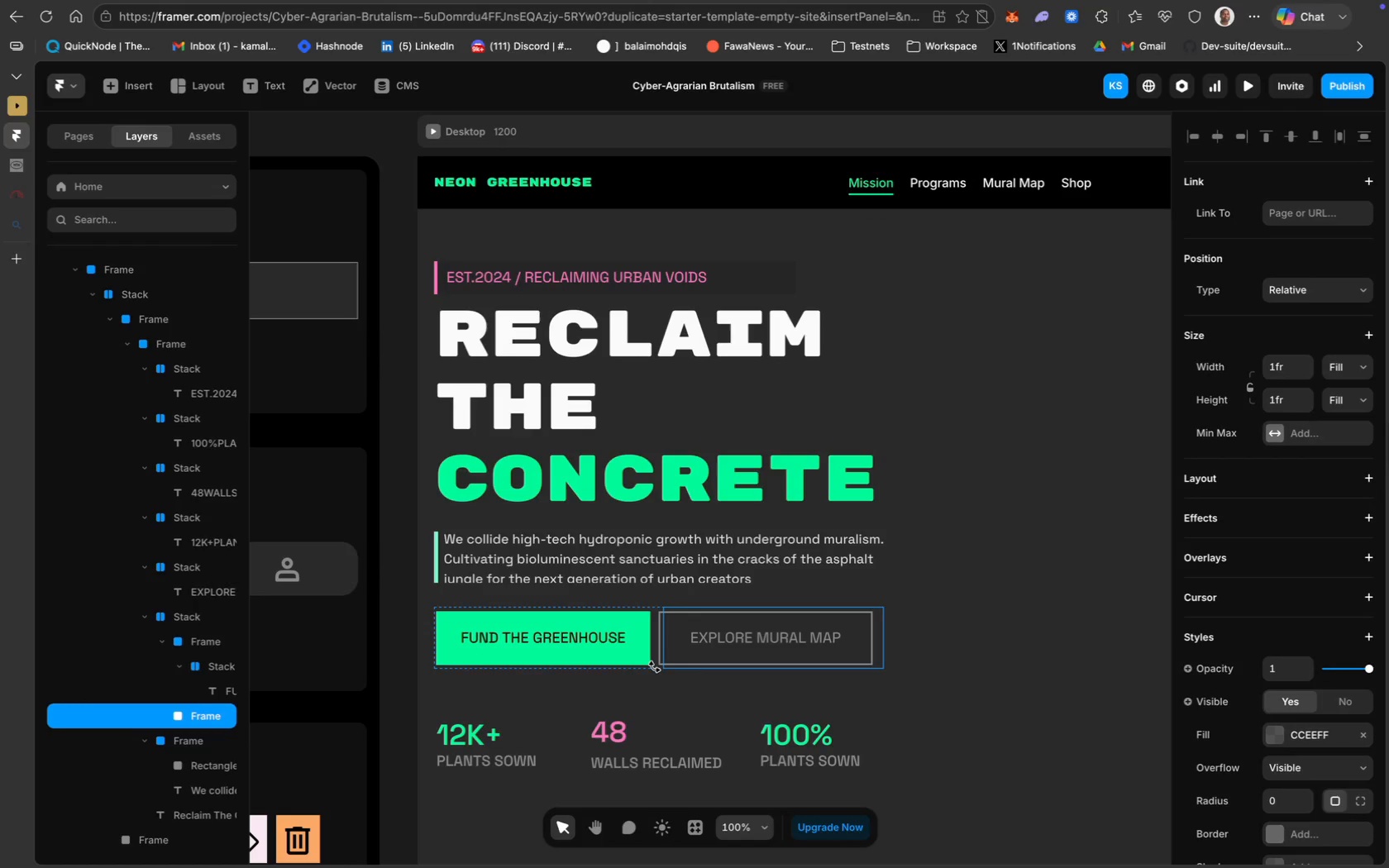 
wait(6.31)
 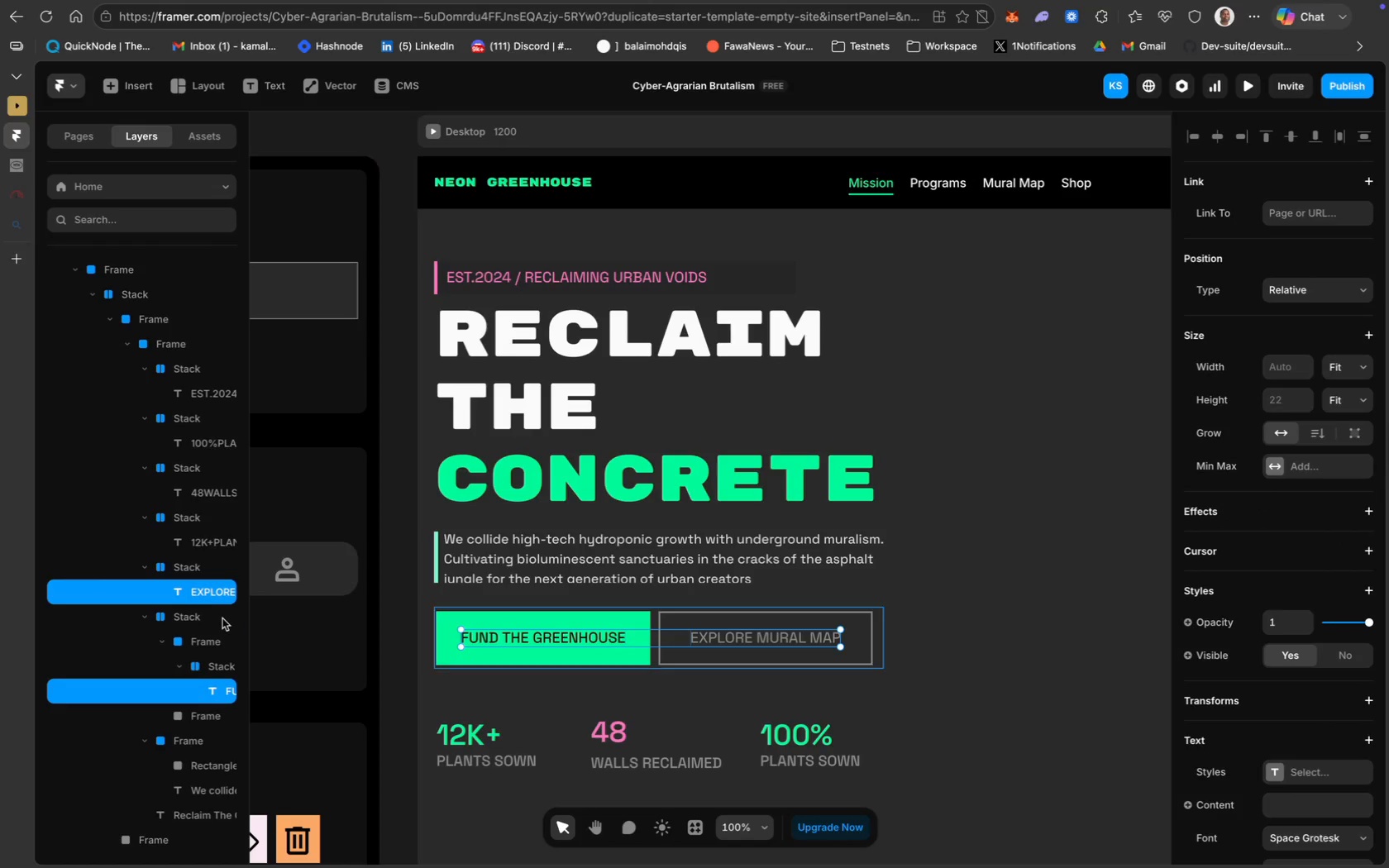 
left_click_drag(start_coordinate=[712, 659], to_coordinate=[718, 659])
 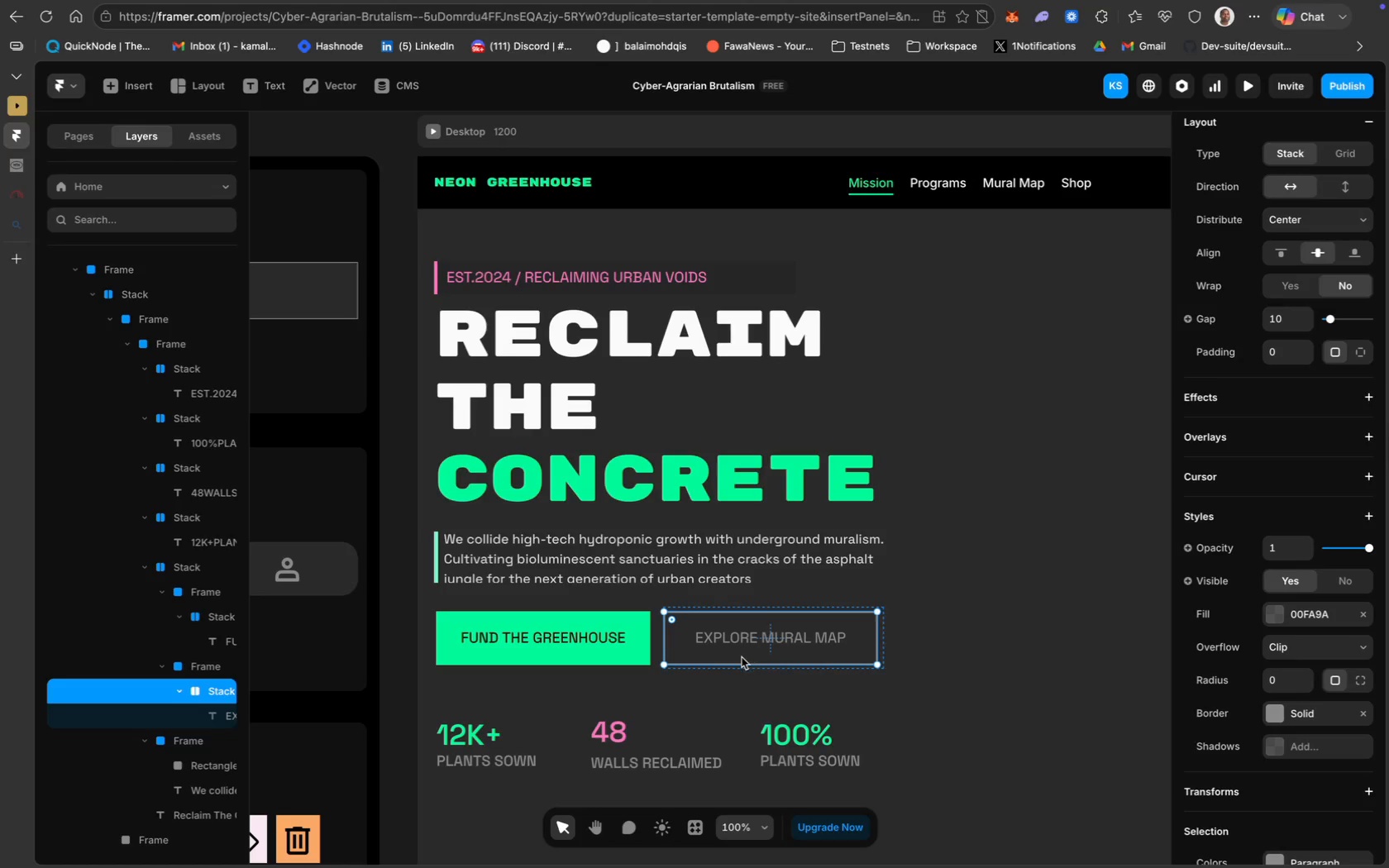 
hold_key(key=ShiftLeft, duration=0.75)
 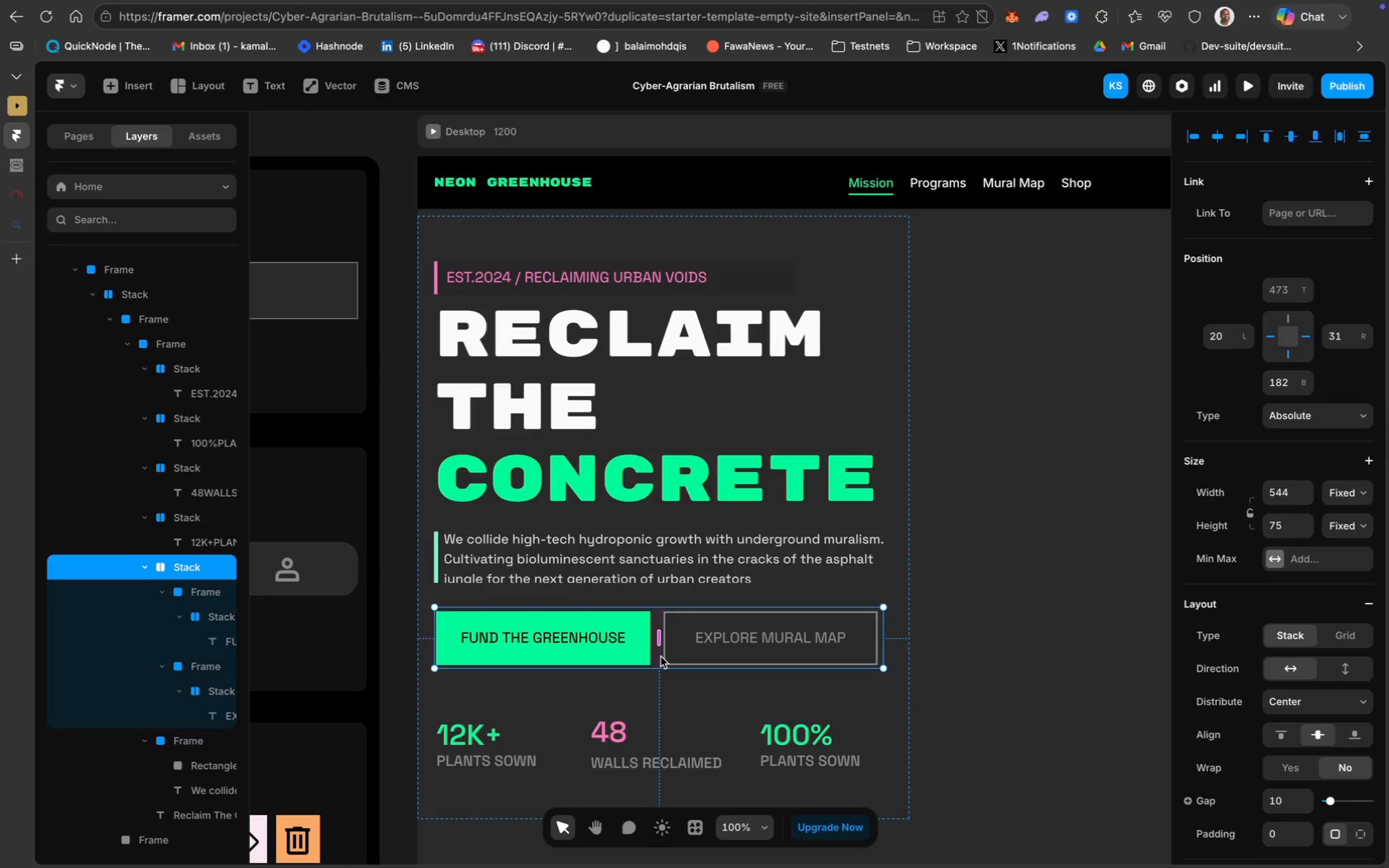 
hold_key(key=ShiftLeft, duration=2.56)
 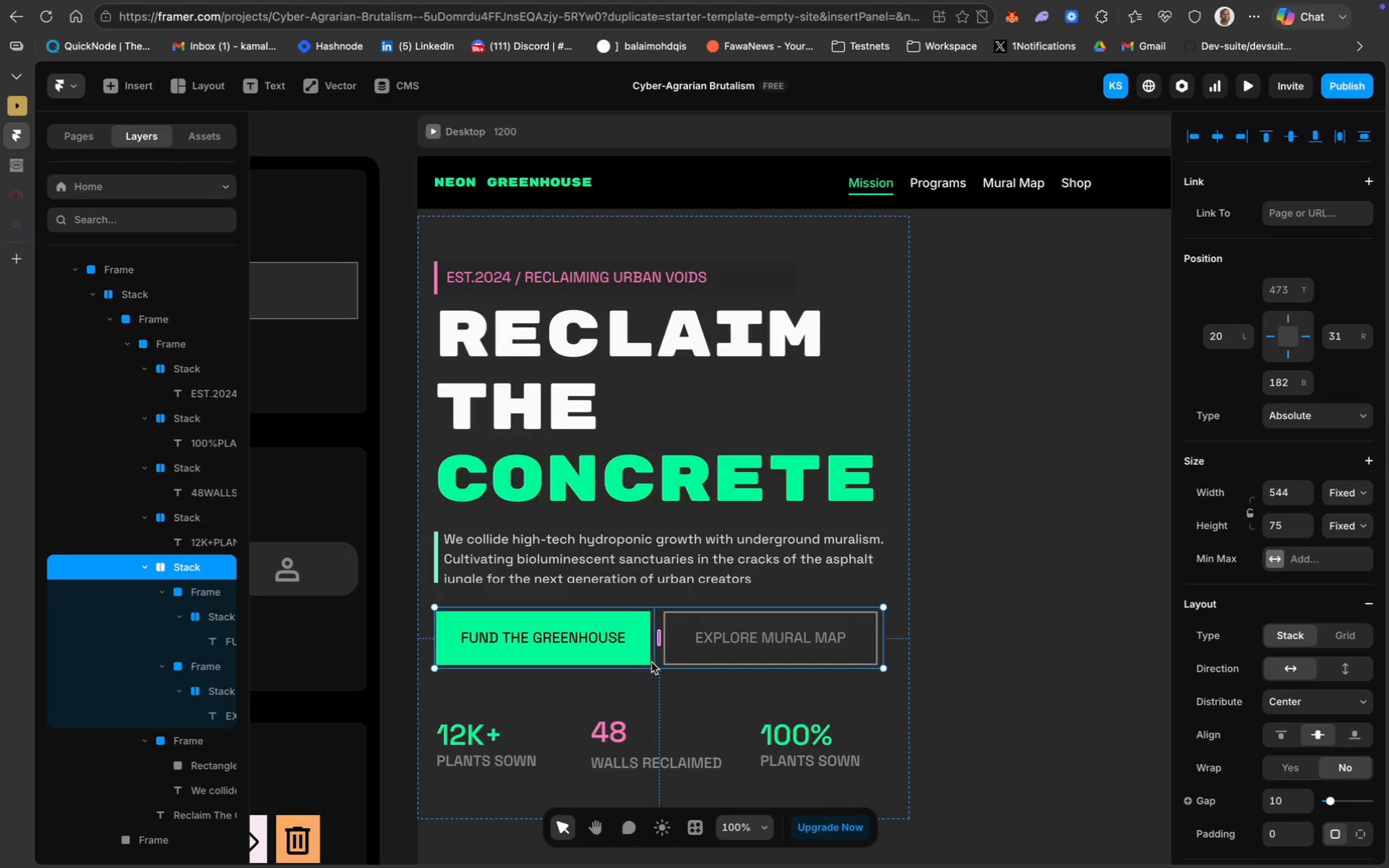 
wait(6.05)
 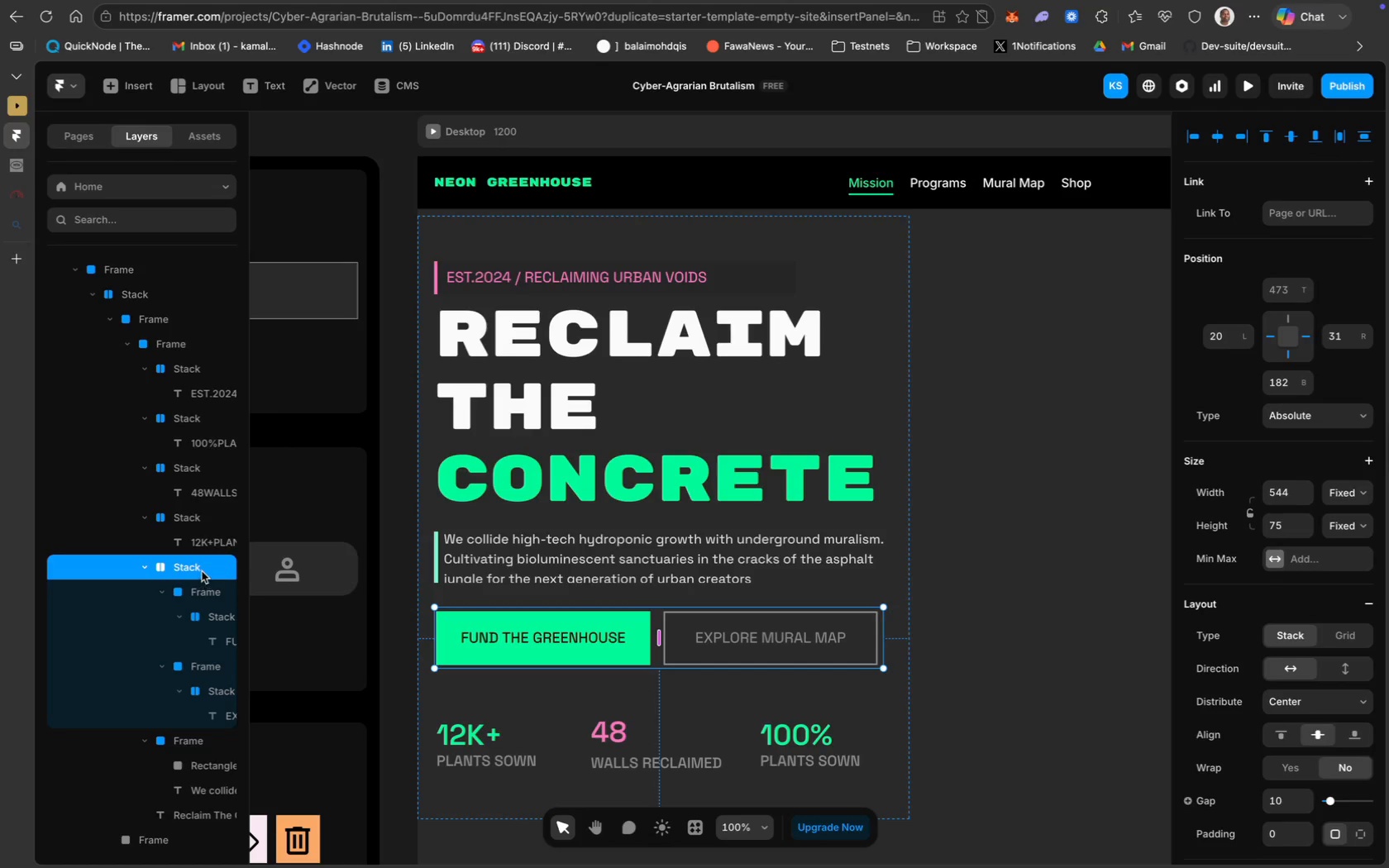 
left_click_drag(start_coordinate=[658, 664], to_coordinate=[658, 684])
 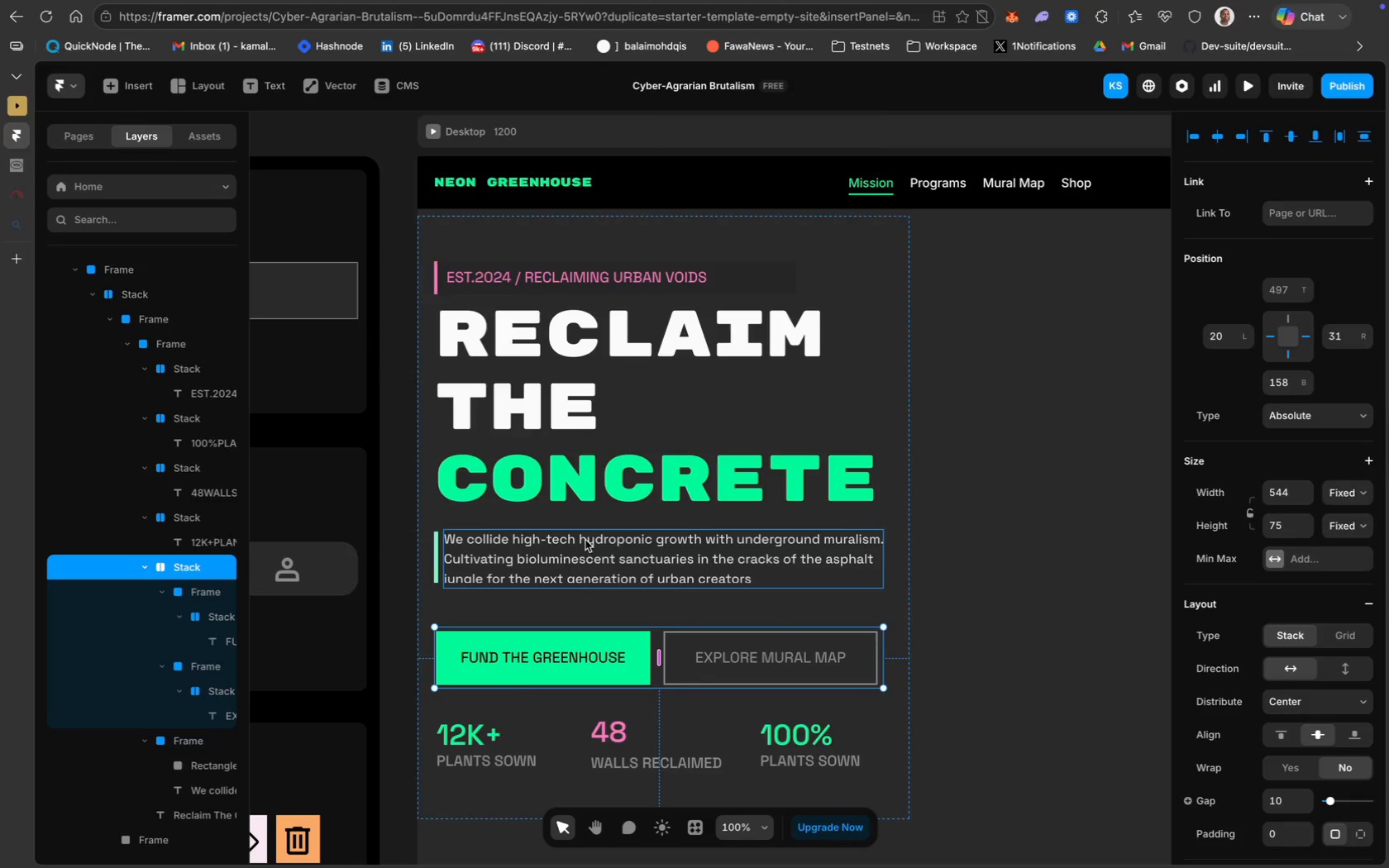 
left_click_drag(start_coordinate=[584, 536], to_coordinate=[591, 521])
 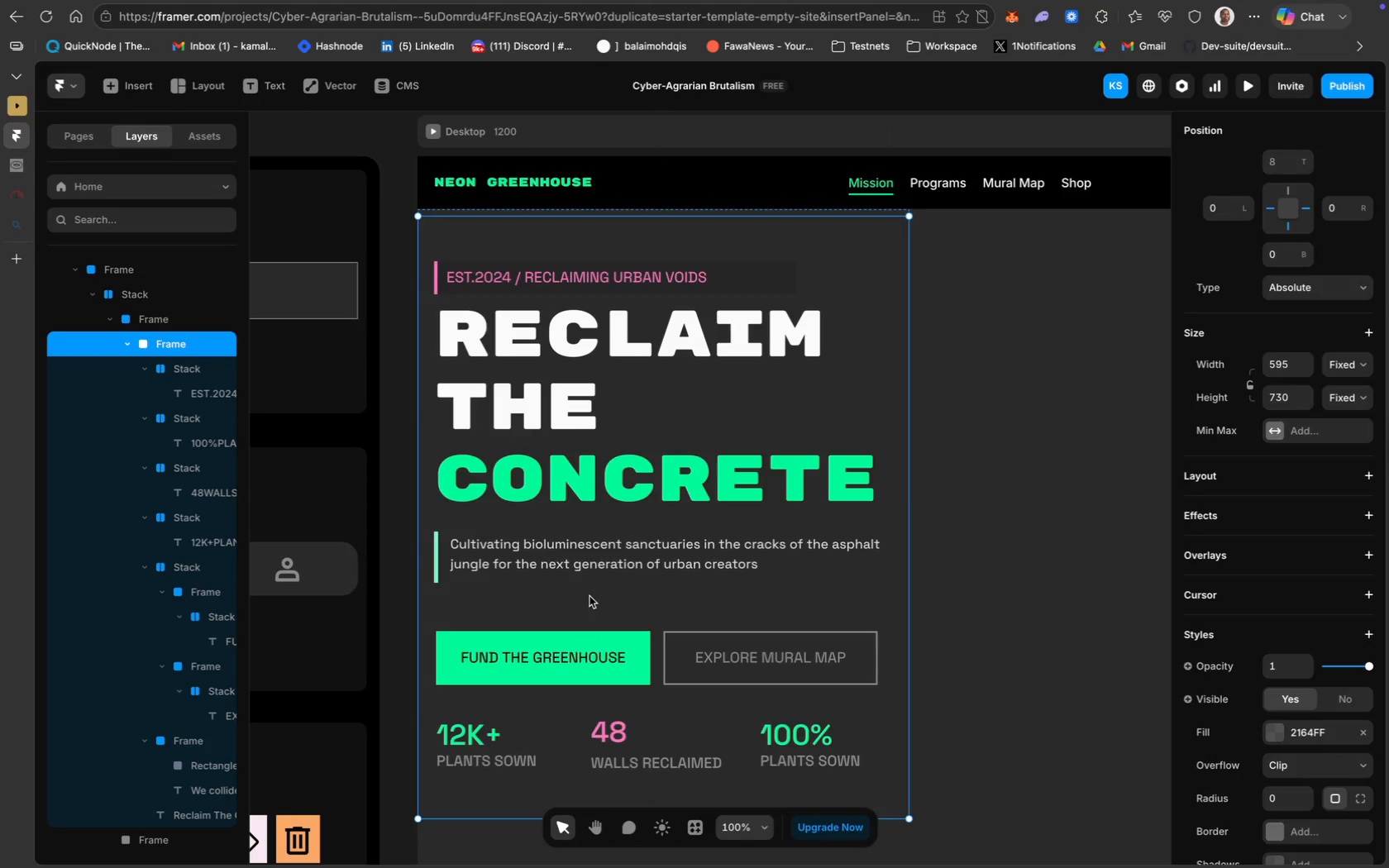 
double_click([589, 596])
 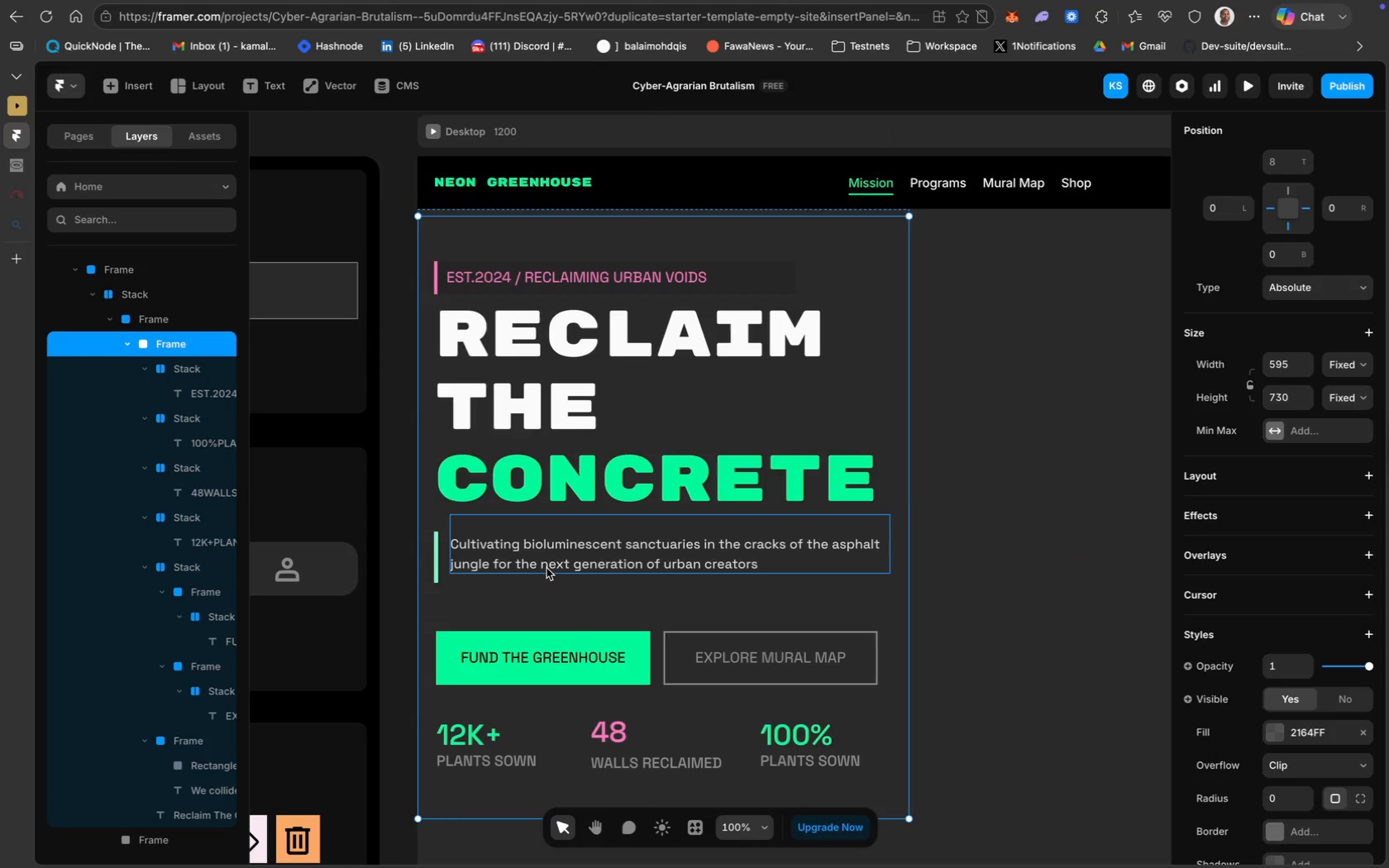 
key(Meta+Z)
 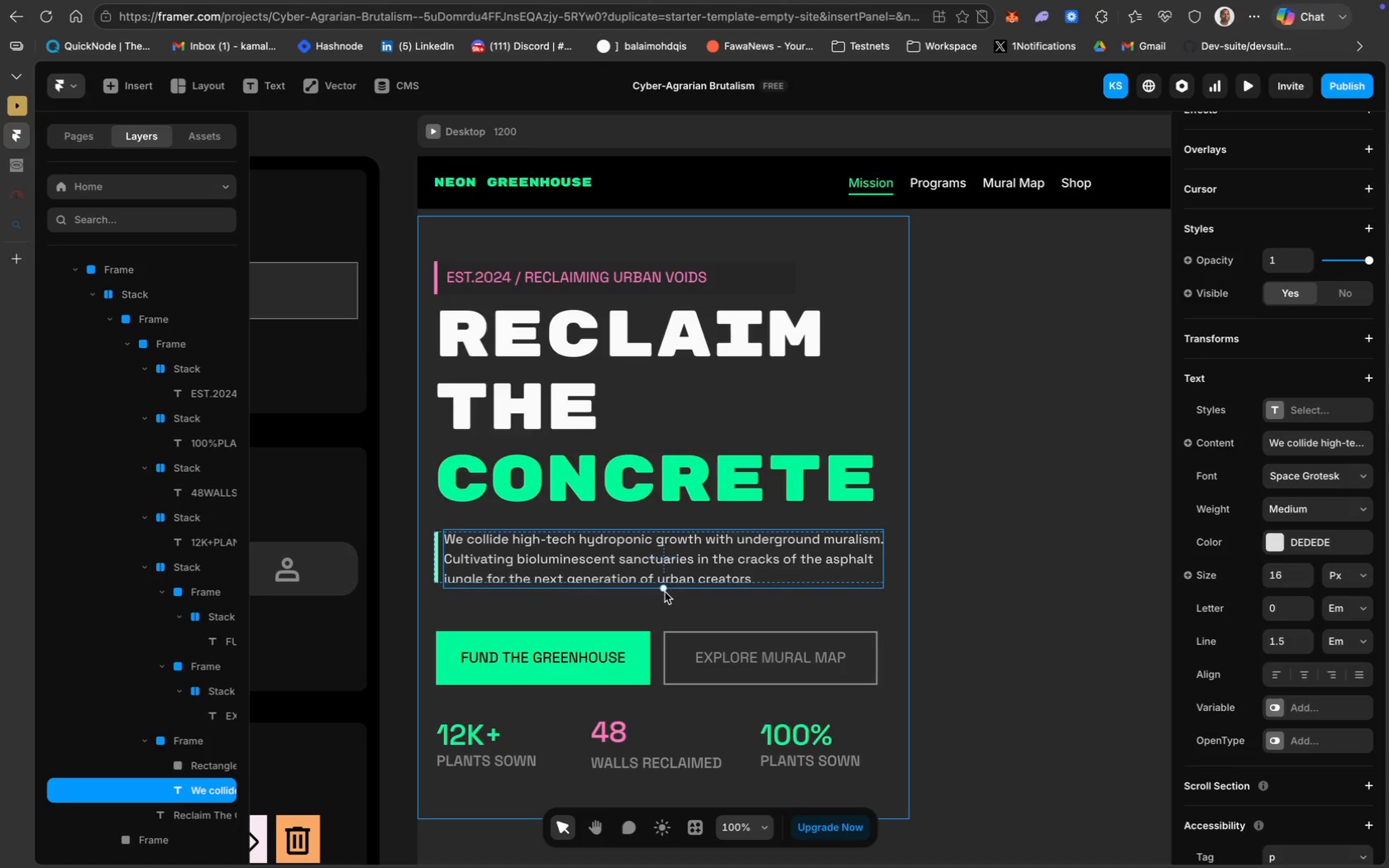 
left_click([663, 589])
 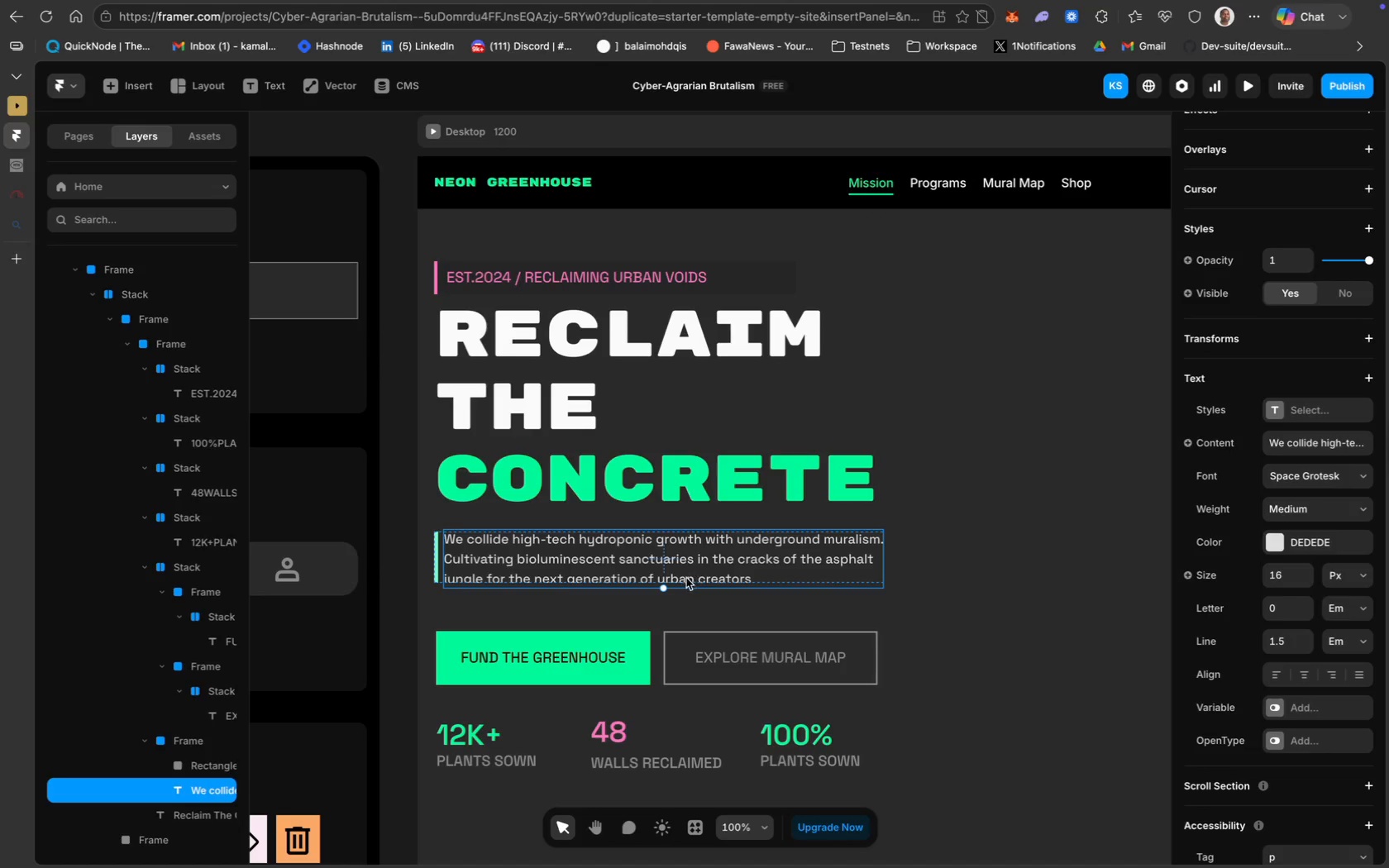 
left_click_drag(start_coordinate=[662, 589], to_coordinate=[662, 596])
 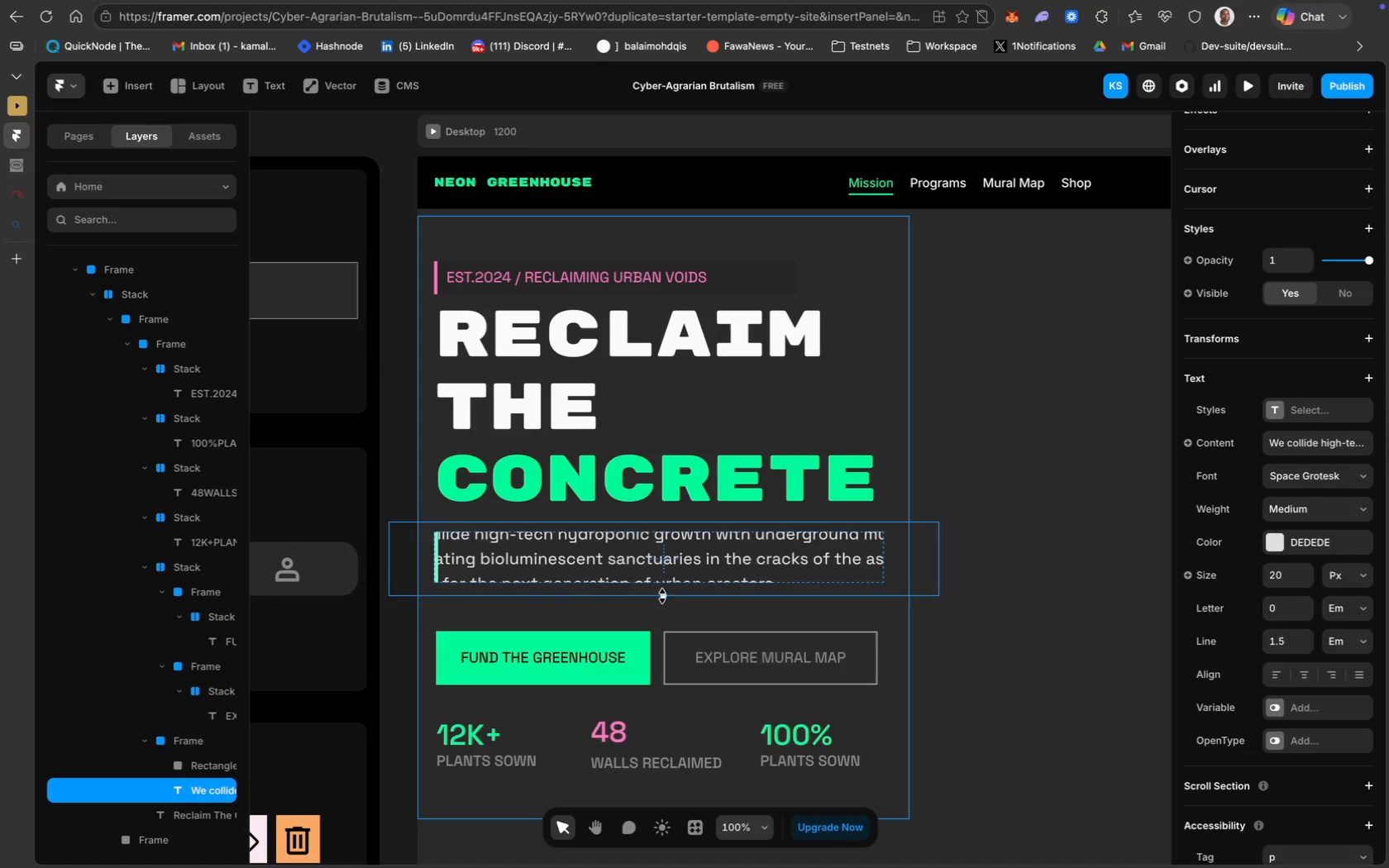 
key(Meta+Z)
 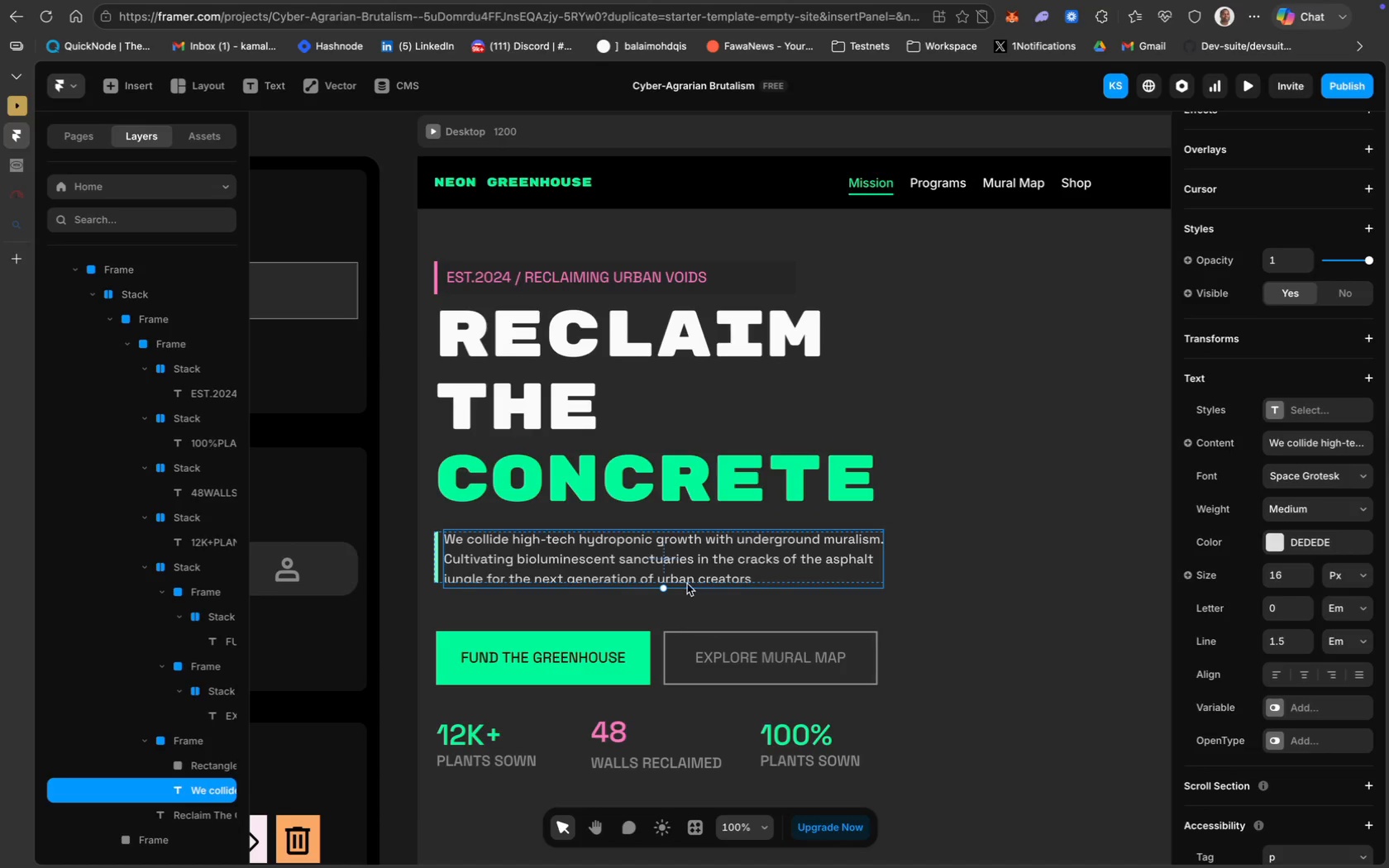 
key(Meta+Z)
 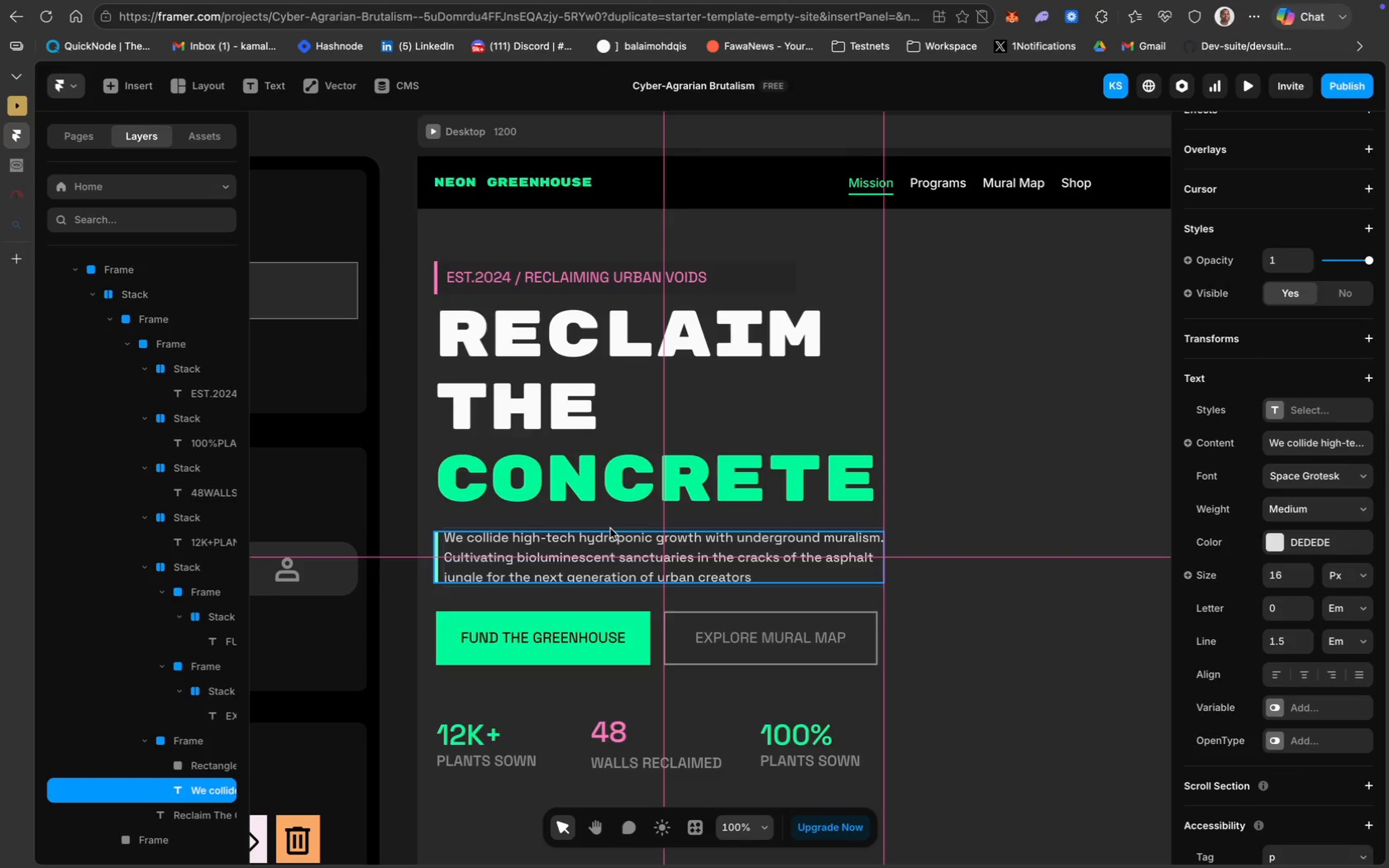 
key(Meta+CommandLeft)
 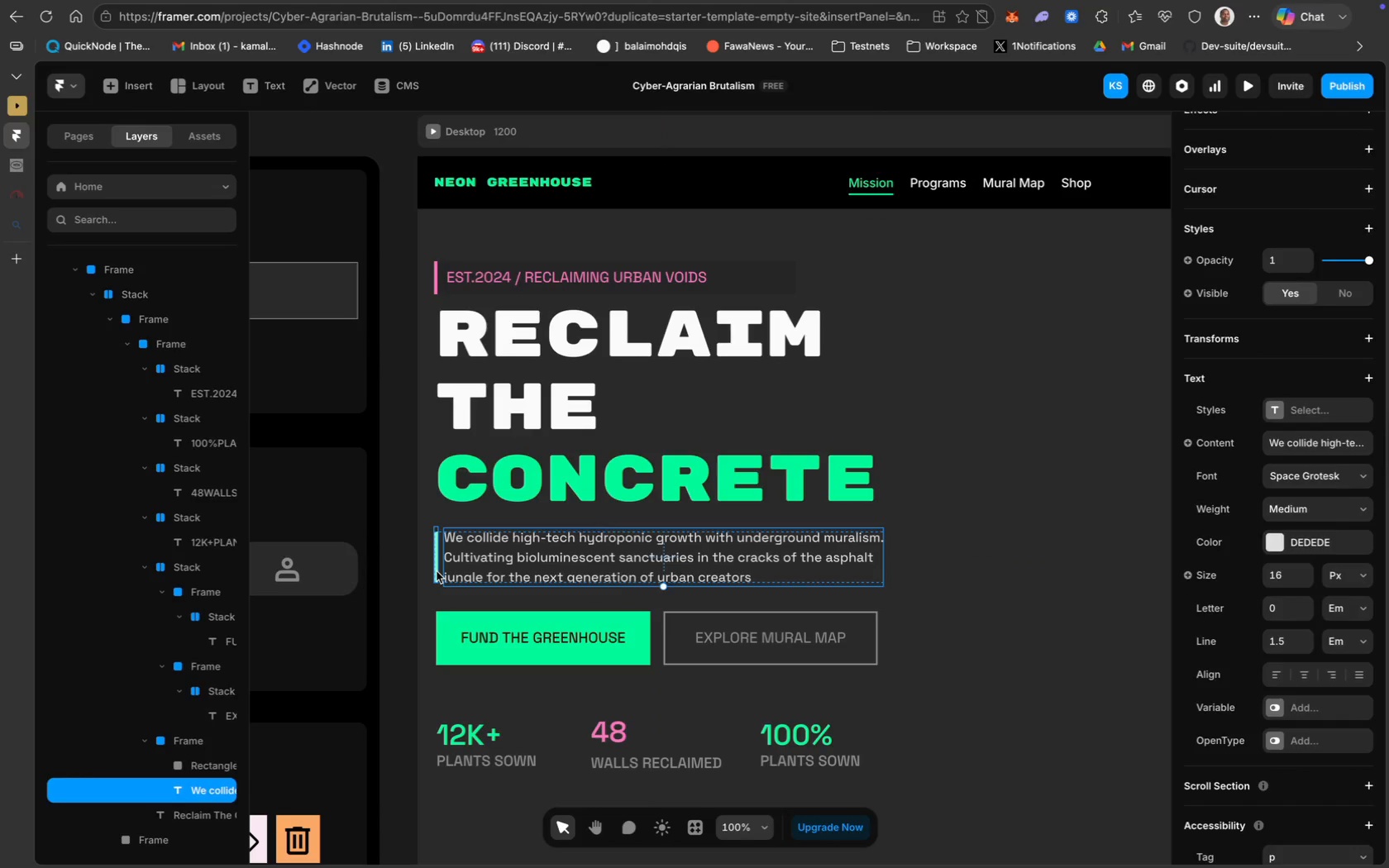 
left_click_drag(start_coordinate=[437, 570], to_coordinate=[427, 570])
 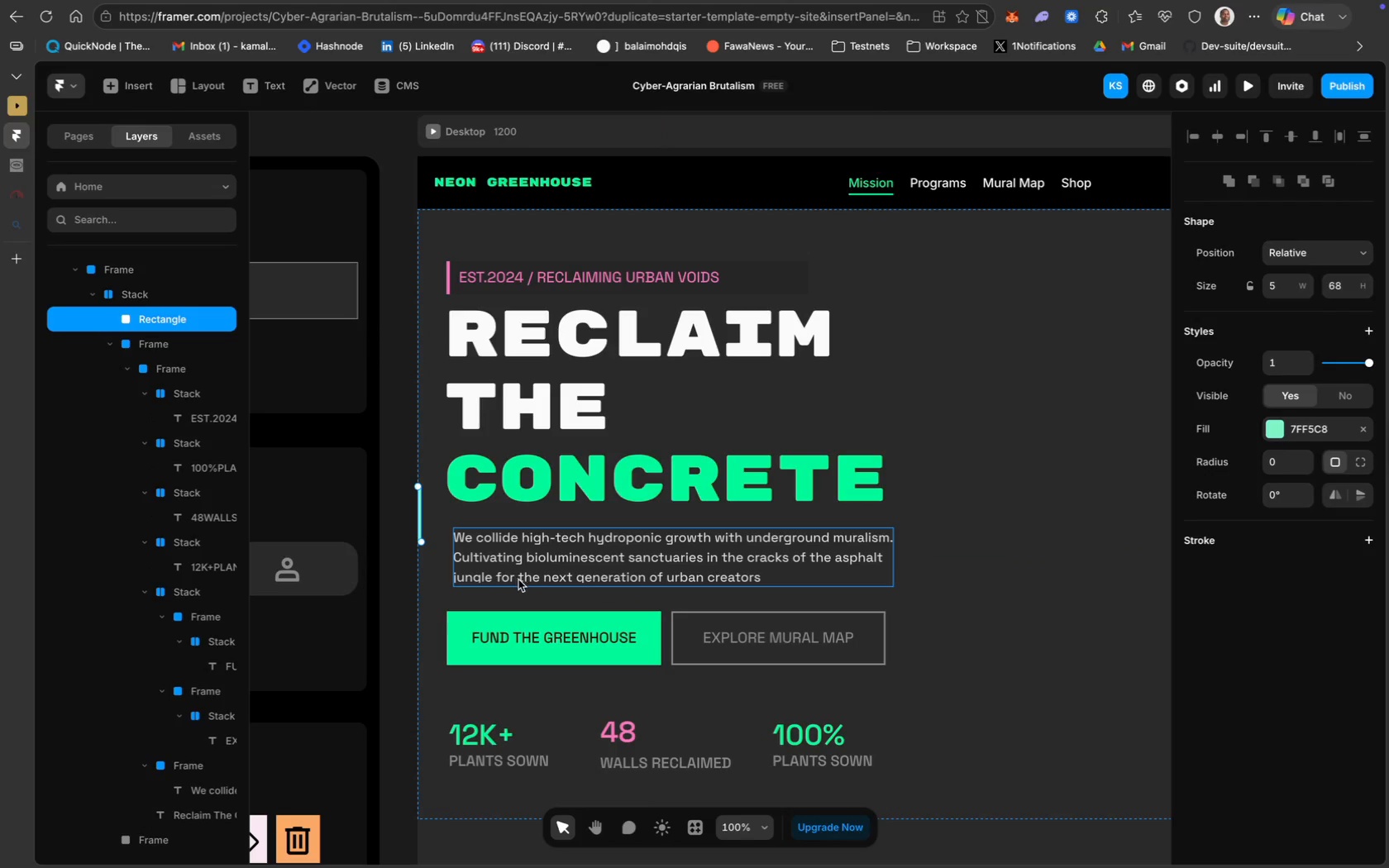 
left_click([518, 584])
 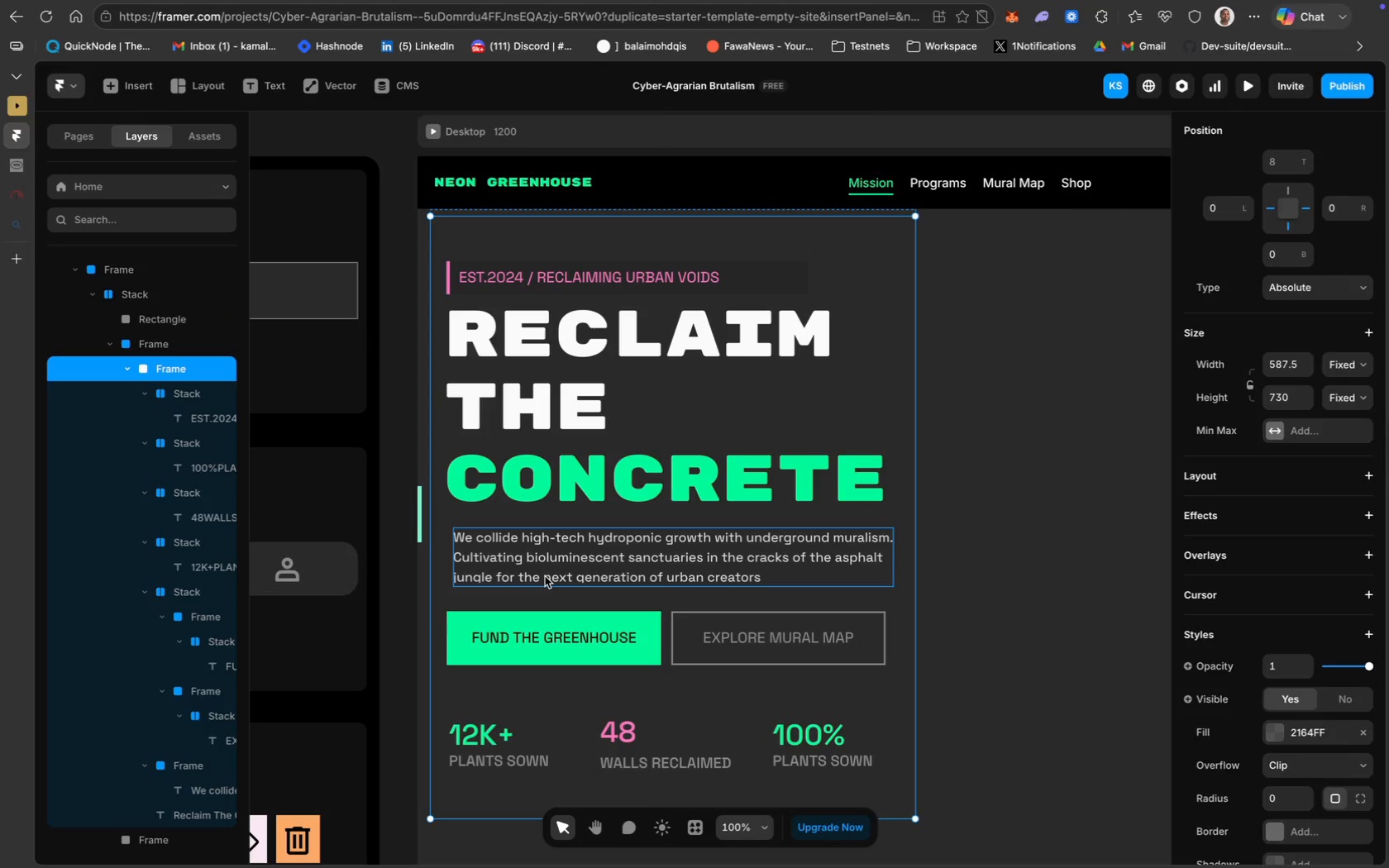 
left_click([545, 576])
 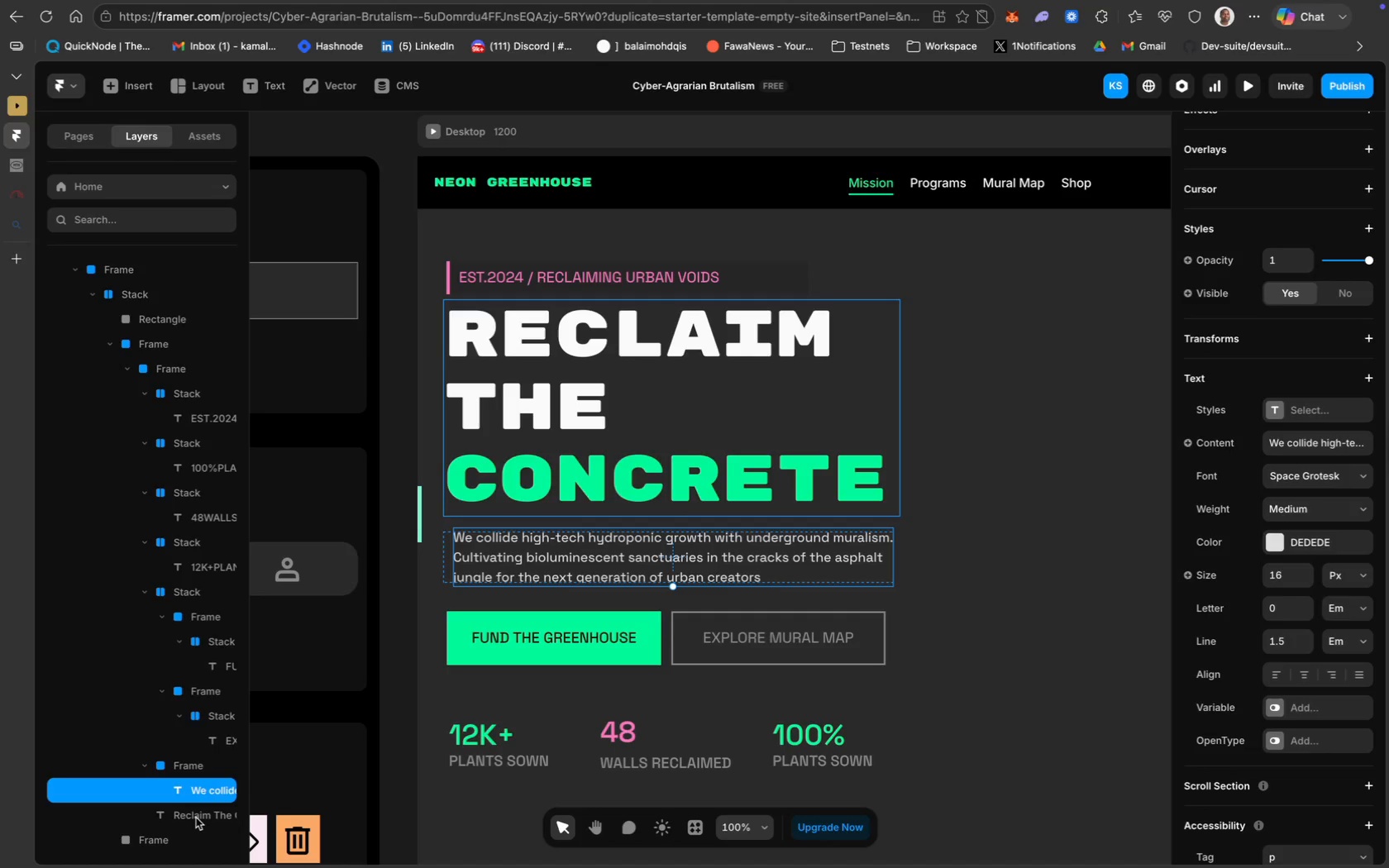 
wait(5.42)
 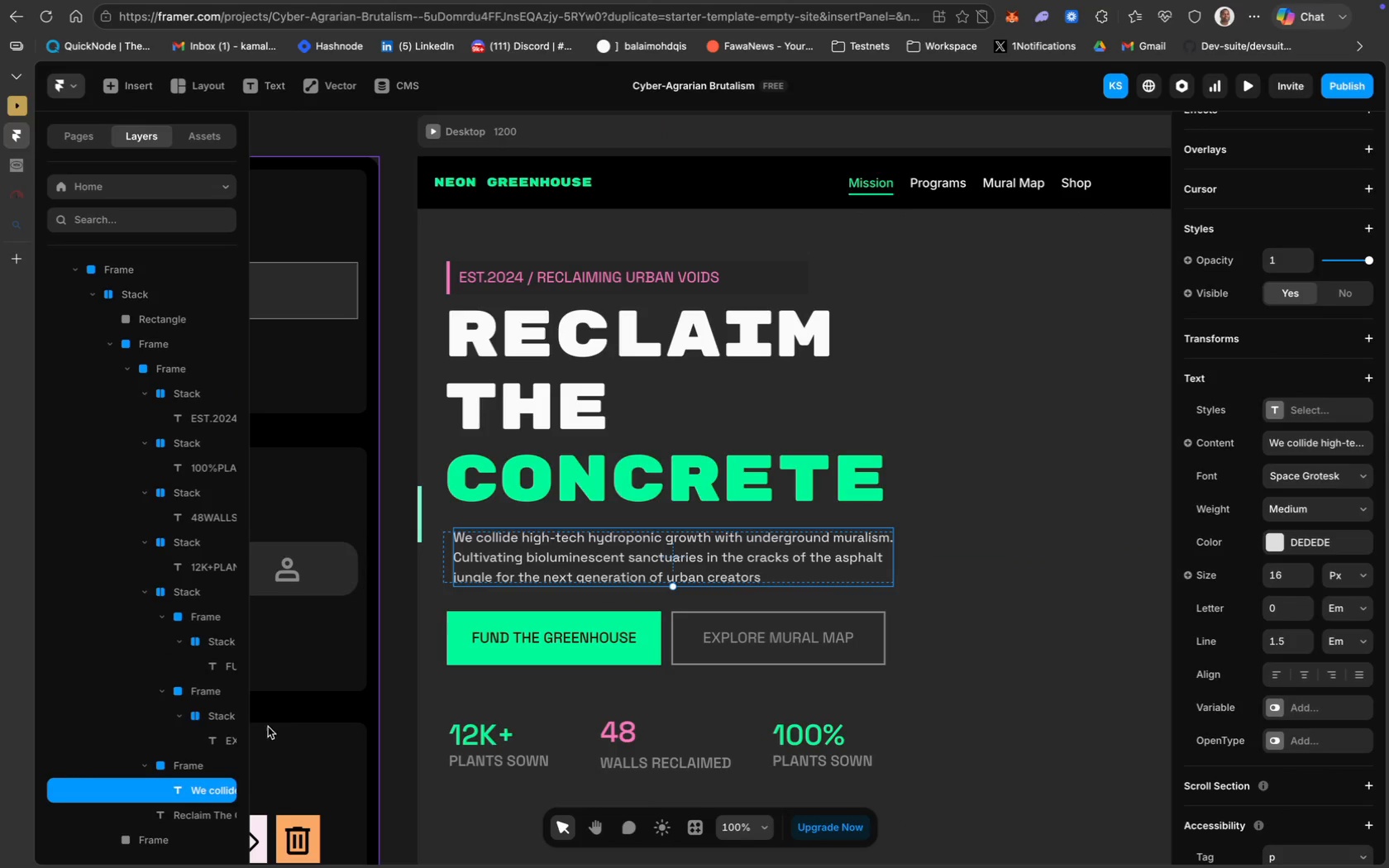 
left_click([196, 816])
 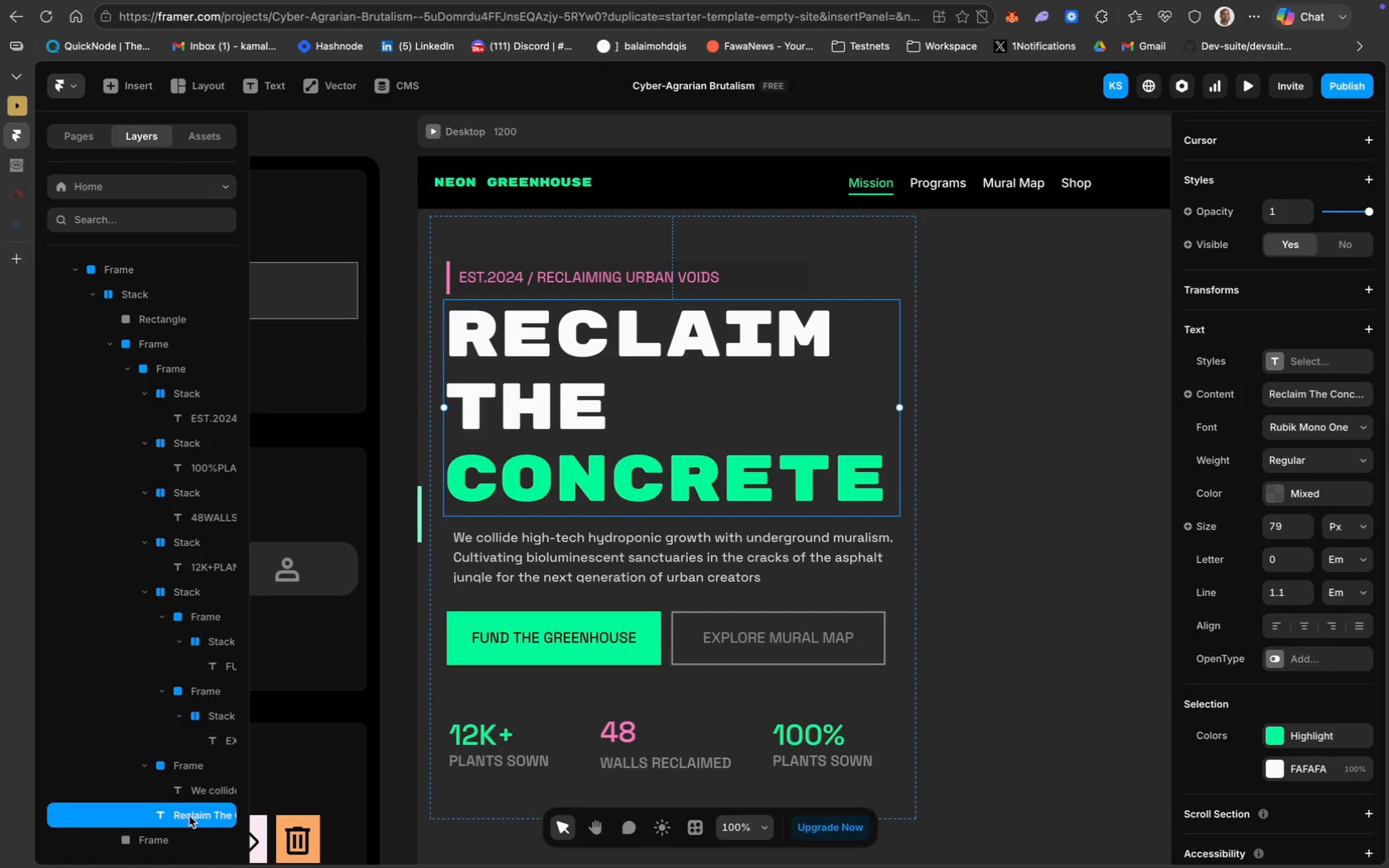 
left_click_drag(start_coordinate=[192, 788], to_coordinate=[186, 803])
 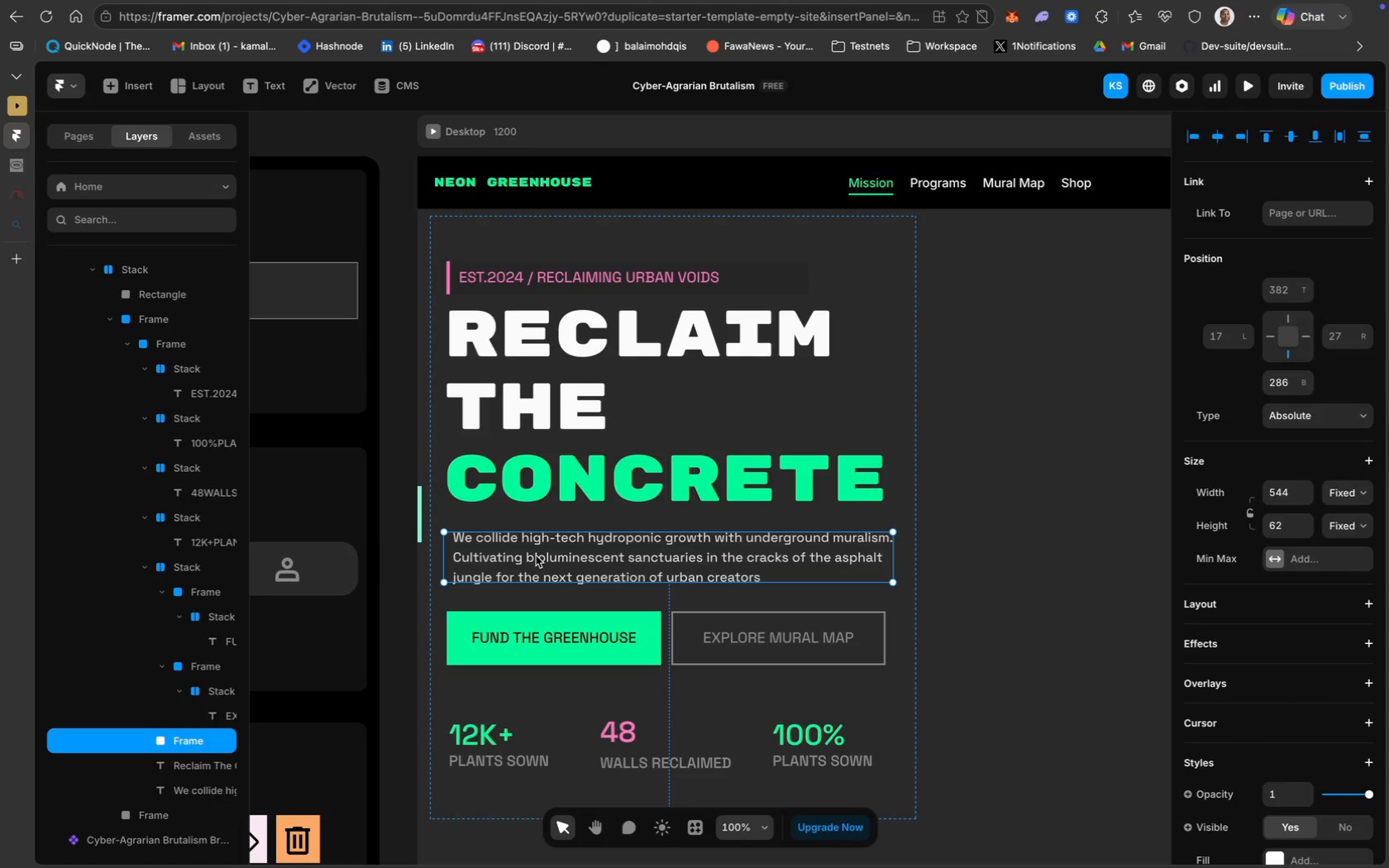 
key(Backspace)
 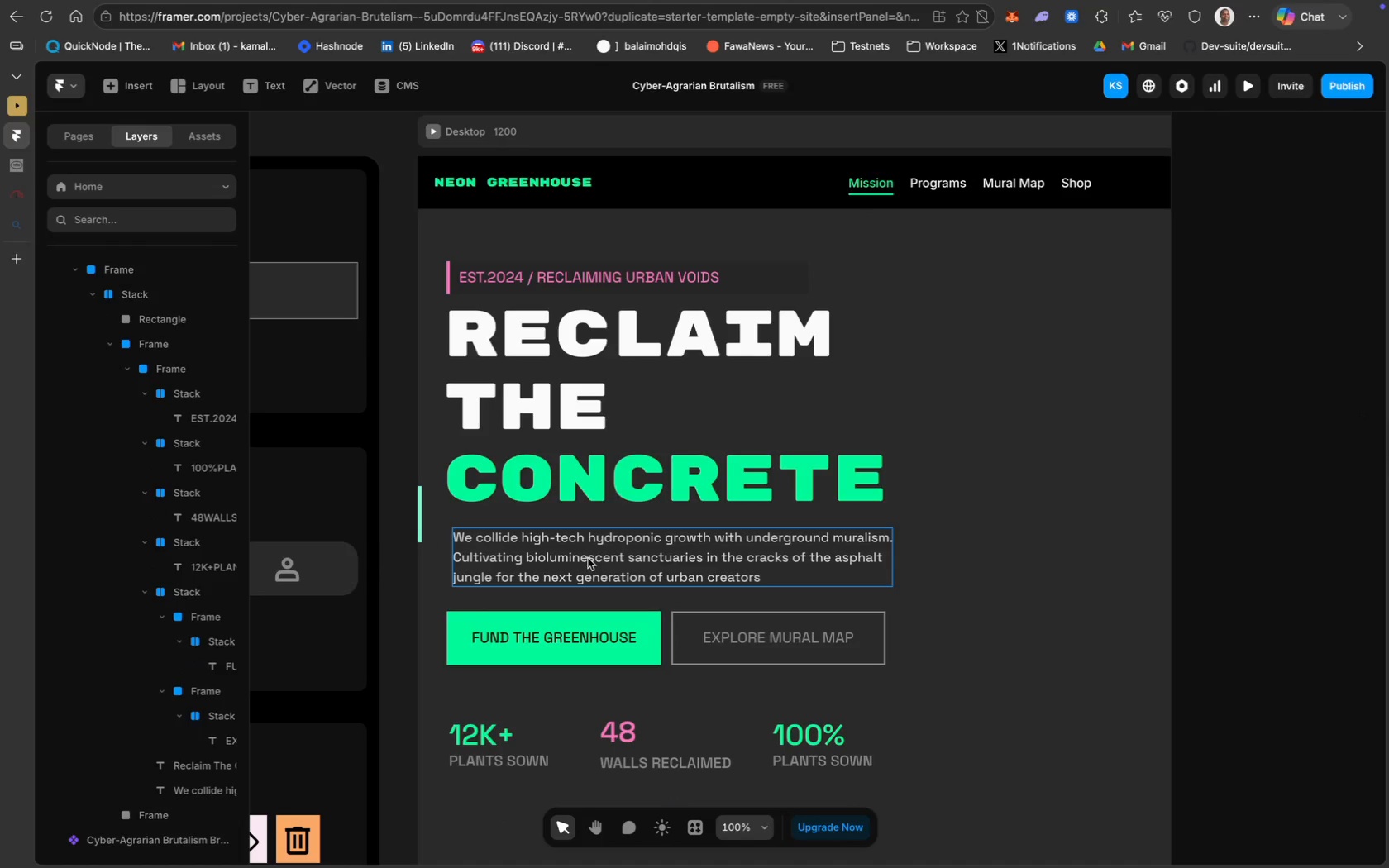 
left_click_drag(start_coordinate=[592, 571], to_coordinate=[591, 577])
 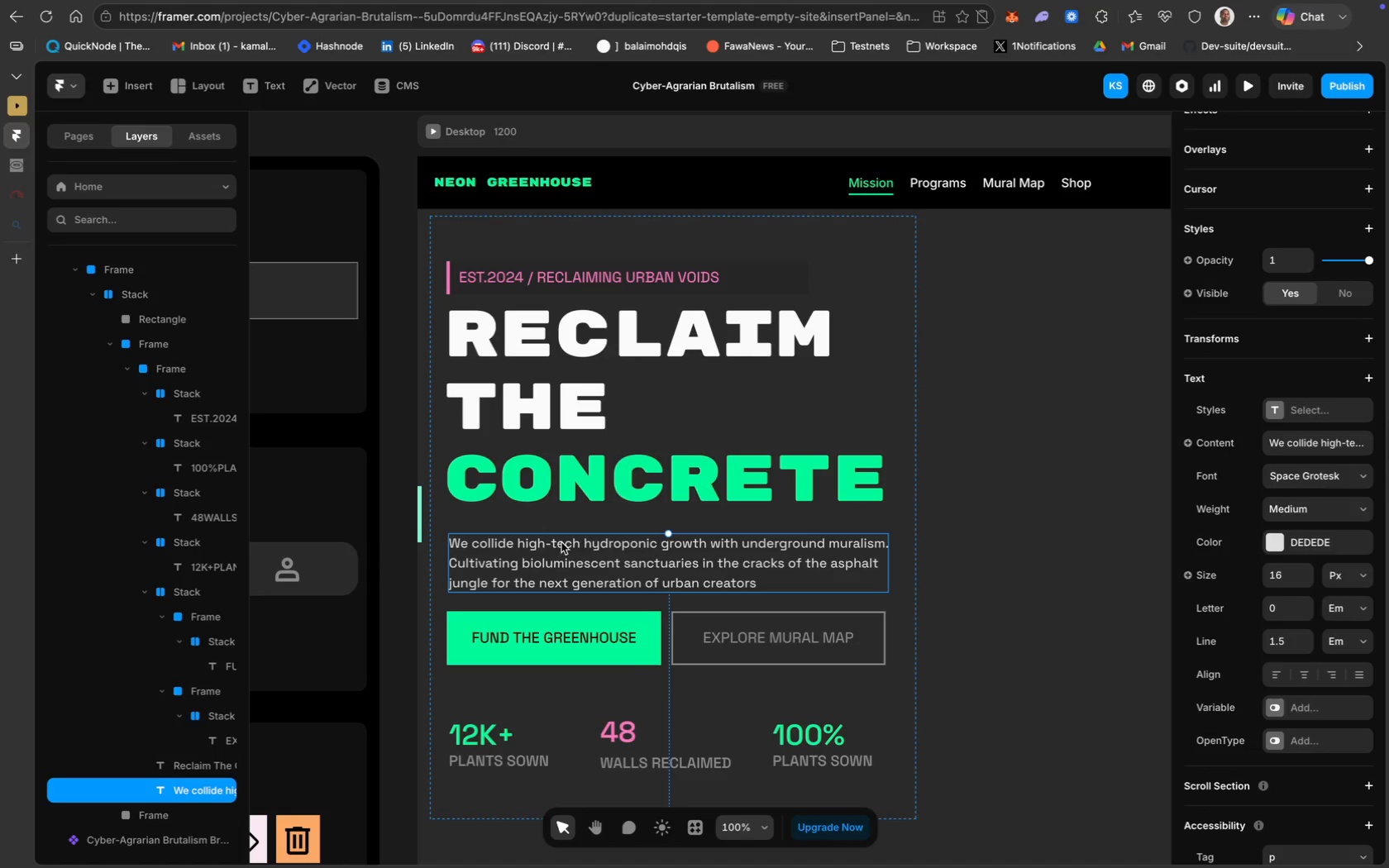 
wait(7.89)
 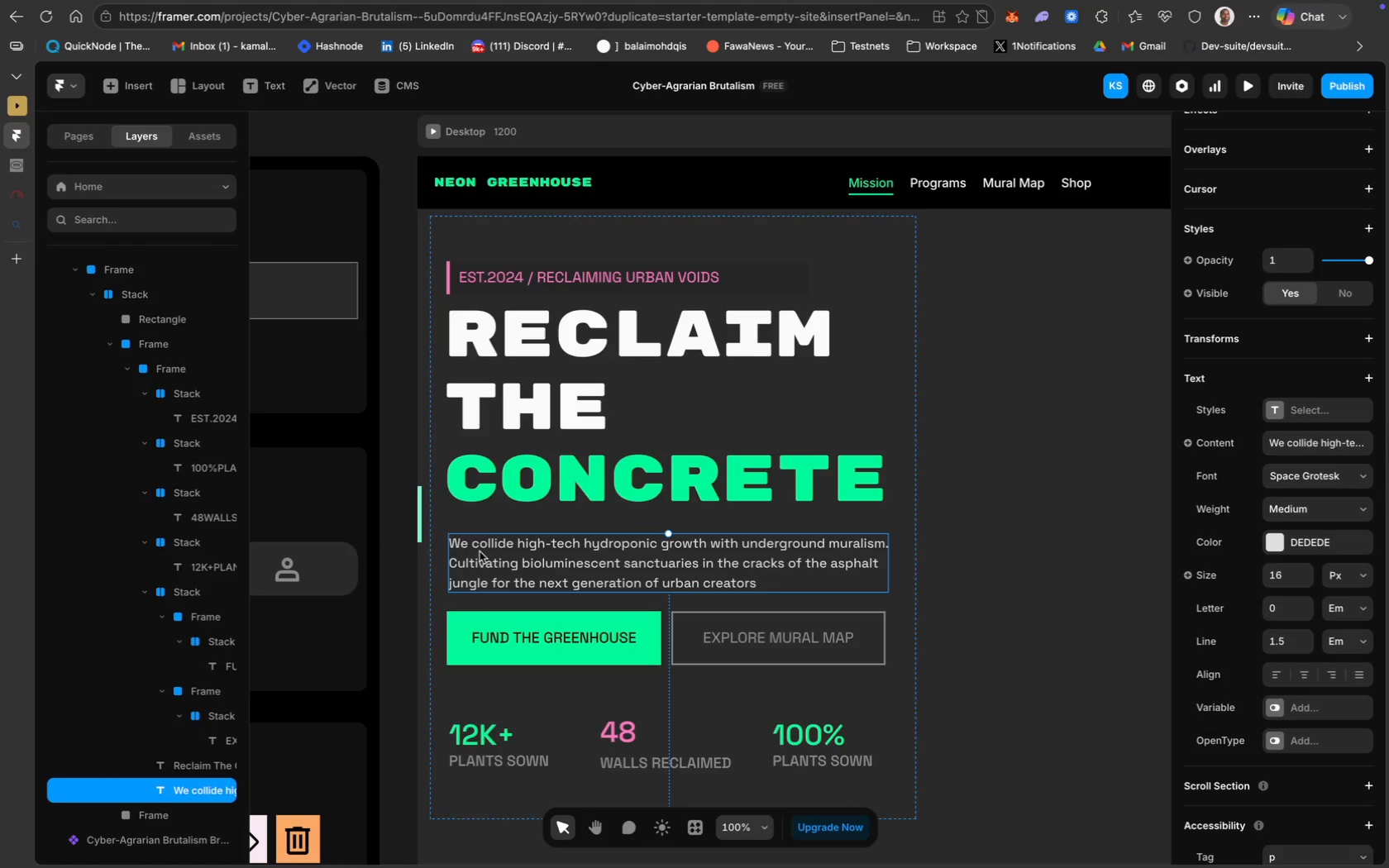 
scroll: coordinate [568, 418], scroll_direction: up, amount: 6.0
 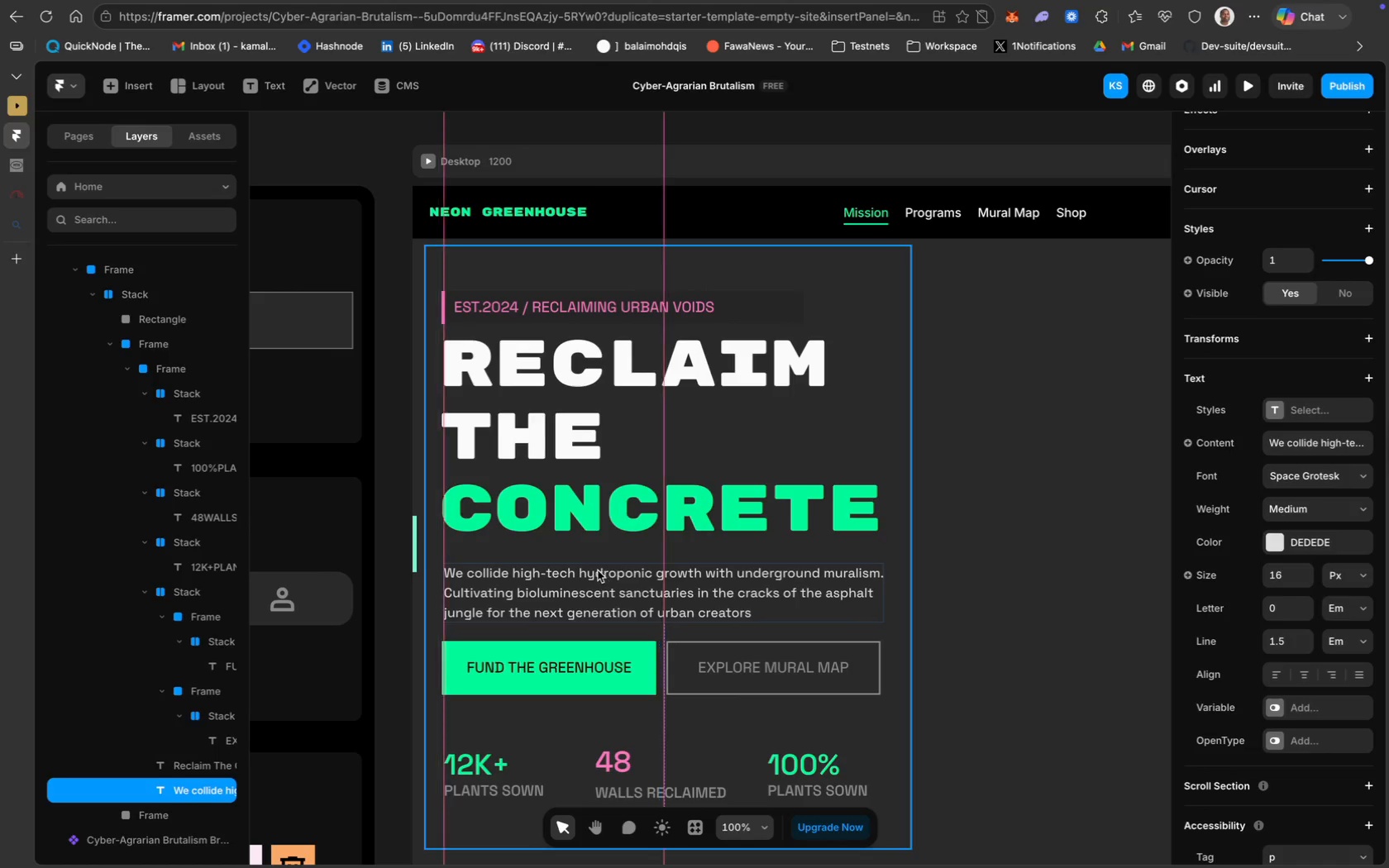 
wait(12.17)
 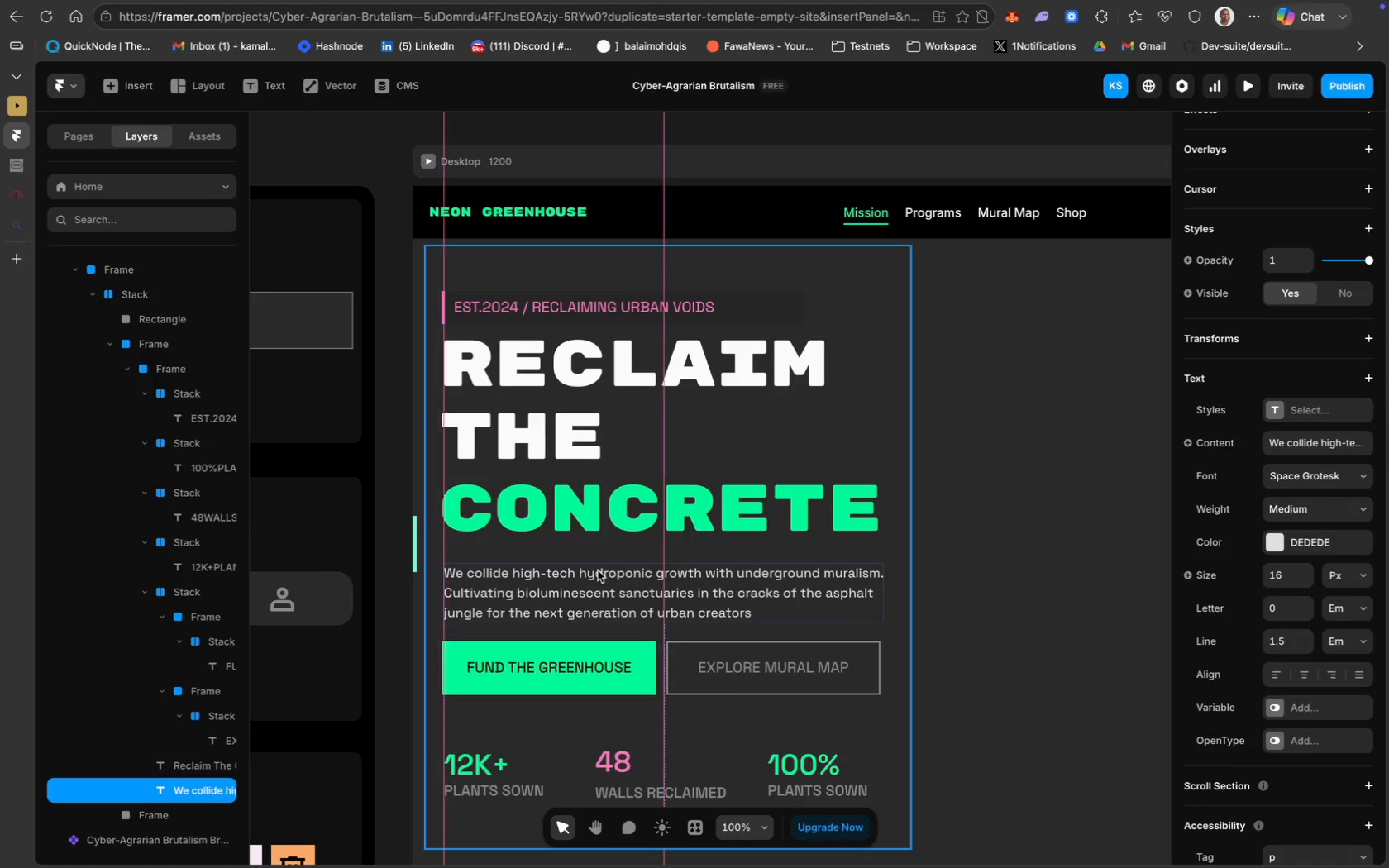 
left_click_drag(start_coordinate=[415, 534], to_coordinate=[438, 583])
 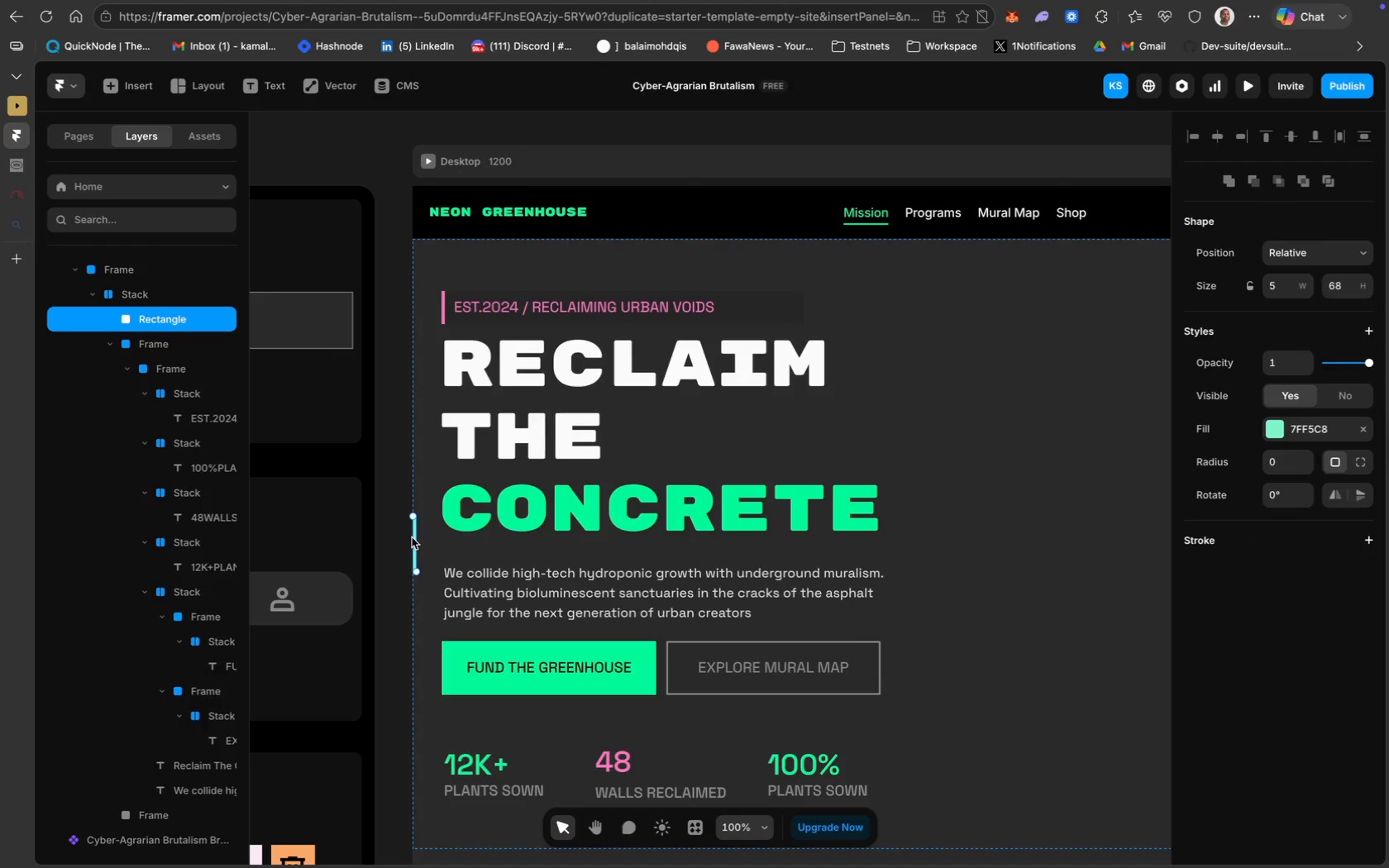 
left_click_drag(start_coordinate=[414, 538], to_coordinate=[437, 587])
 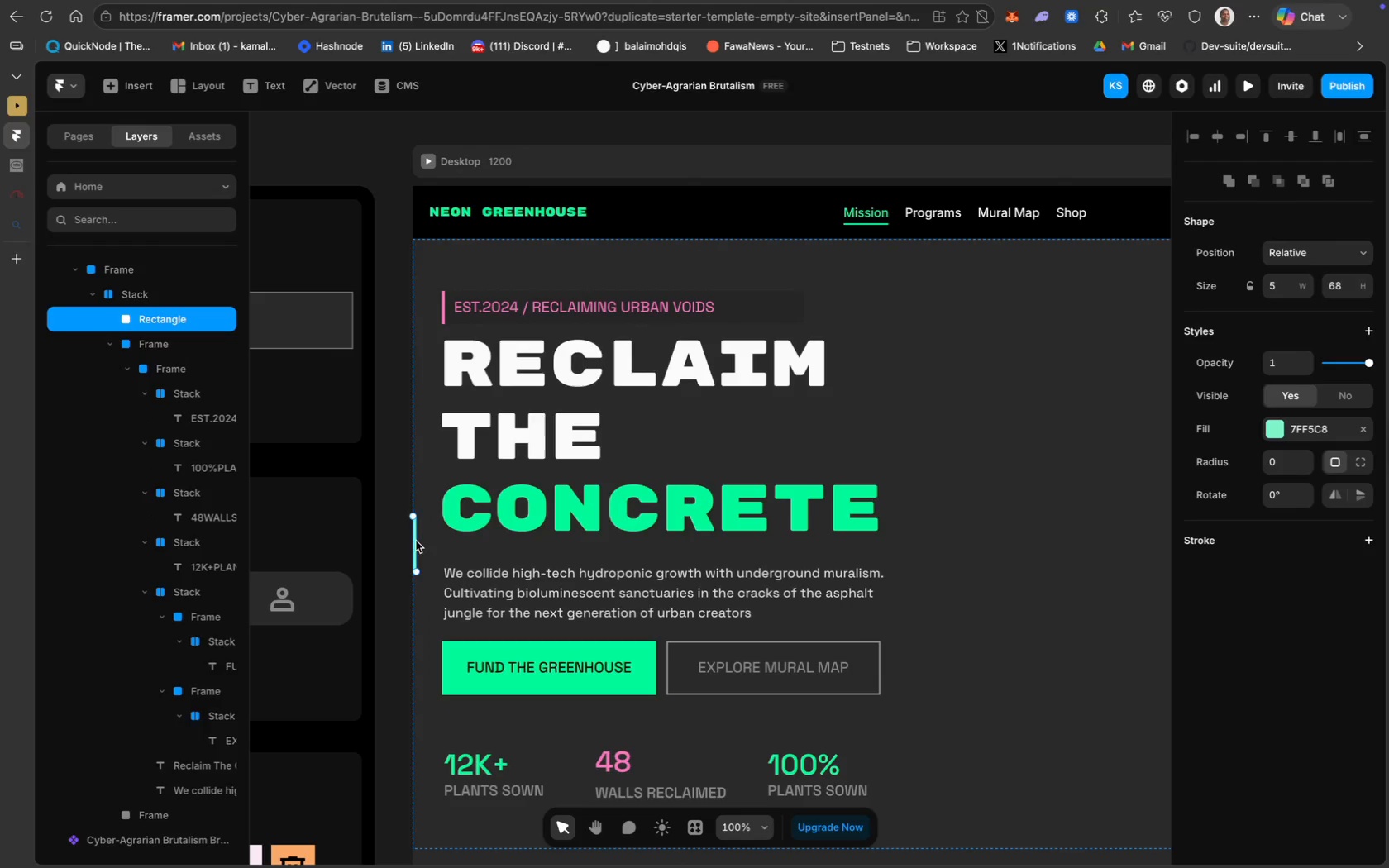 
left_click_drag(start_coordinate=[415, 541], to_coordinate=[438, 592])
 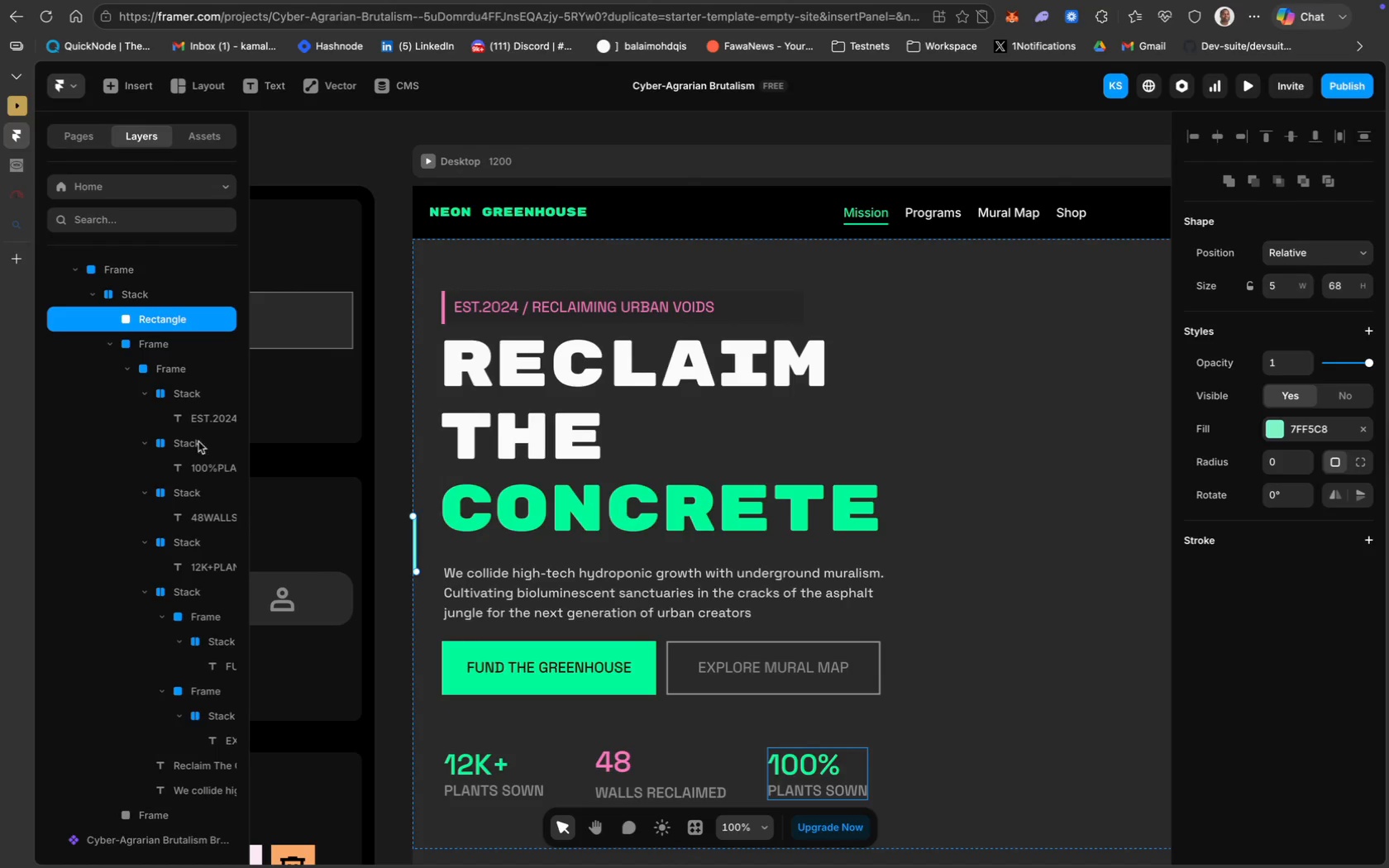 
scroll: coordinate [131, 387], scroll_direction: down, amount: 14.0
 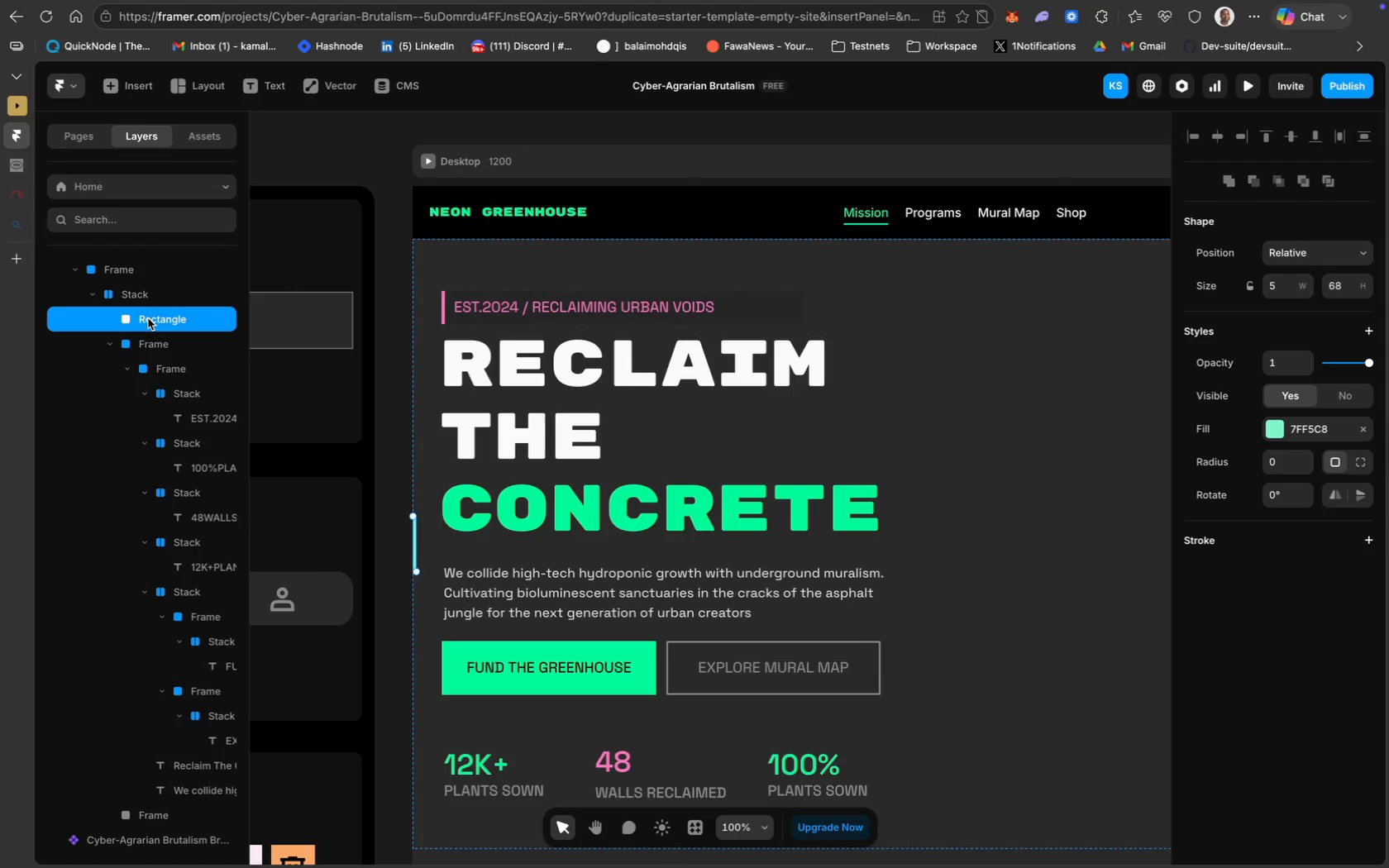 
left_click_drag(start_coordinate=[148, 318], to_coordinate=[182, 802])
 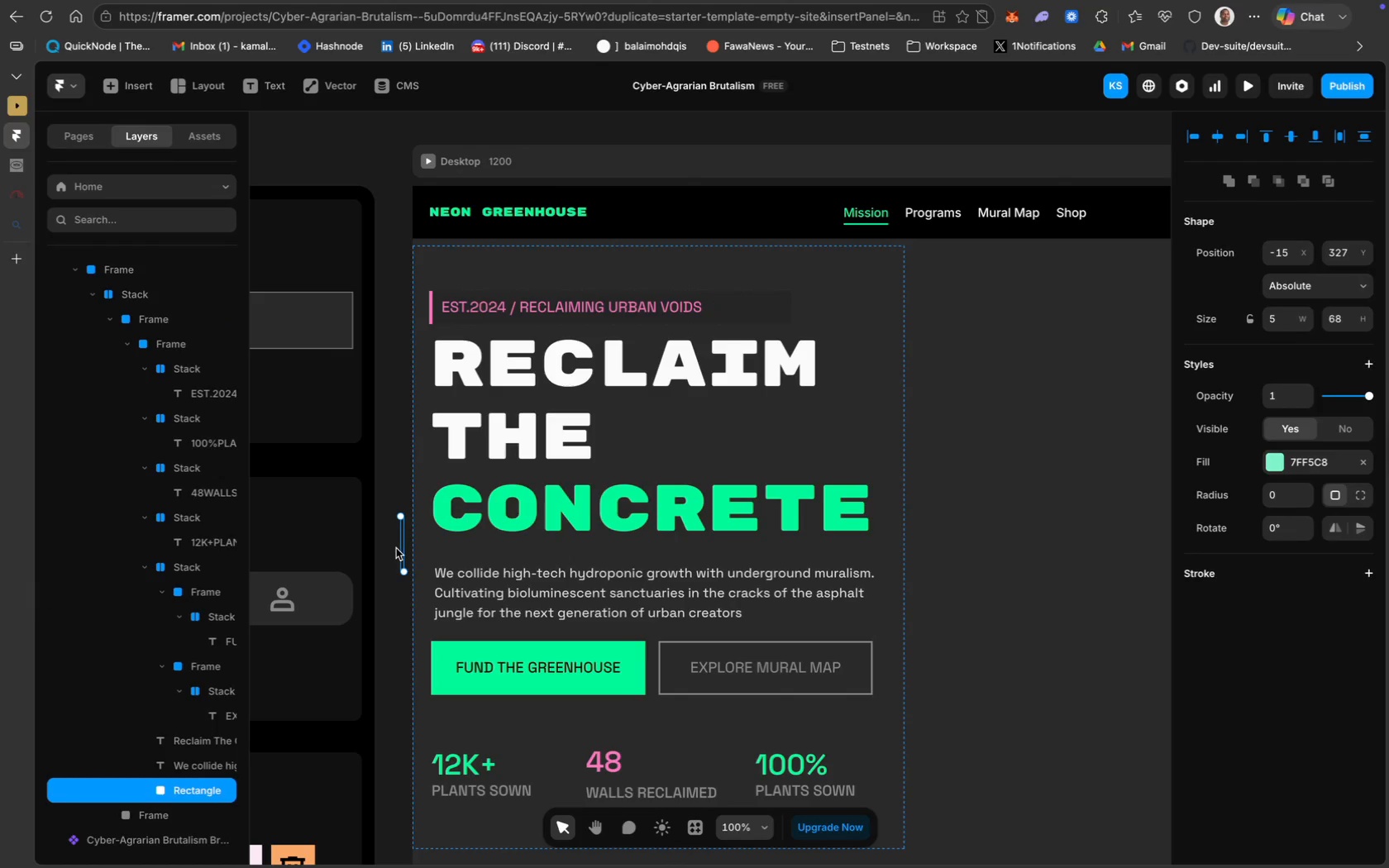 
left_click_drag(start_coordinate=[401, 546], to_coordinate=[425, 600])
 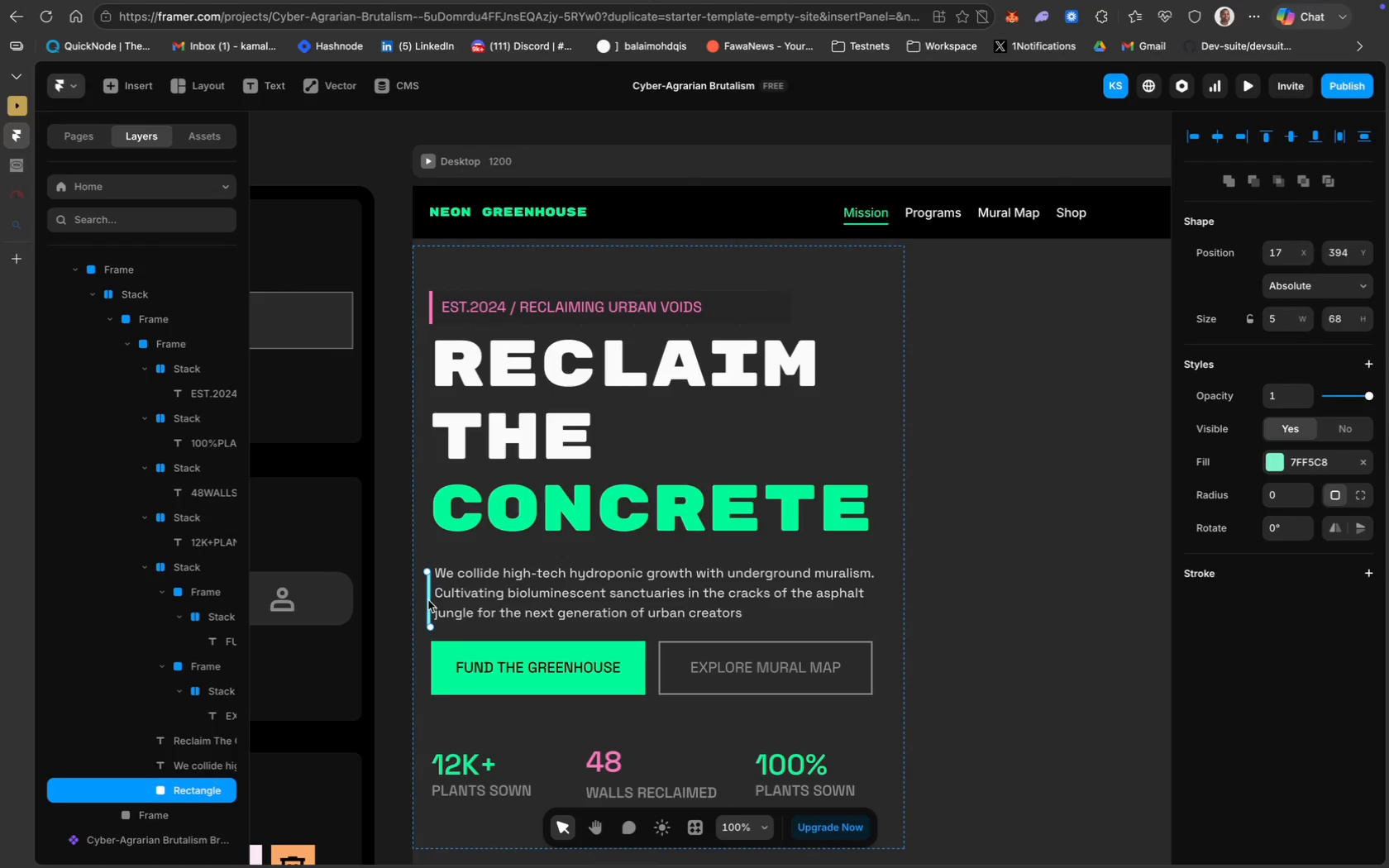 
left_click_drag(start_coordinate=[428, 600], to_coordinate=[427, 594])
 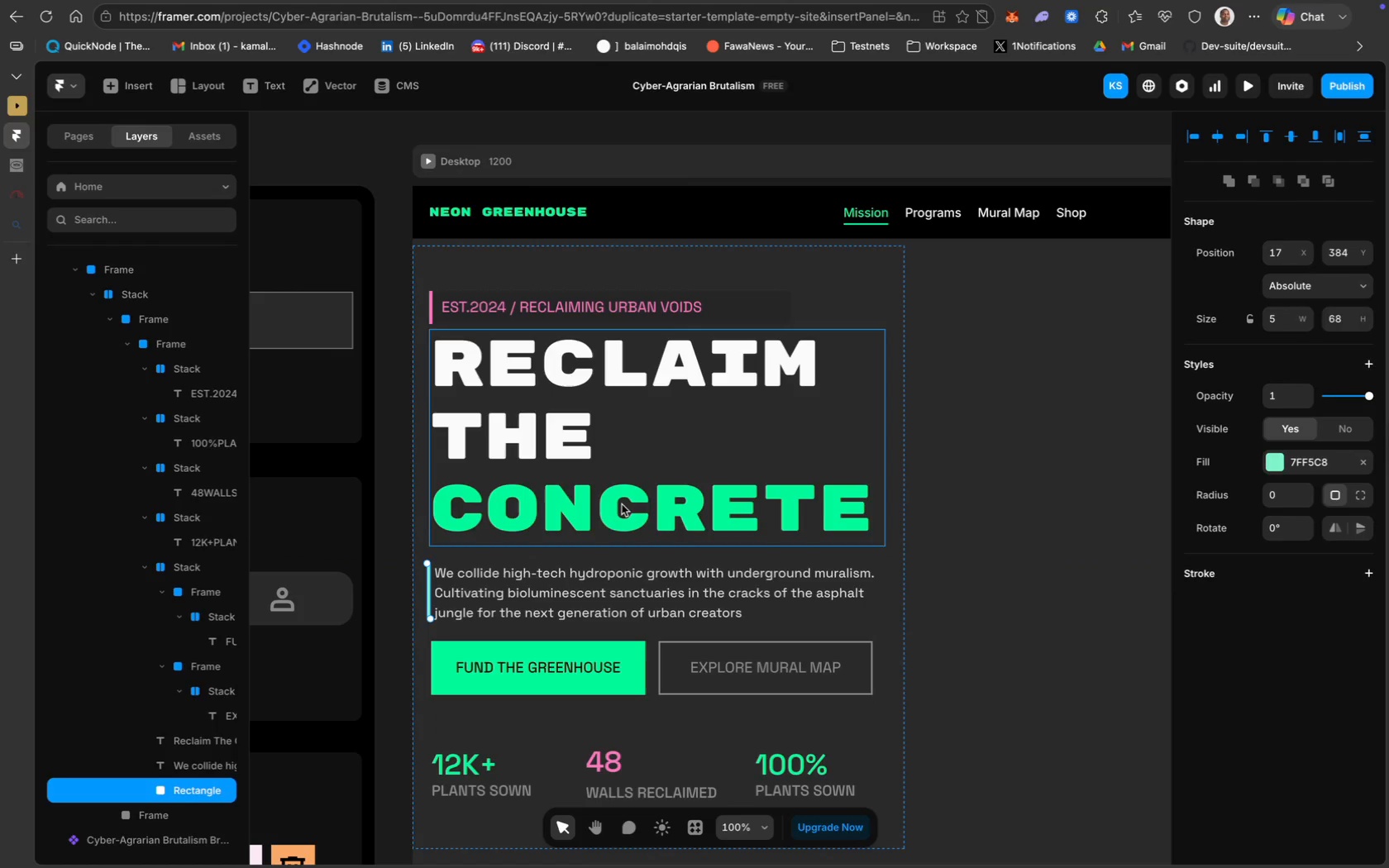 
left_click_drag(start_coordinate=[622, 504], to_coordinate=[621, 512])
 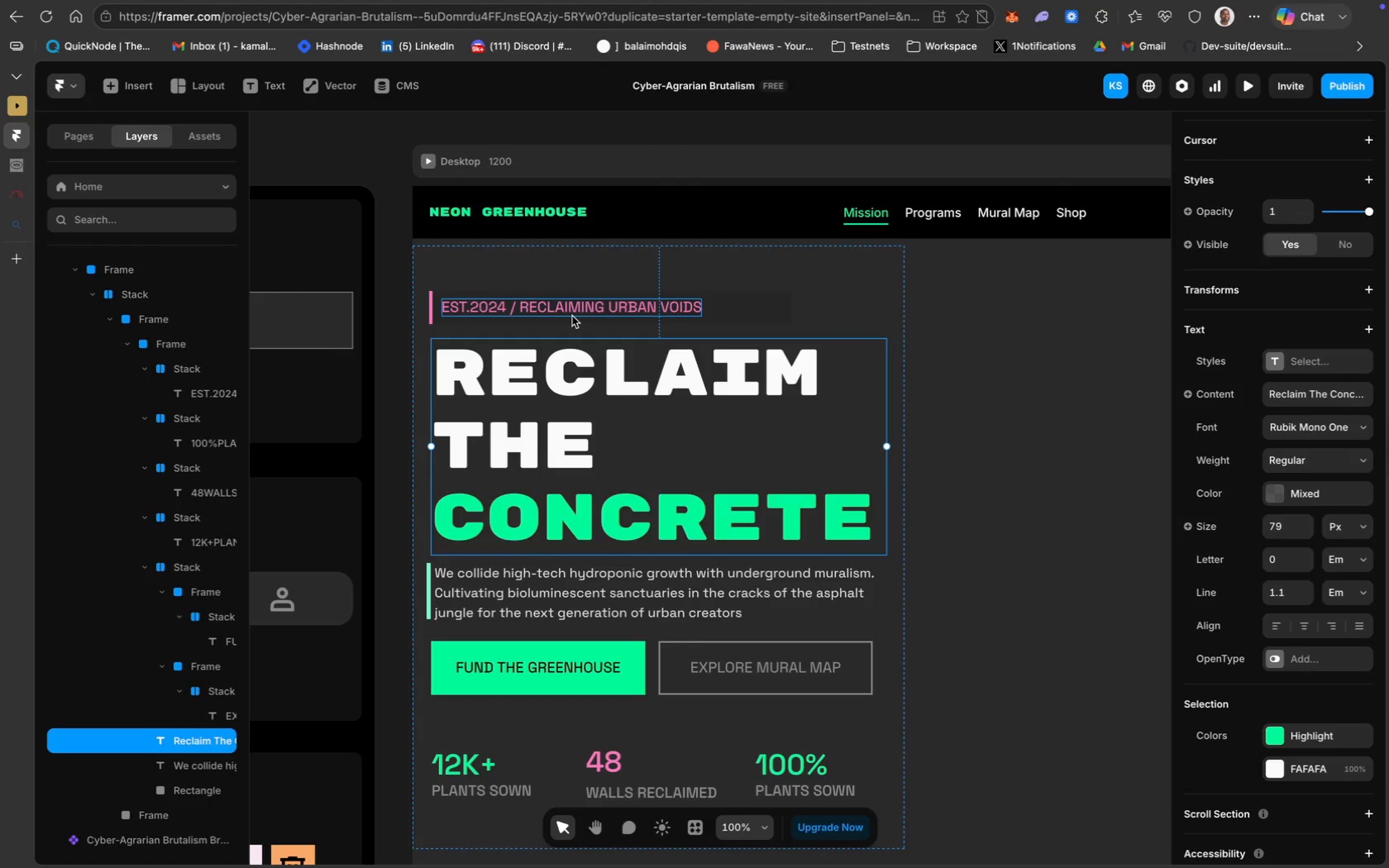 
left_click([572, 316])
 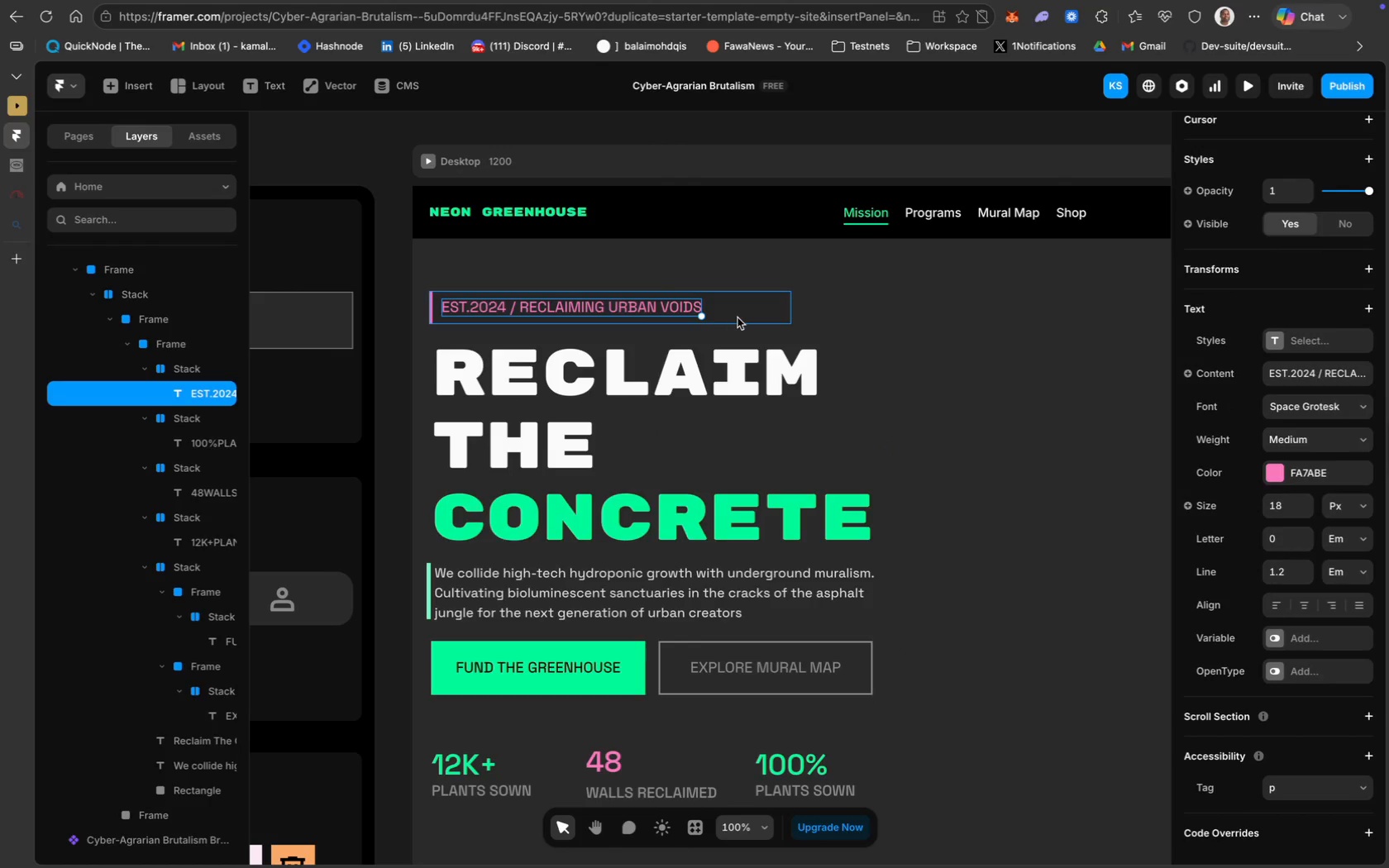 
left_click([739, 317])
 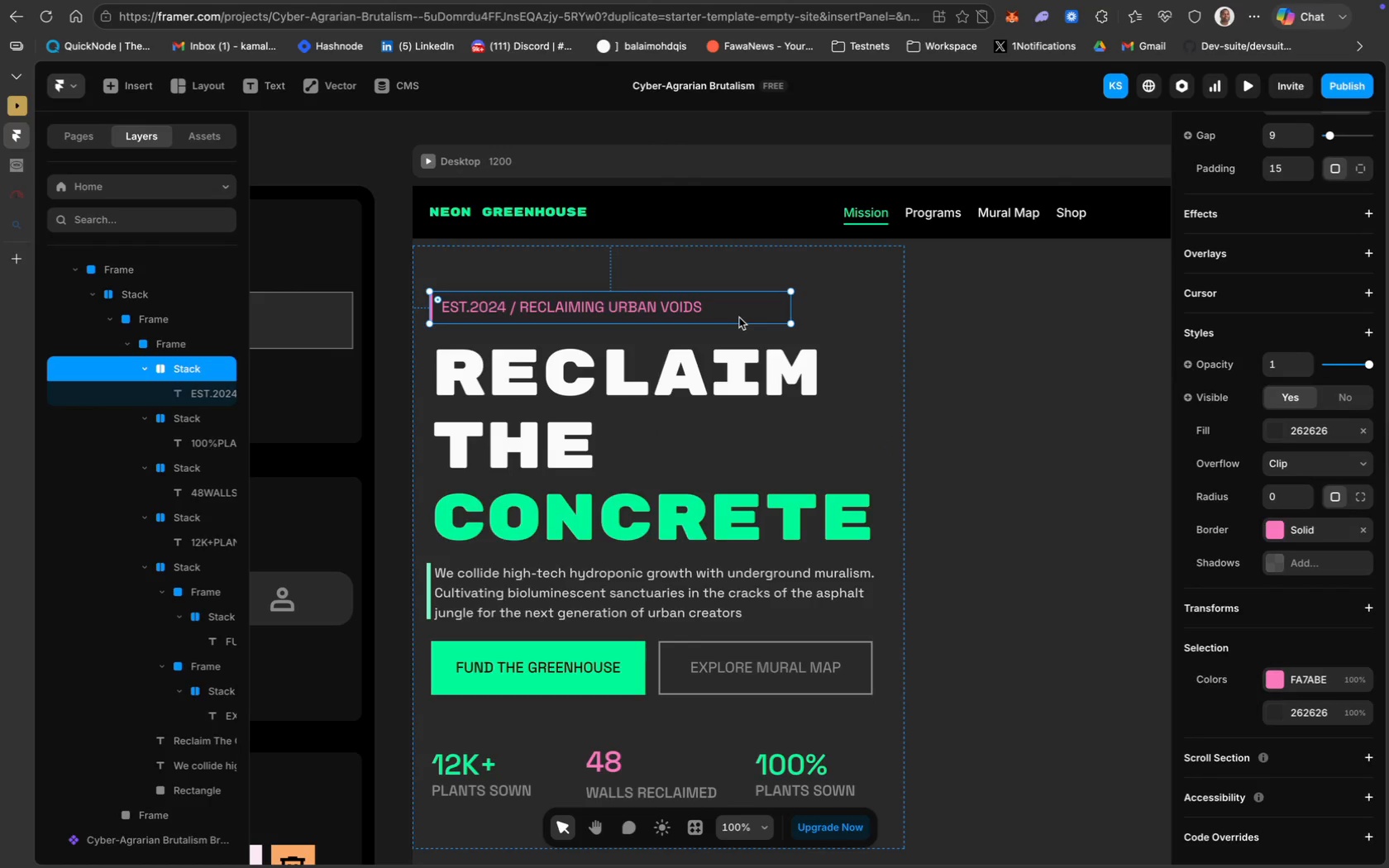 
left_click_drag(start_coordinate=[739, 317], to_coordinate=[739, 332])
 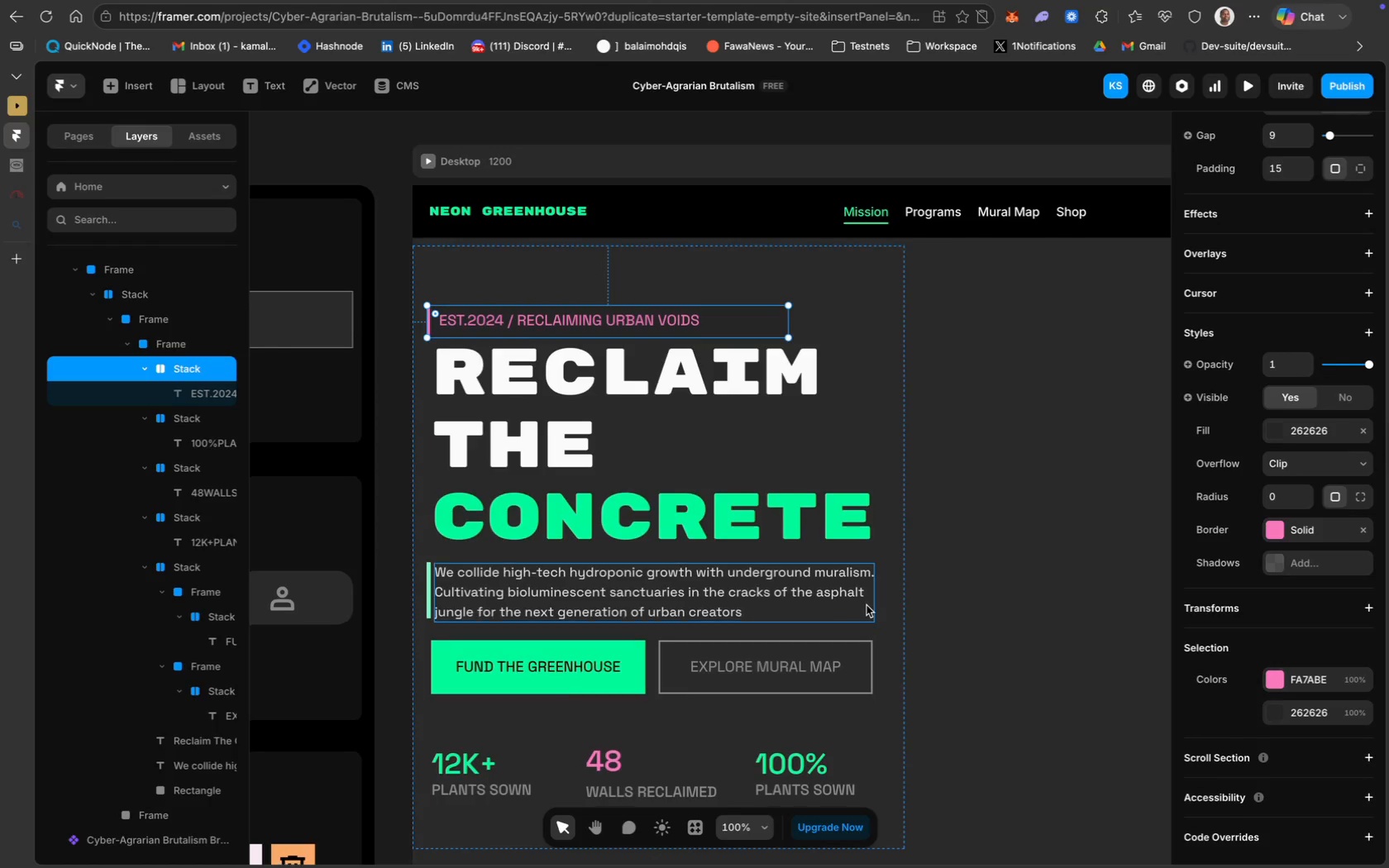 
left_click([695, 687])
 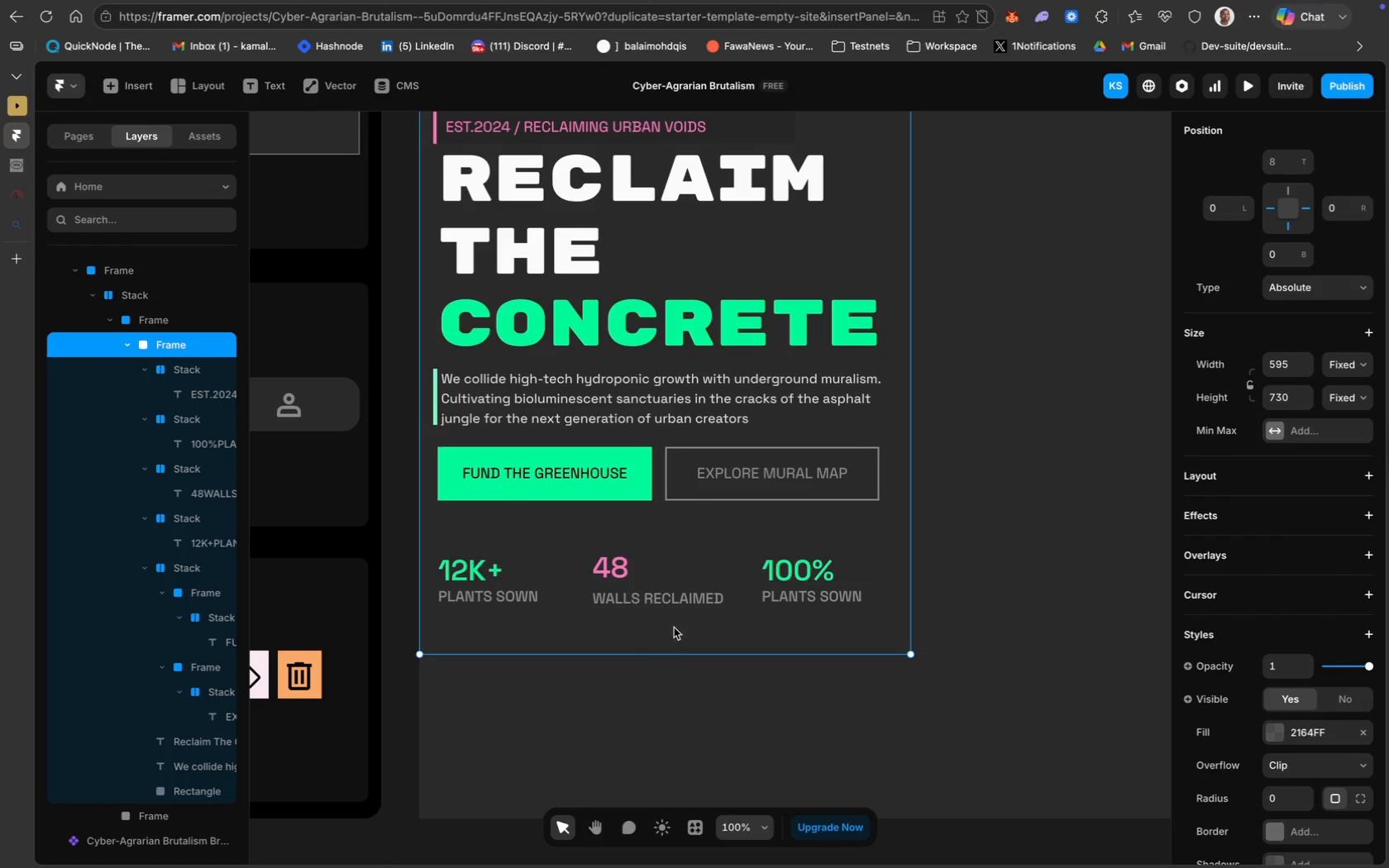 
scroll: coordinate [866, 605], scroll_direction: down, amount: 18.0
 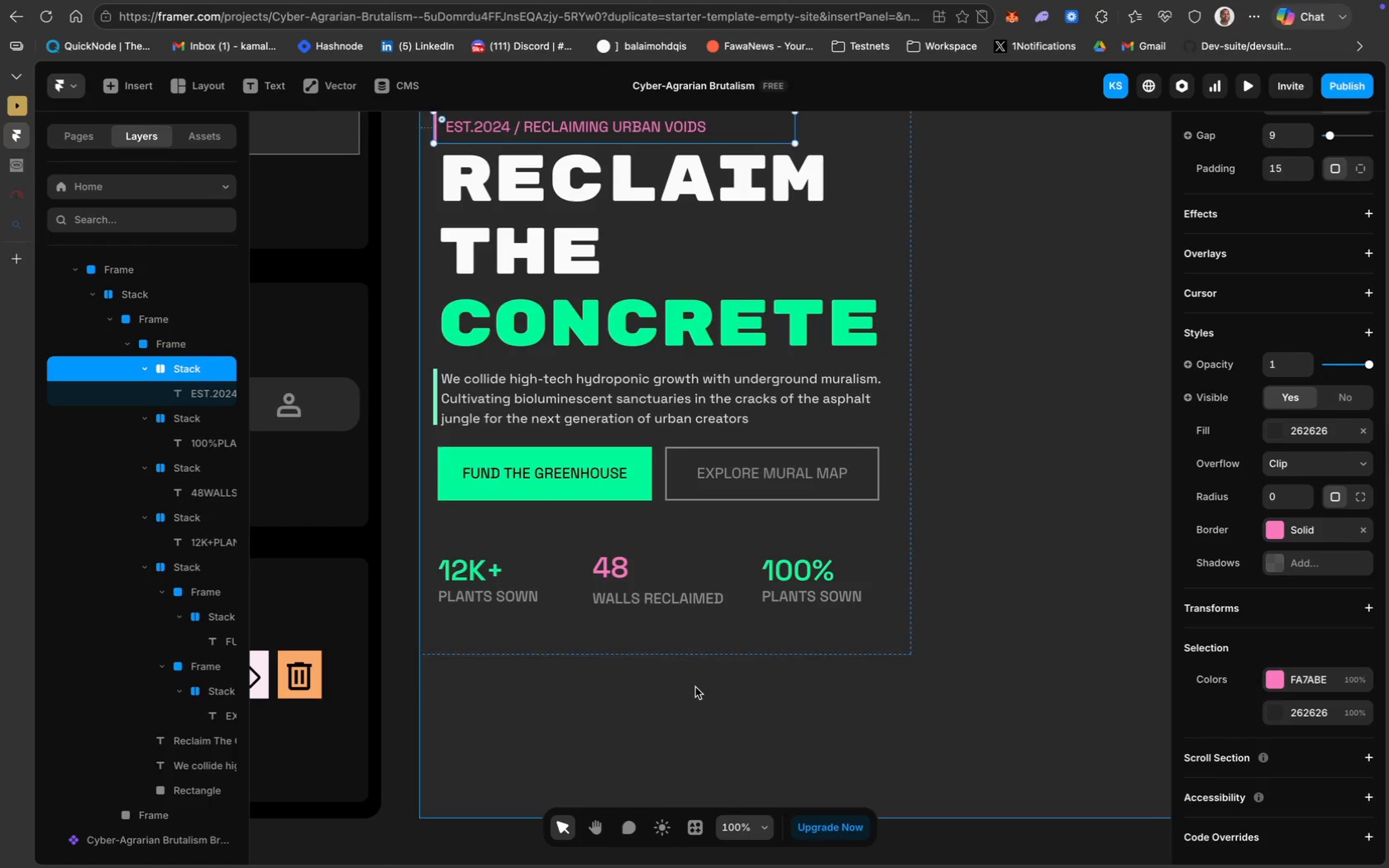 
scroll: coordinate [725, 614], scroll_direction: up, amount: 14.0
 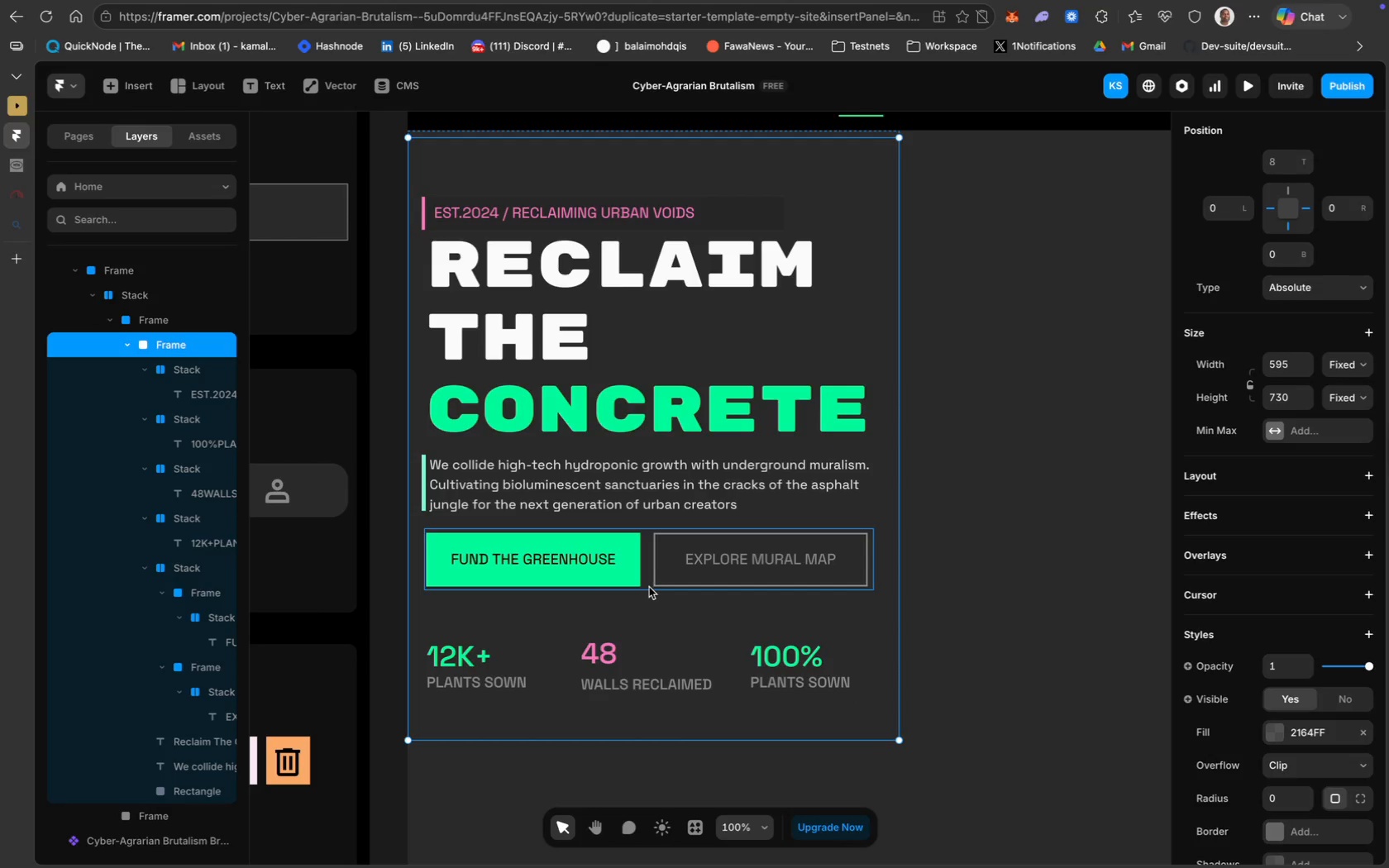 
left_click_drag(start_coordinate=[647, 588], to_coordinate=[649, 615])
 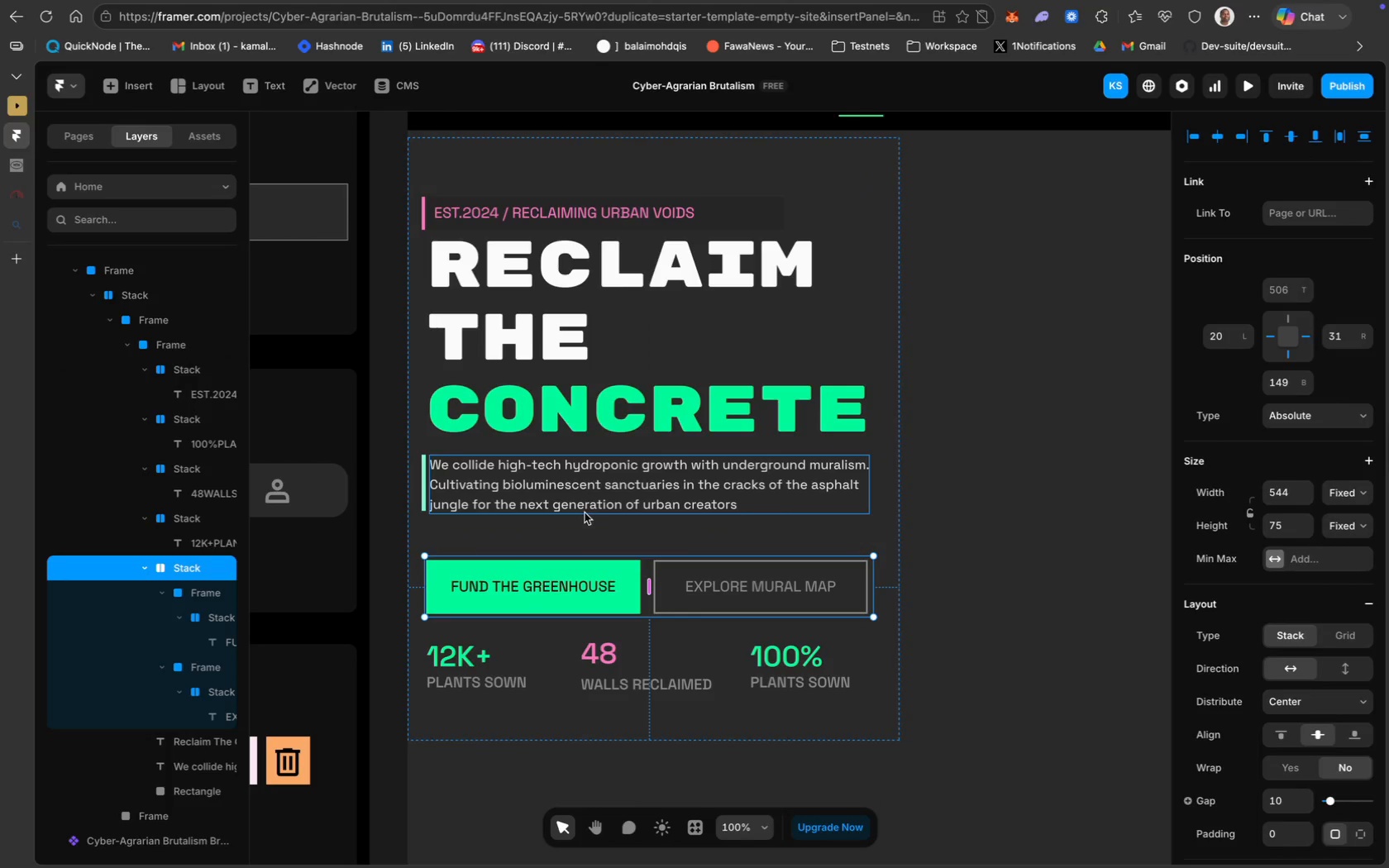 
left_click([584, 513])
 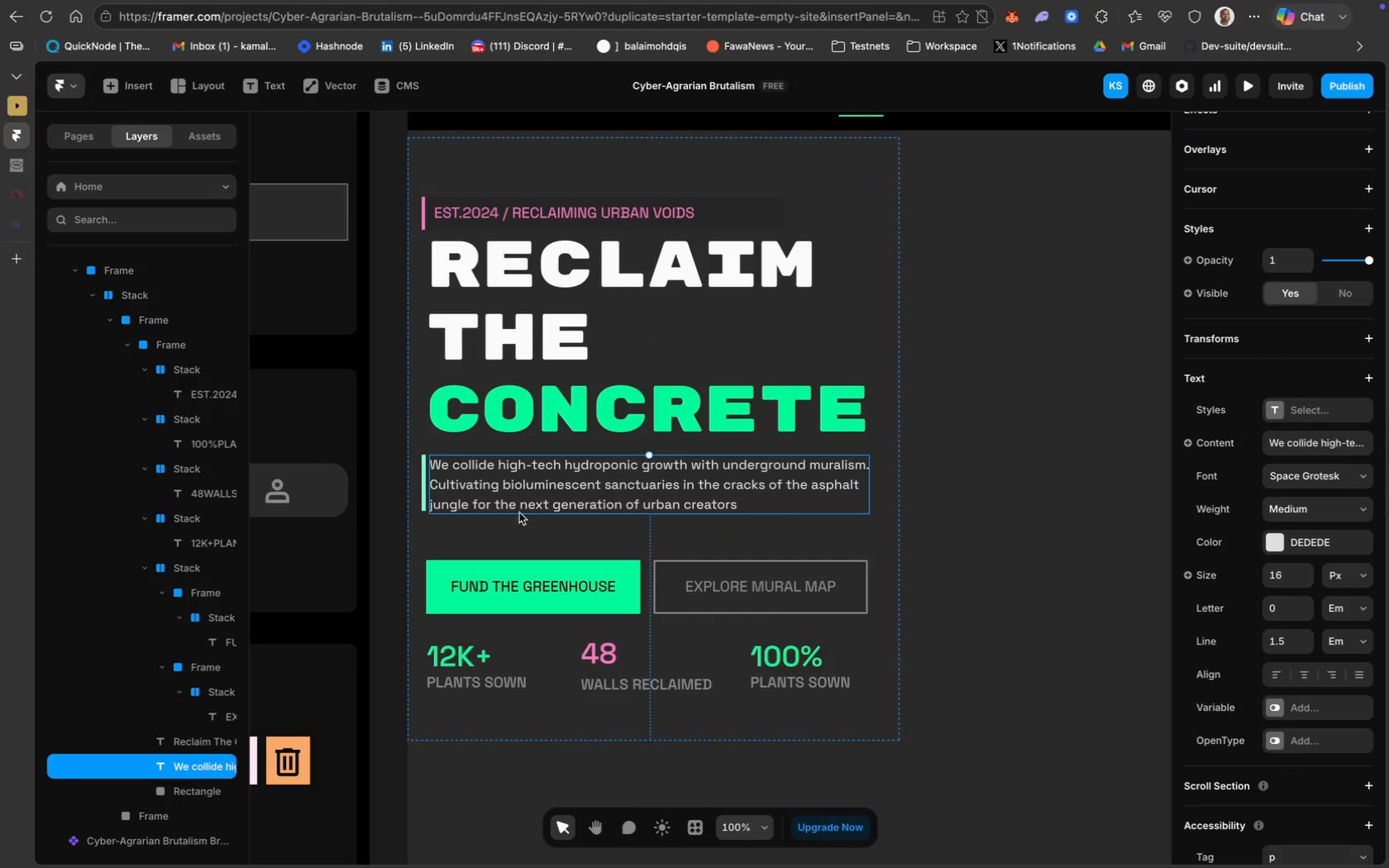 
hold_key(key=ShiftLeft, duration=4.32)
left_click([425, 493])
 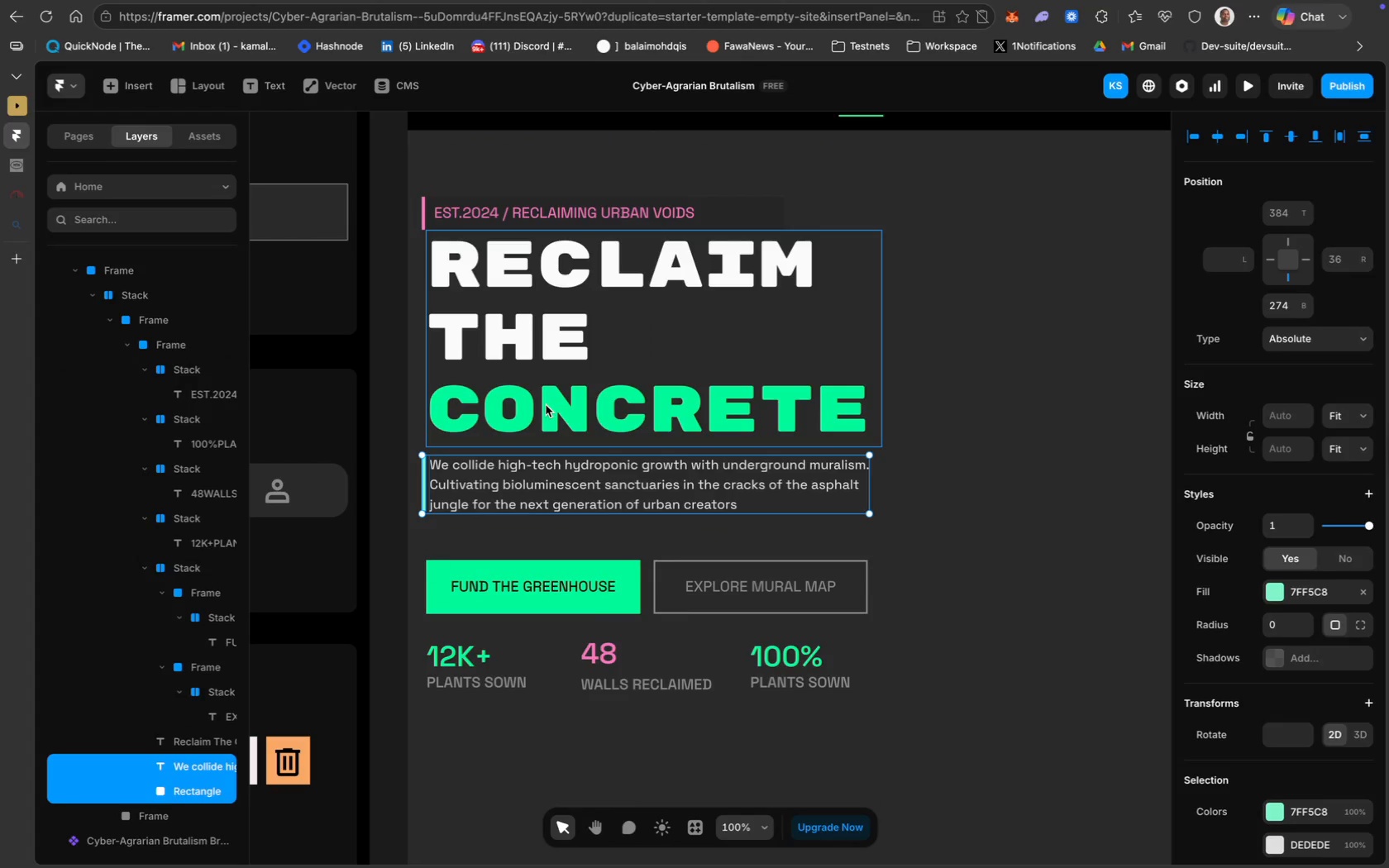 
left_click([546, 405])
 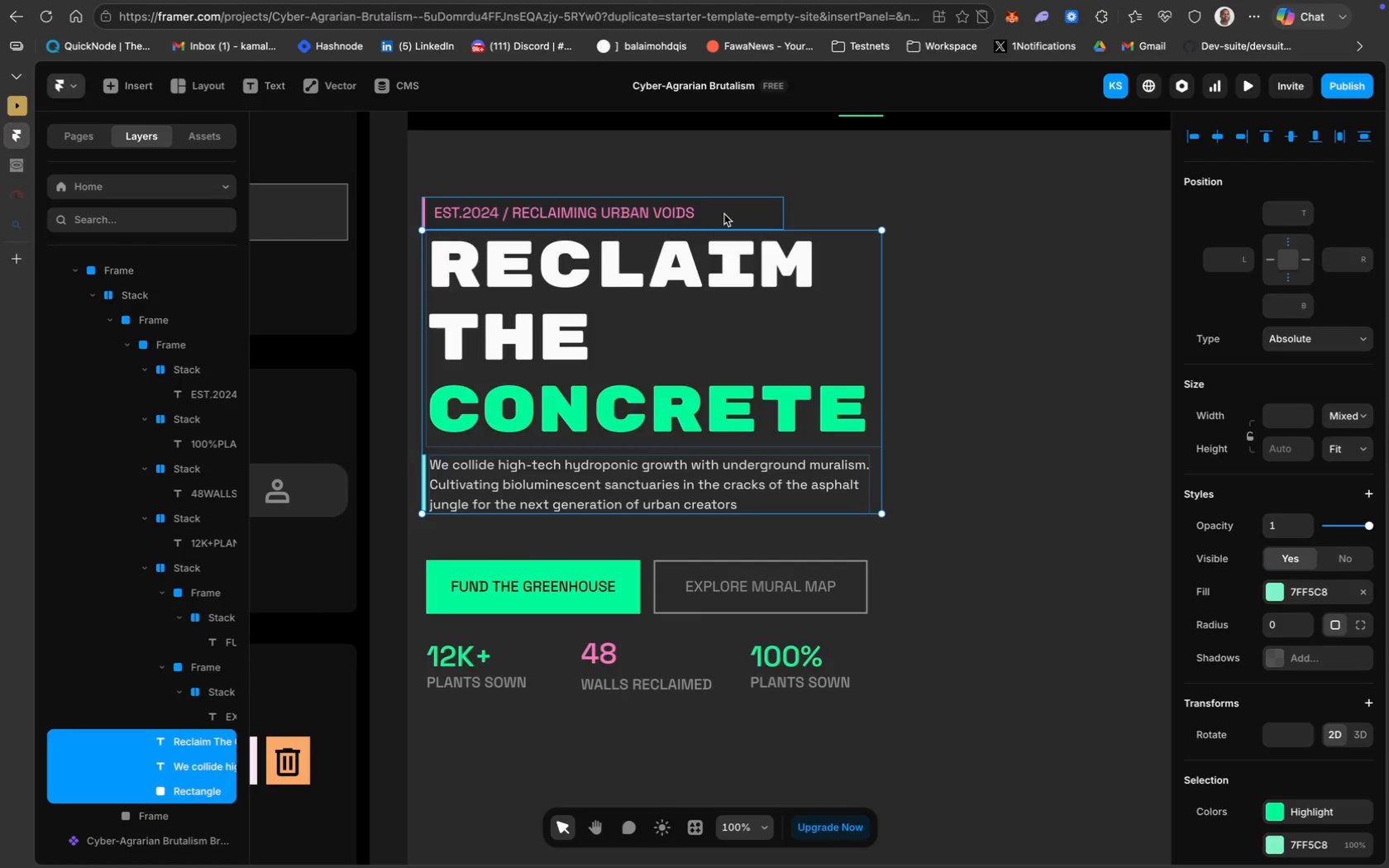 
left_click([744, 214])
 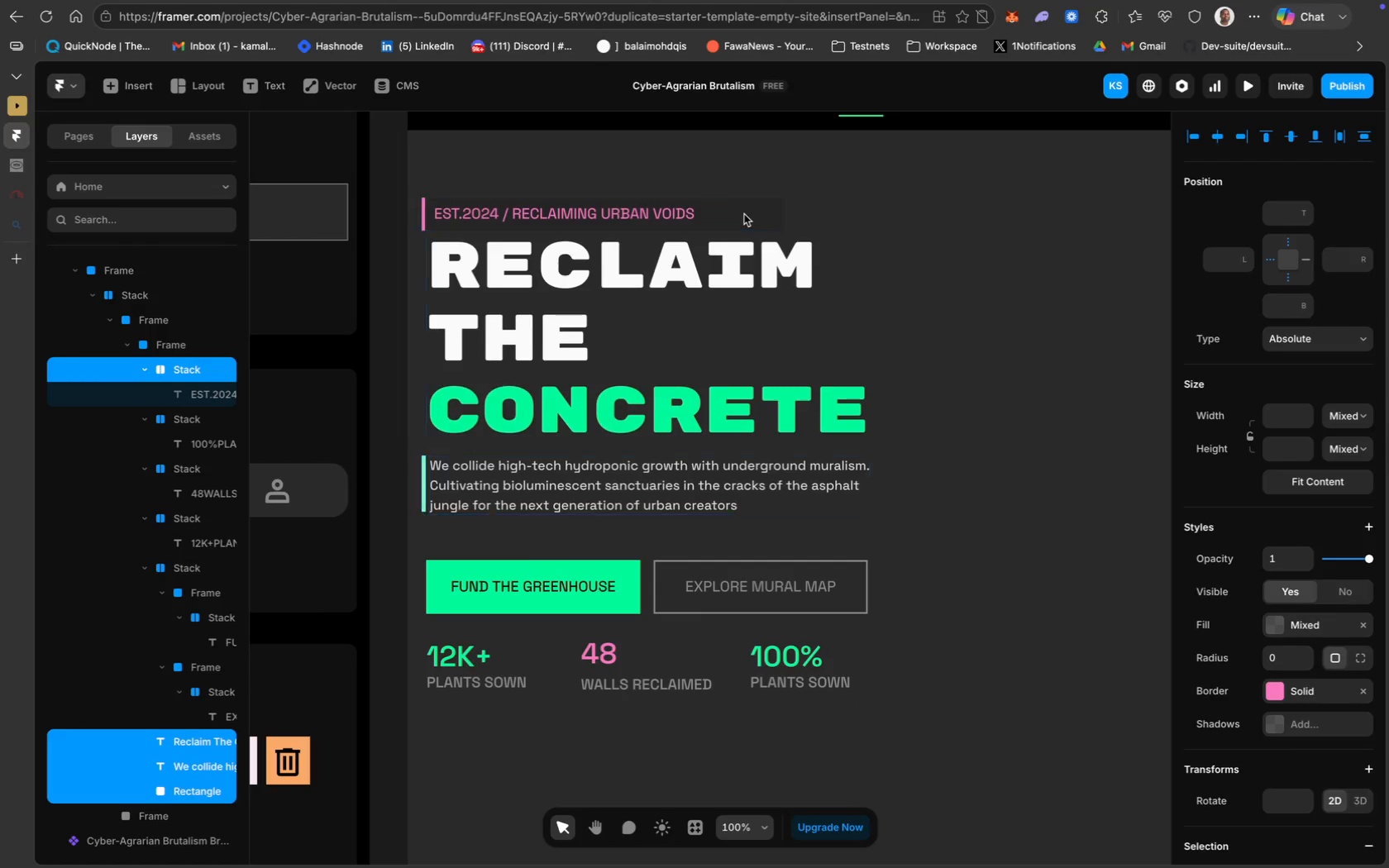 
key(ArrowDown)
 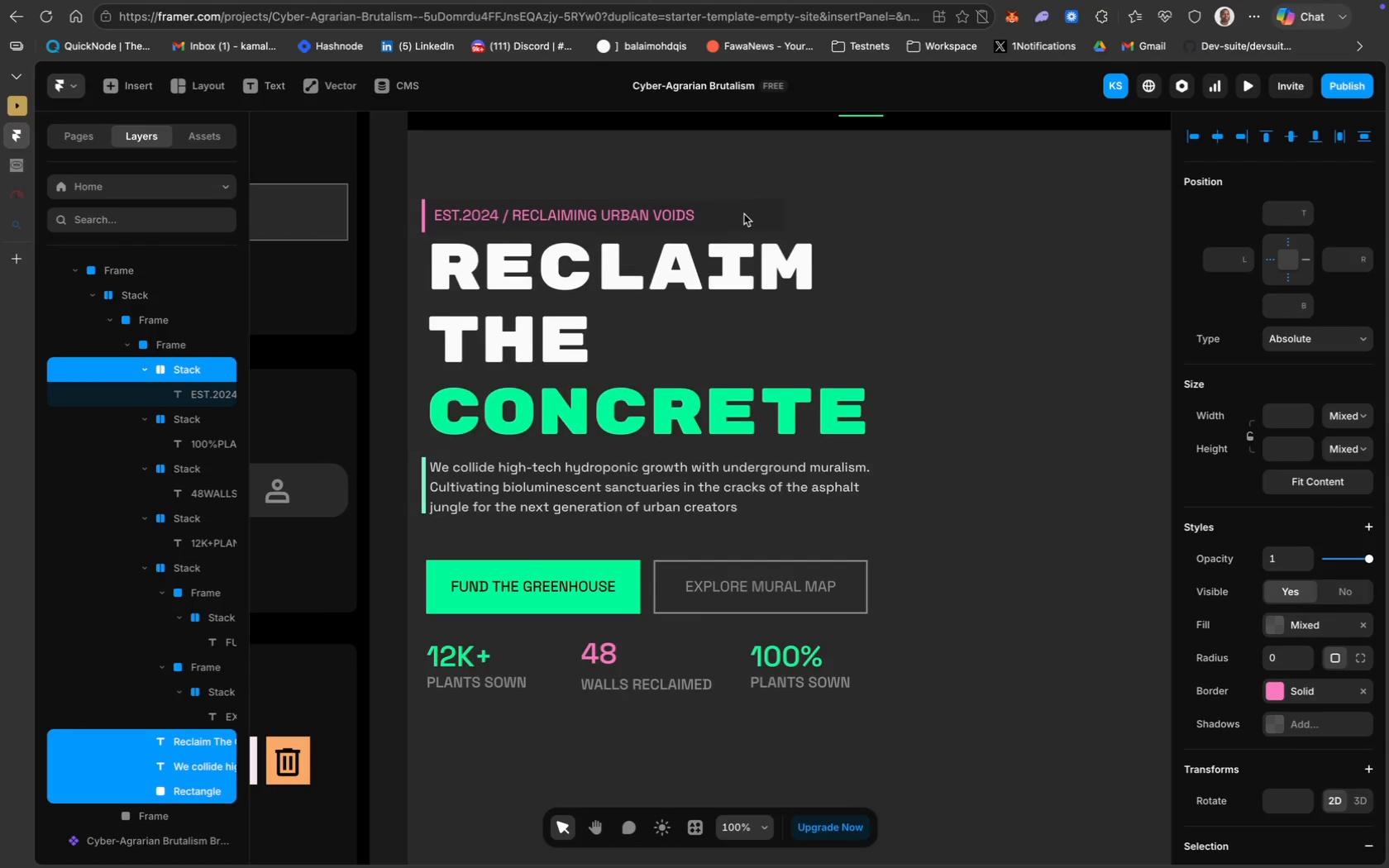 
key(ArrowDown)
 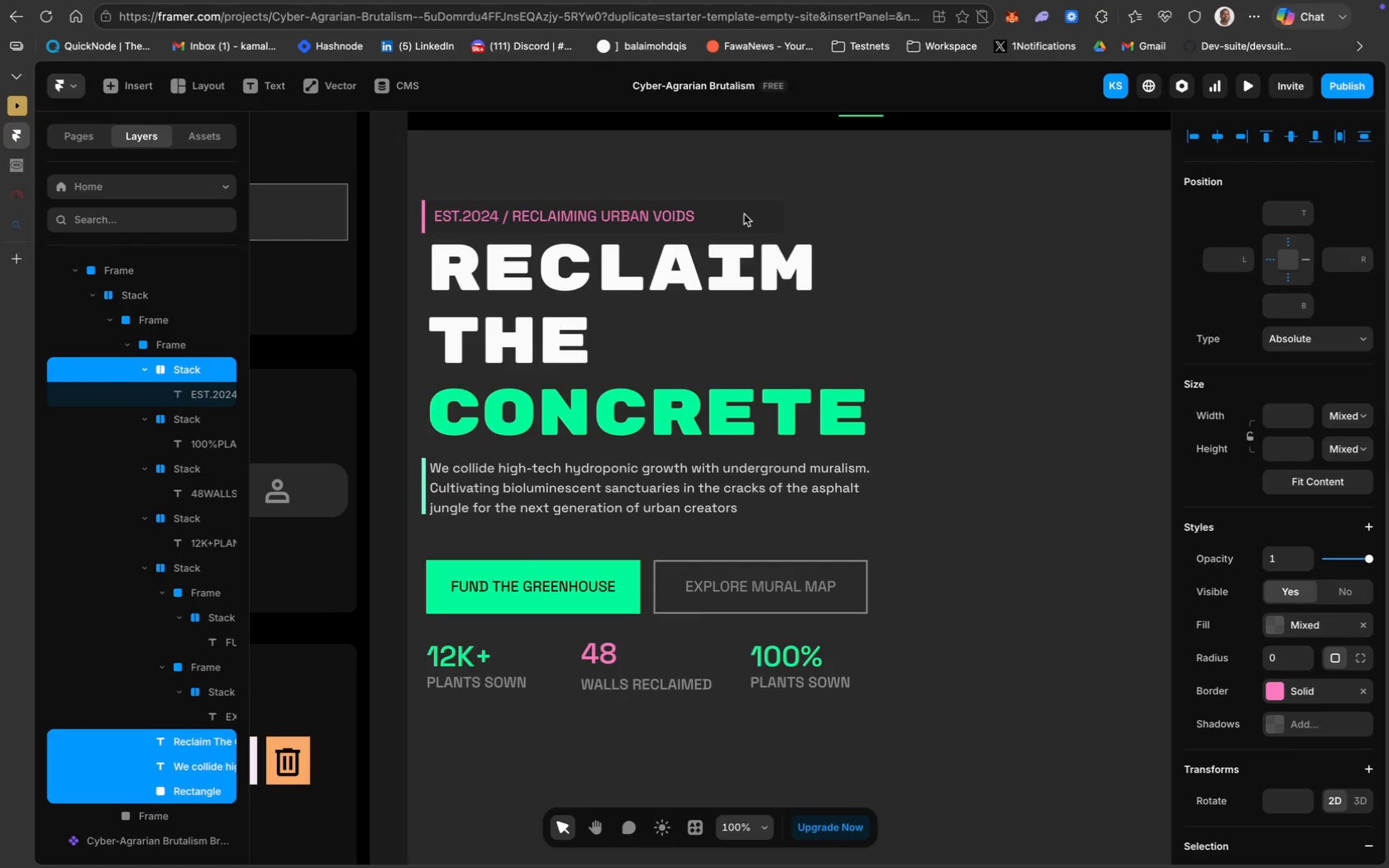 
key(ArrowDown)
 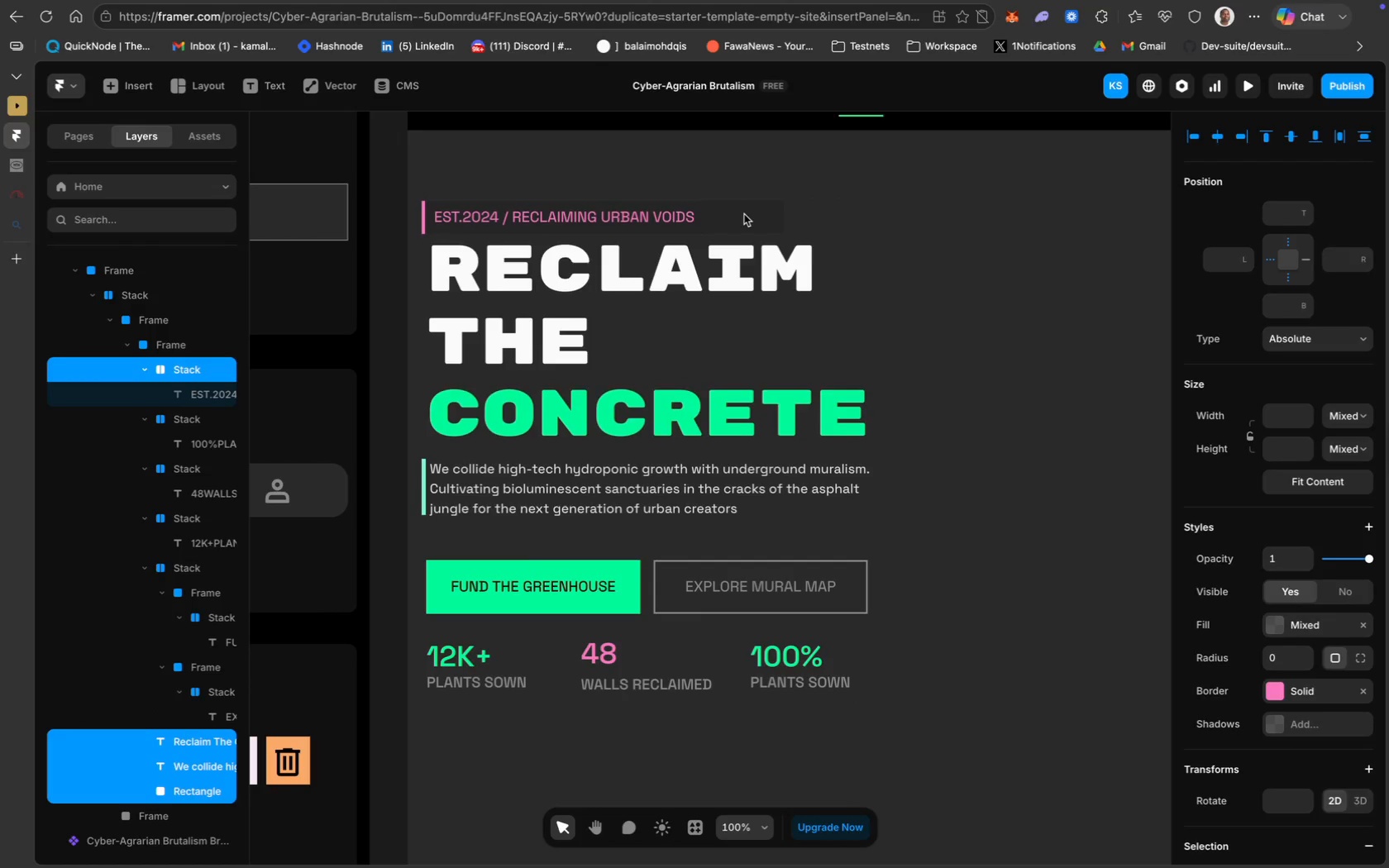 
key(ArrowDown)
 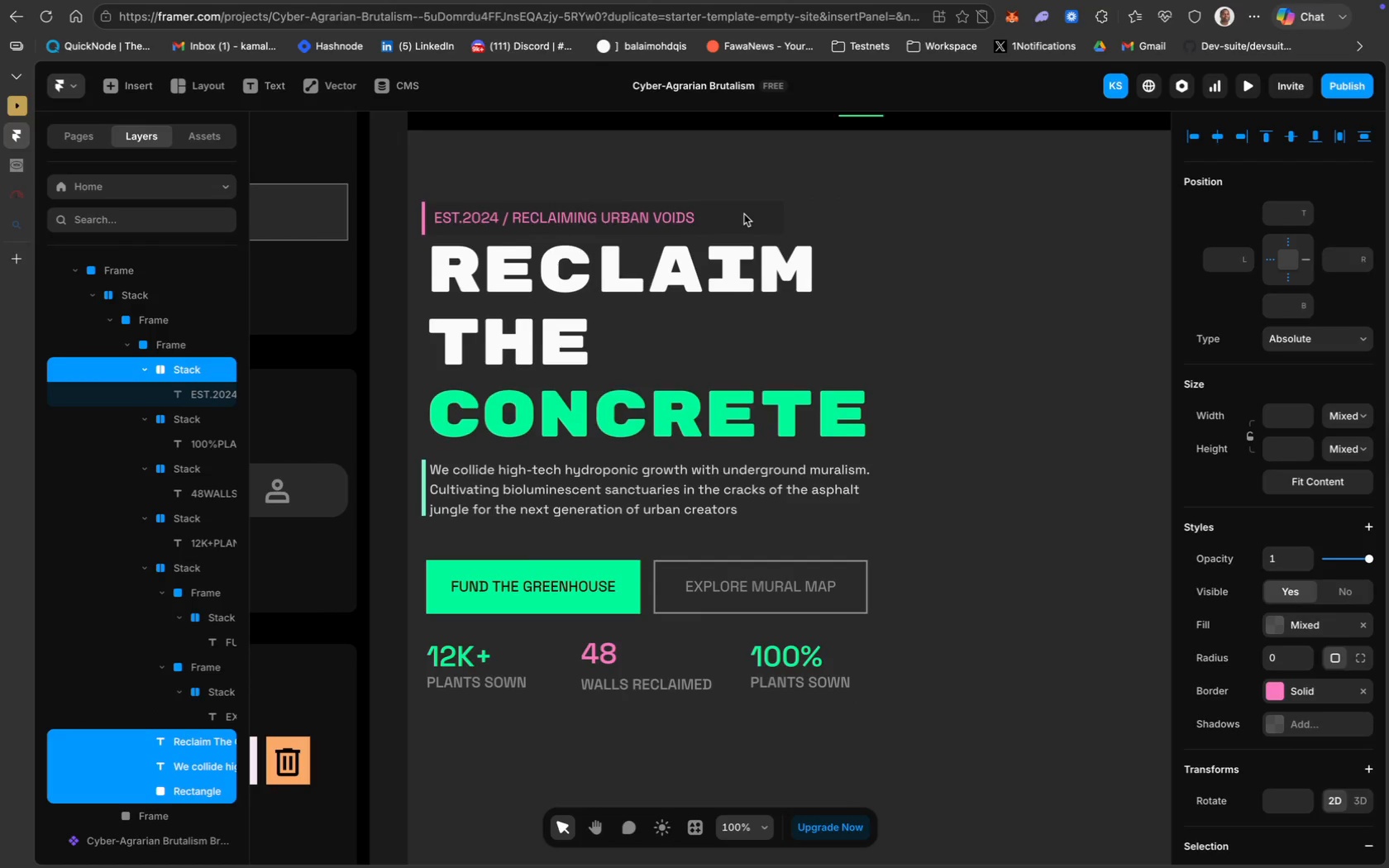 
key(ArrowDown)
 